 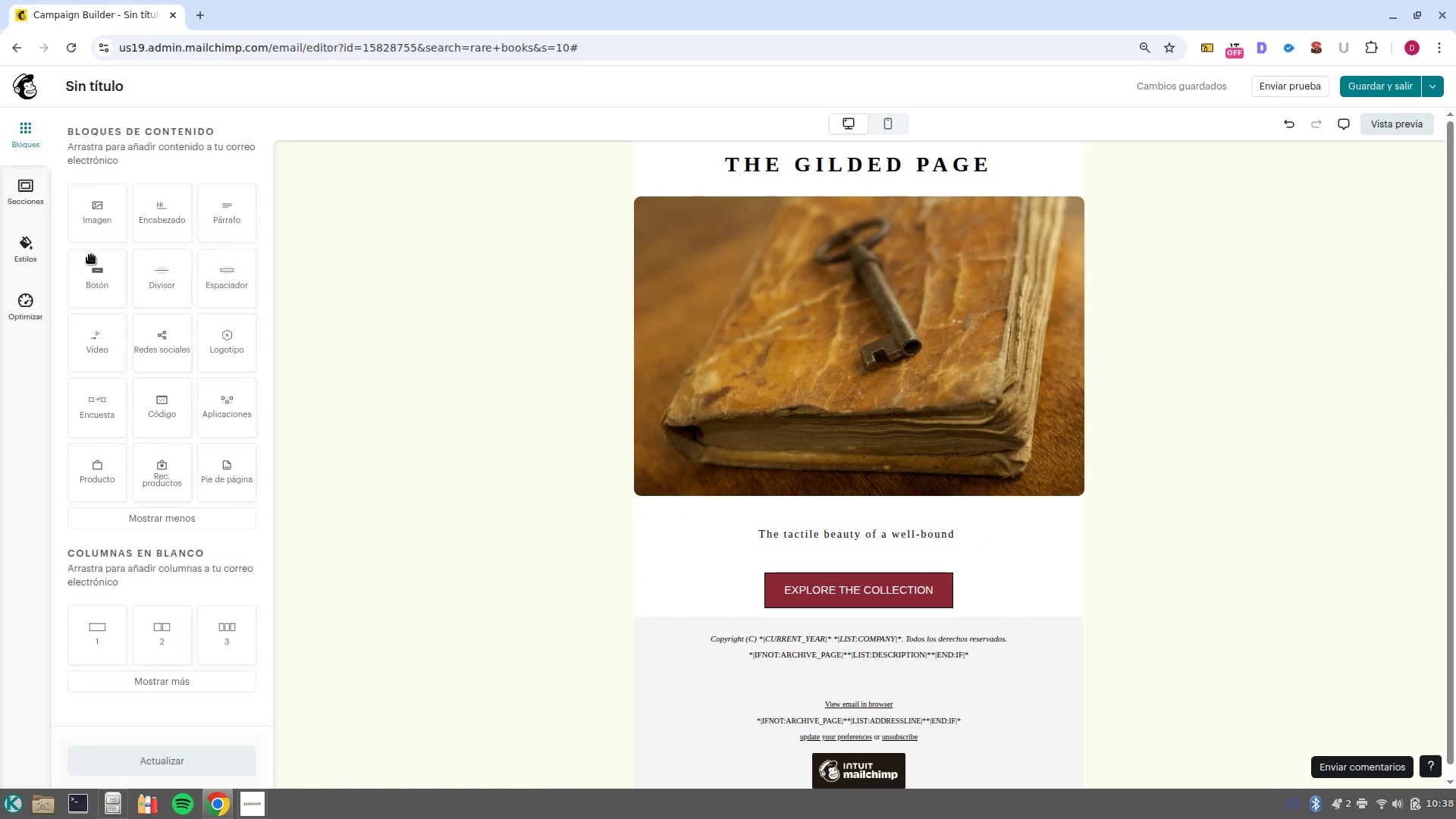 
left_click_drag(start_coordinate=[155, 227], to_coordinate=[823, 513])
 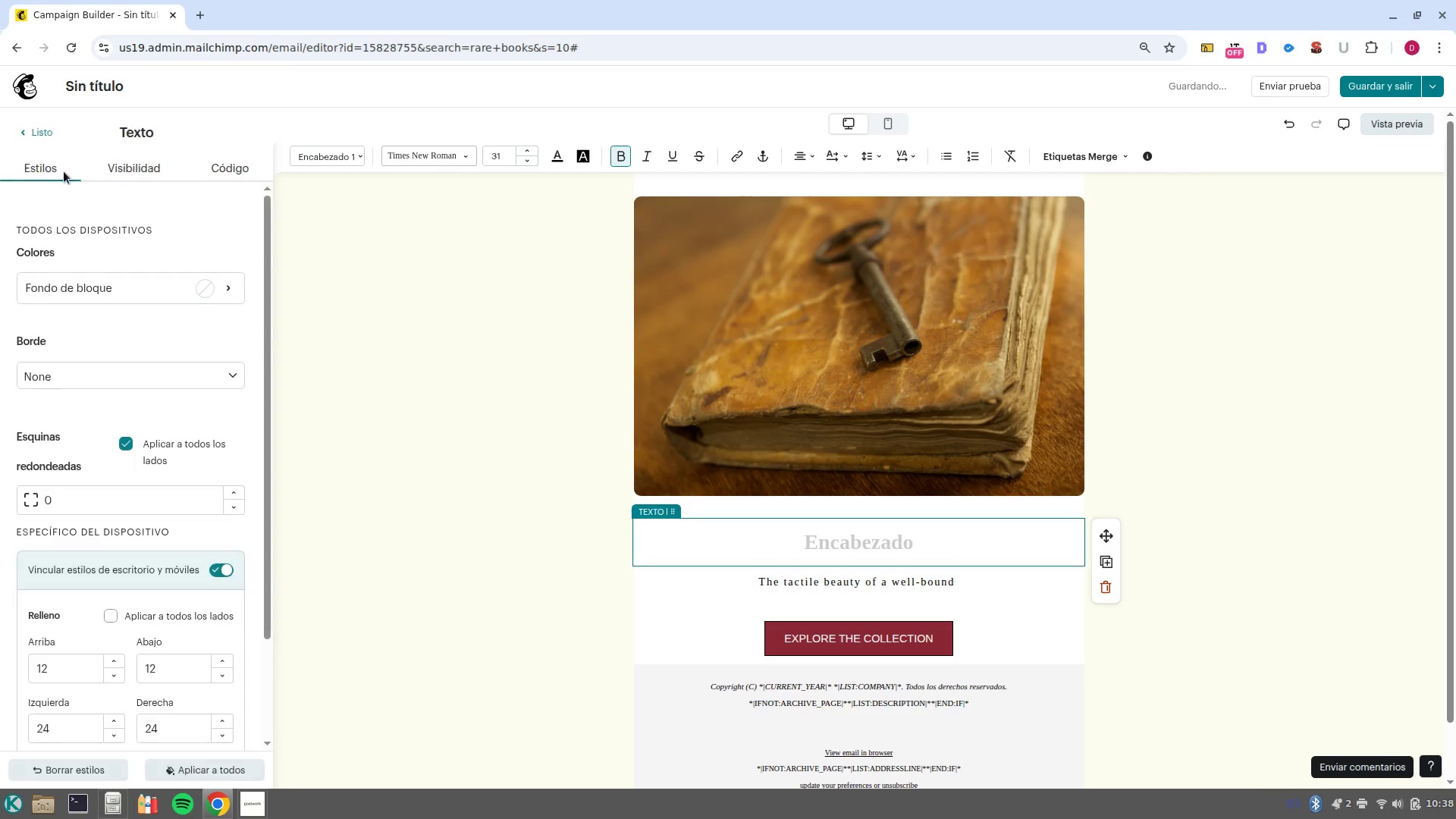 
left_click([41, 131])
 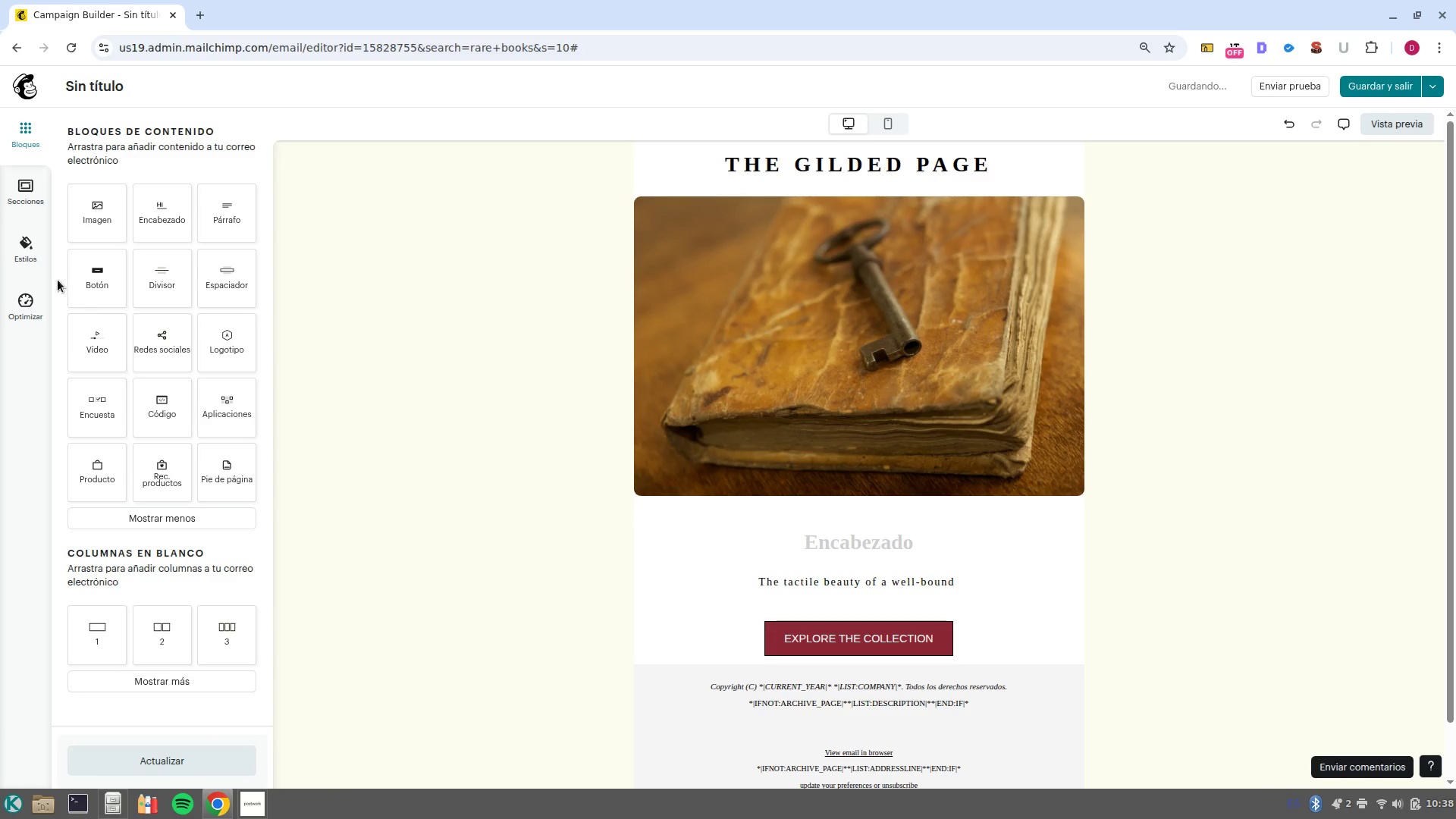 
left_click([12, 255])
 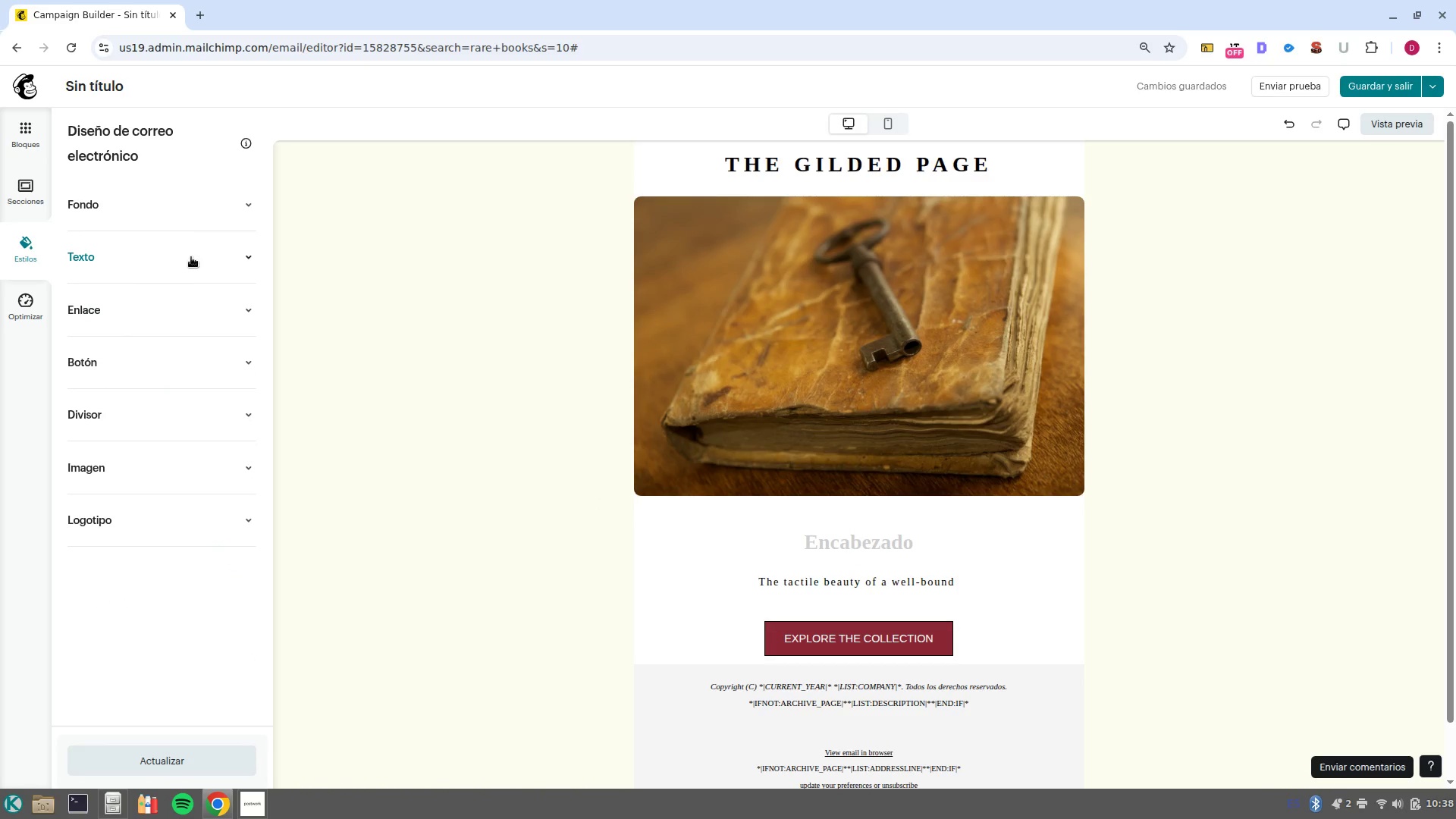 
wait(7.76)
 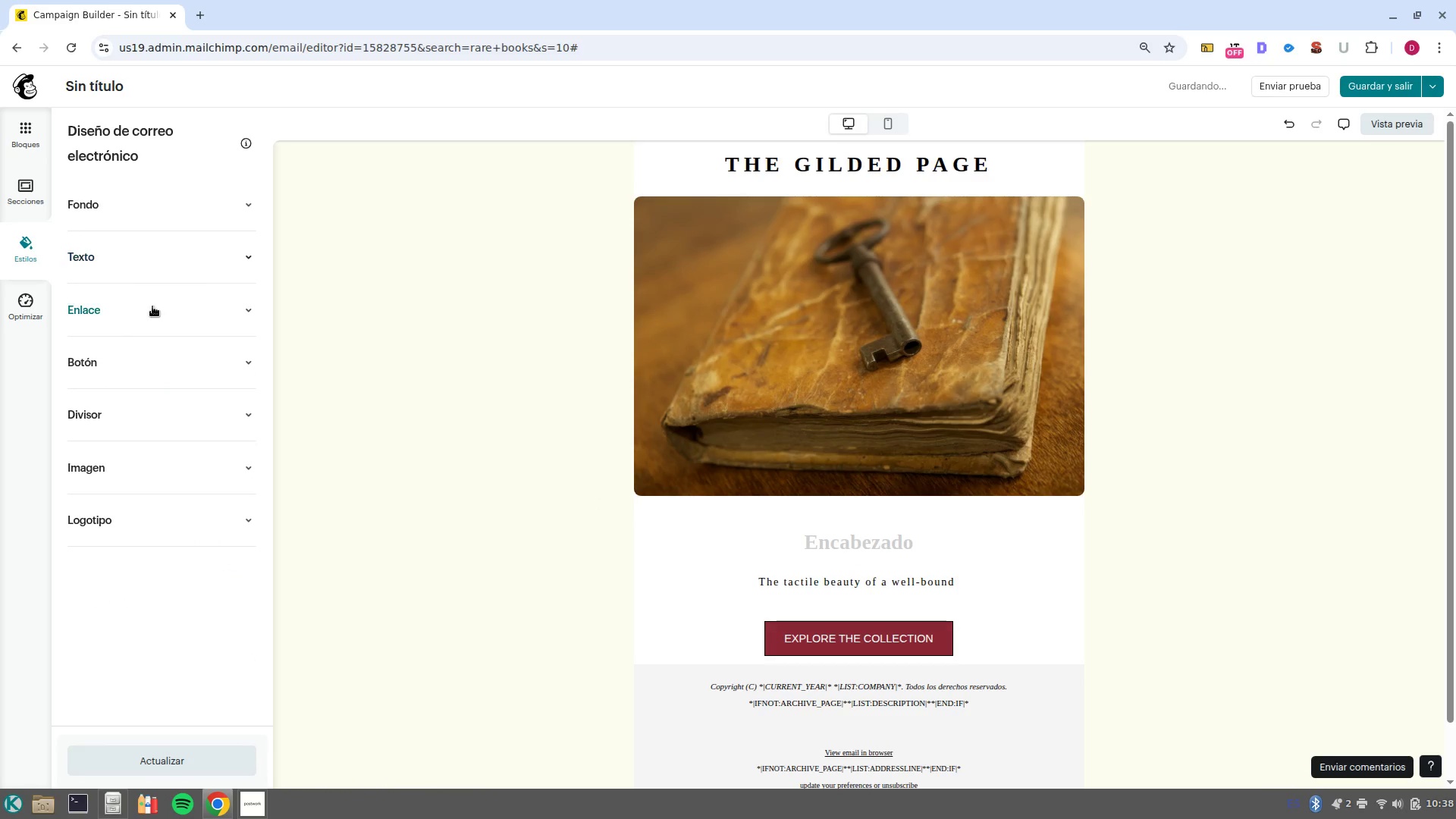 
left_click([132, 265])
 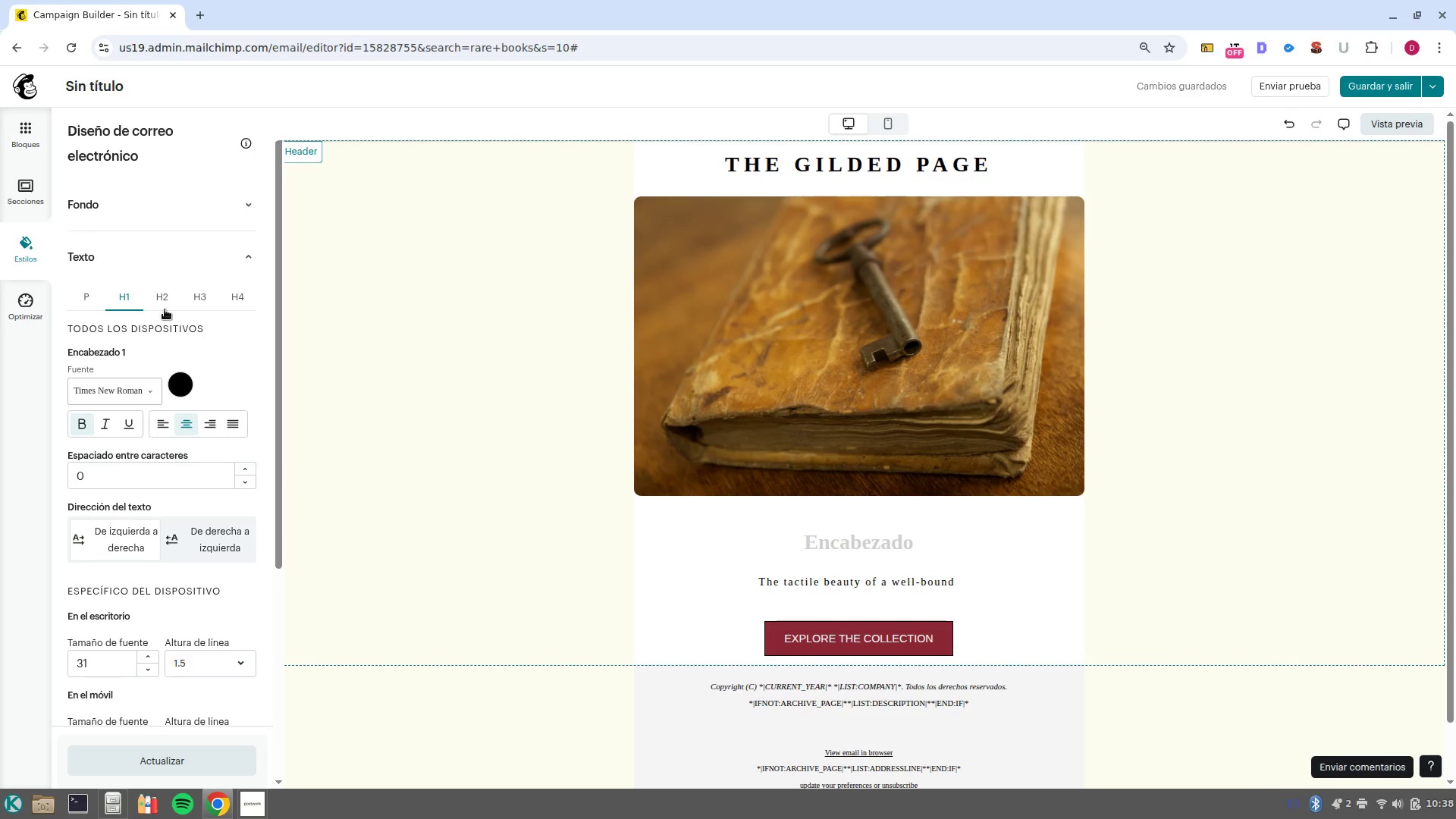 
left_click([165, 302])
 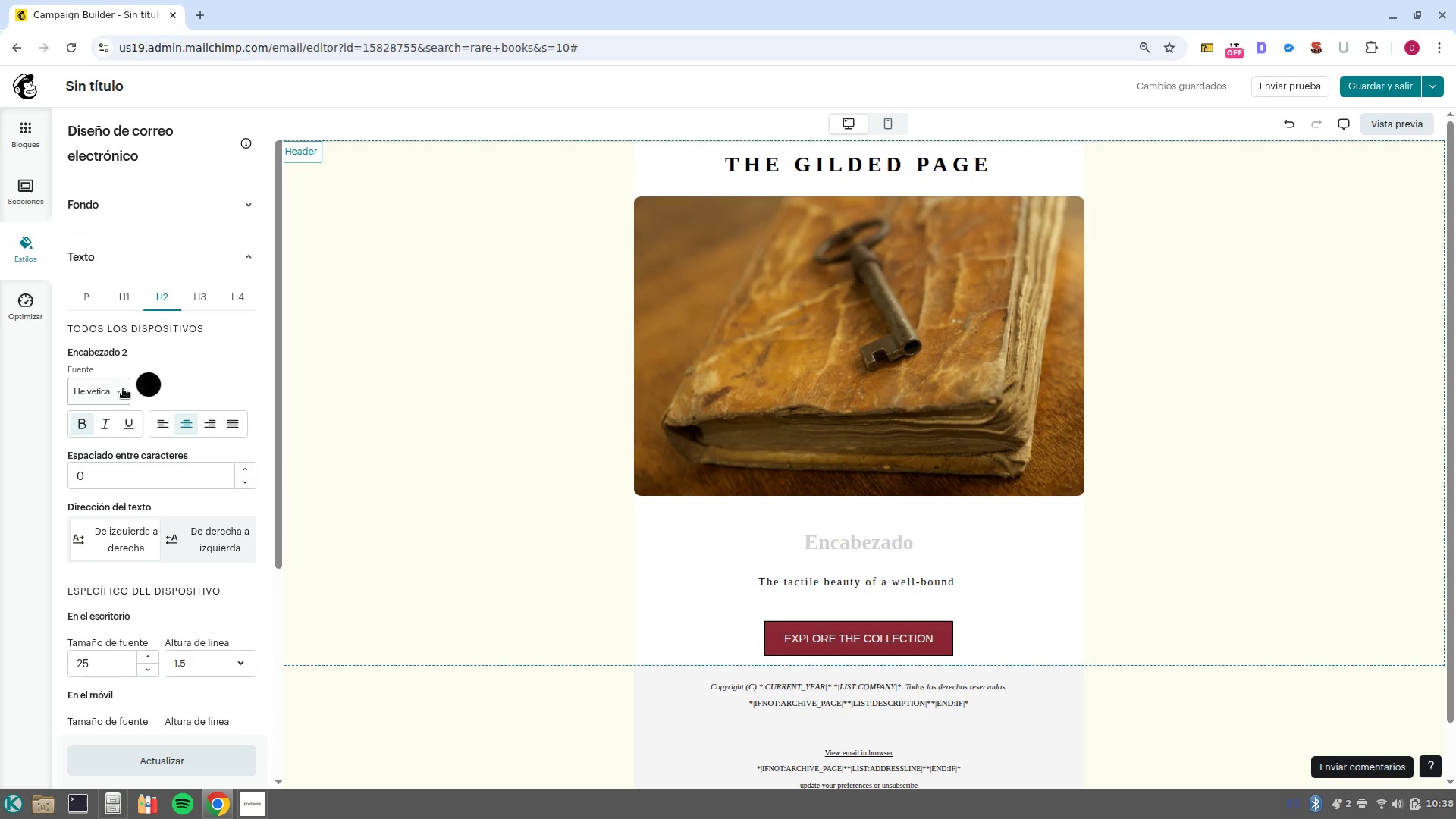 
left_click([121, 390])
 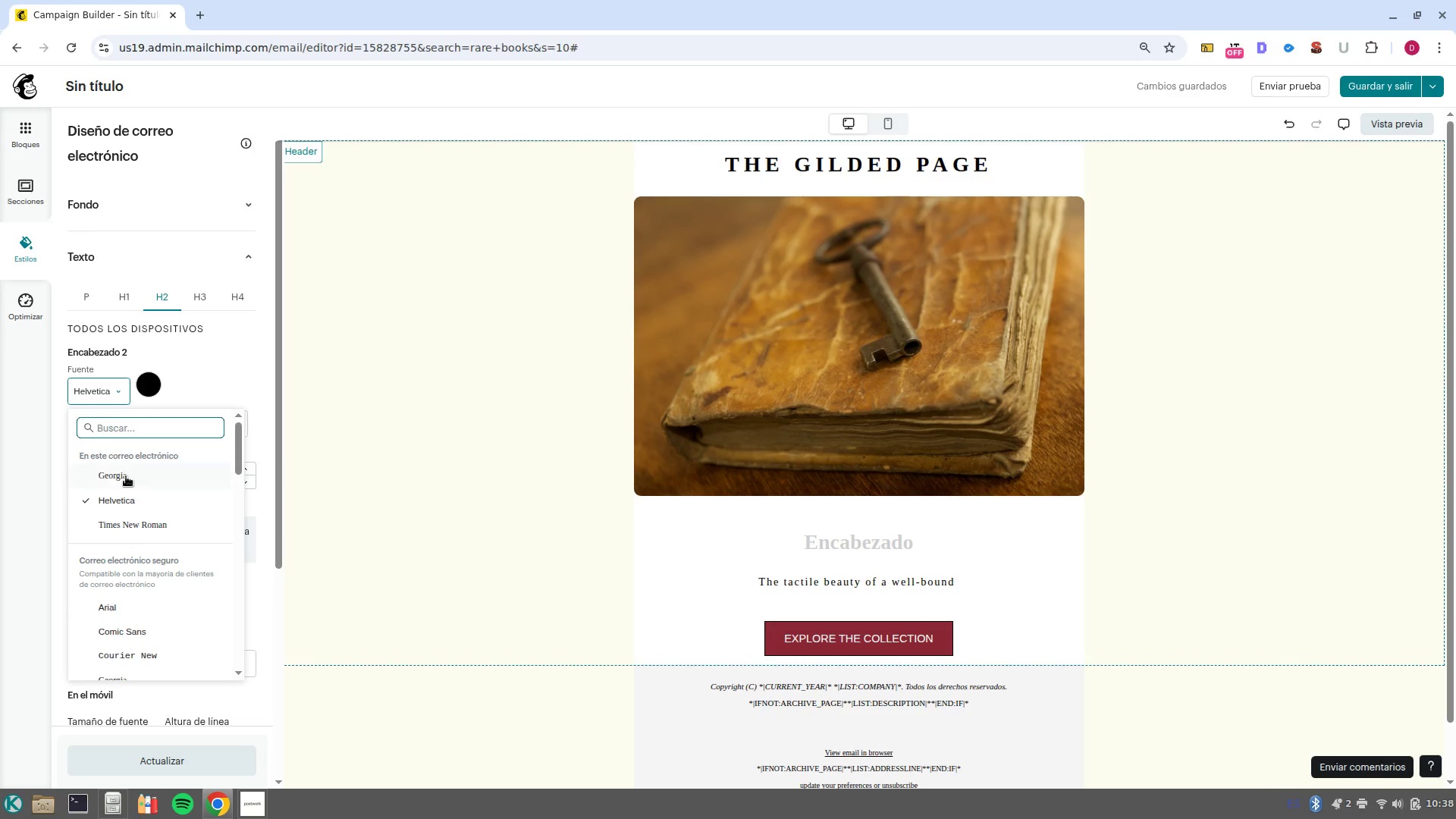 
left_click([126, 478])
 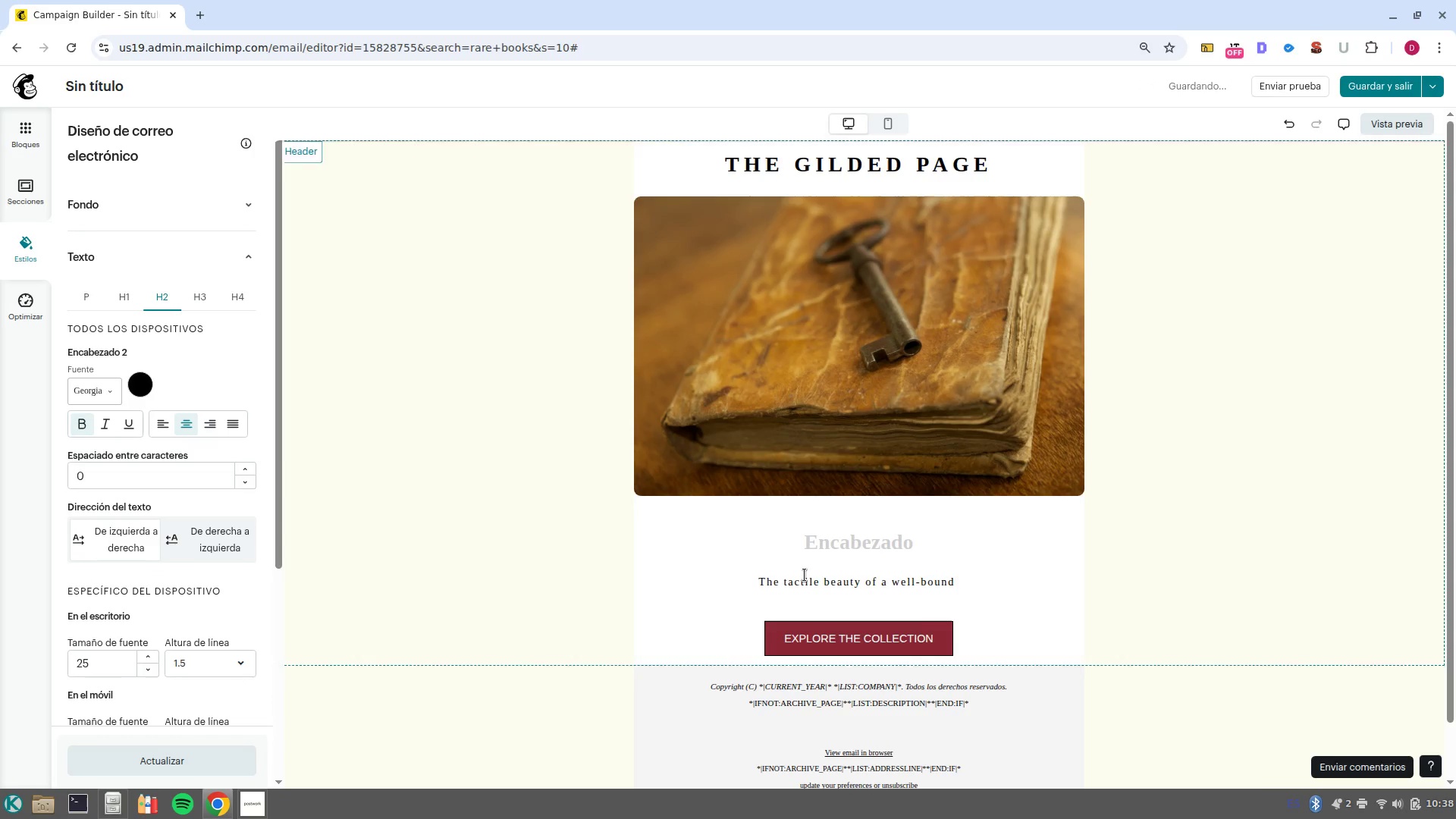 
left_click([832, 547])
 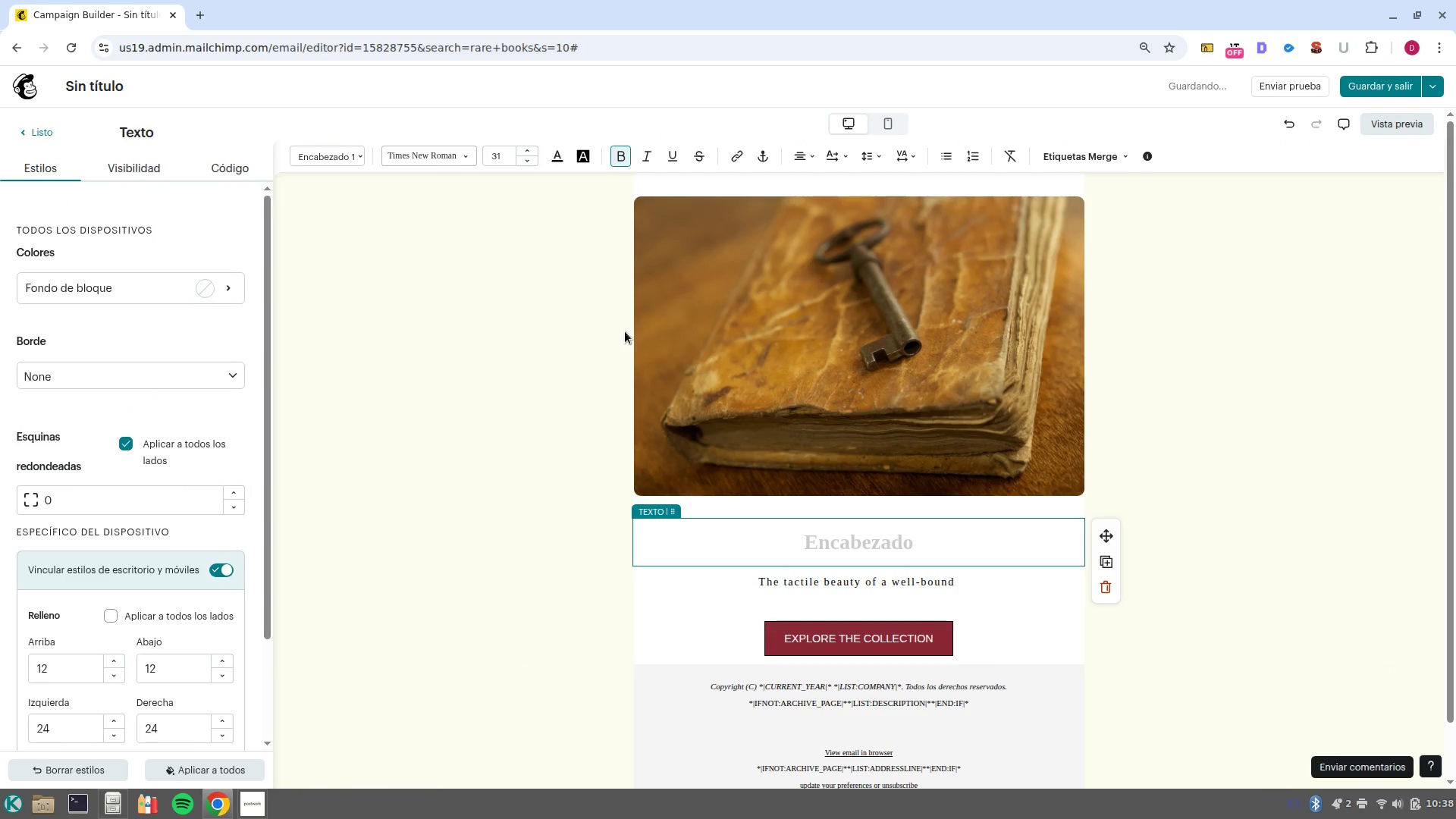 
type(A sanctuary for the Curated ASo)
key(Backspace)
key(Backspace)
key(Backspace)
type(Soul)
 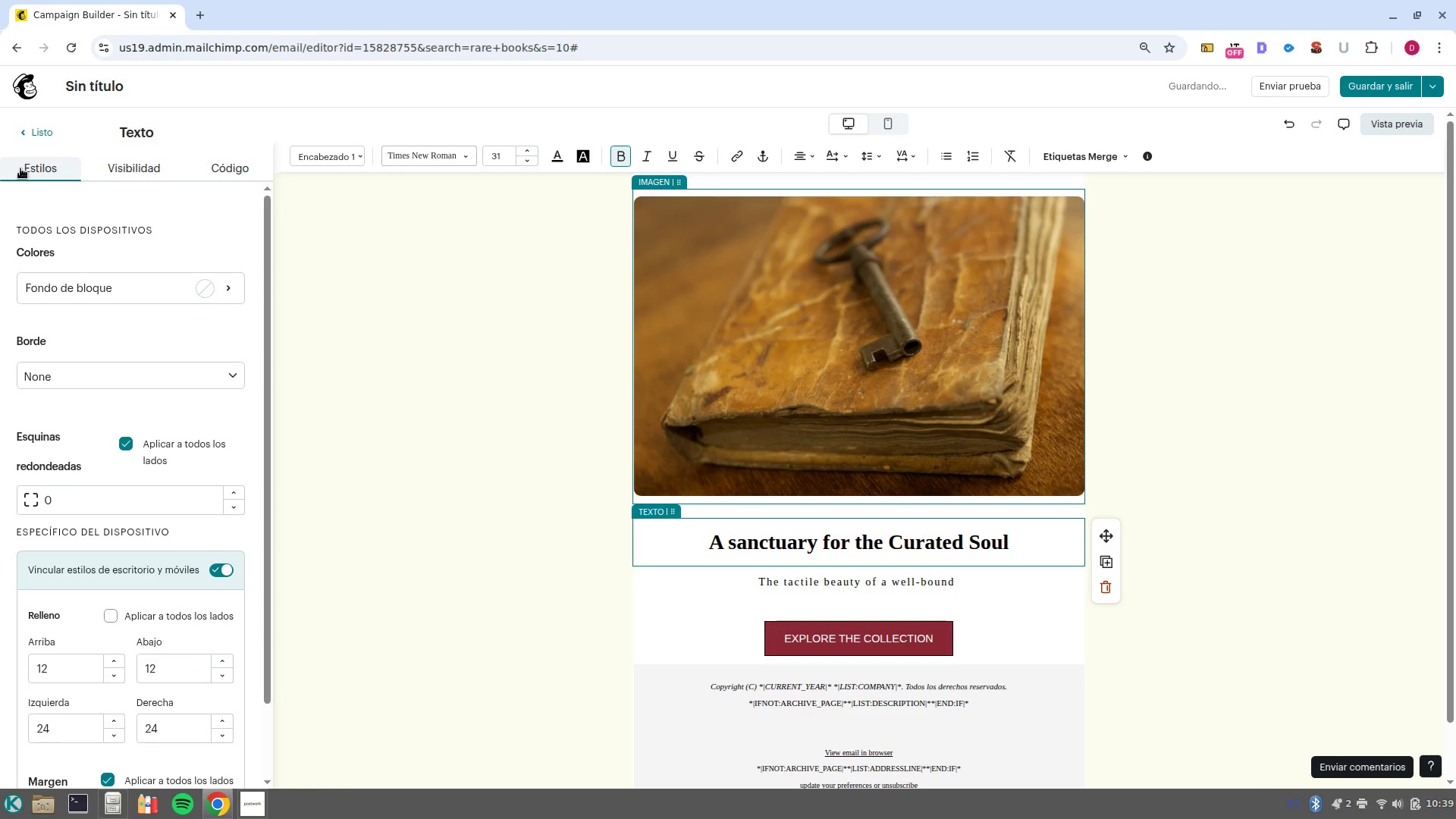 
left_click([30, 130])
 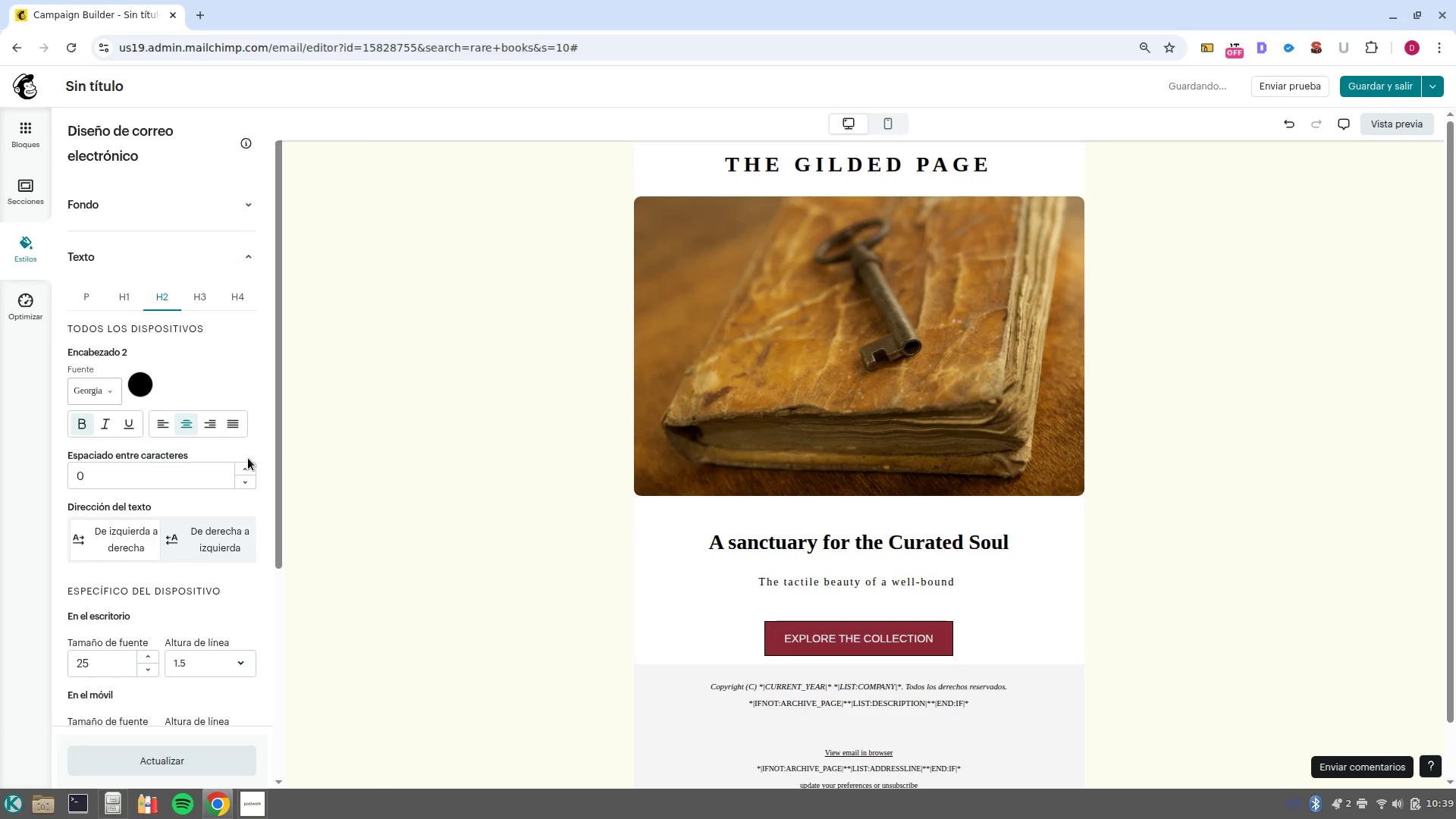 
left_click([248, 469])
 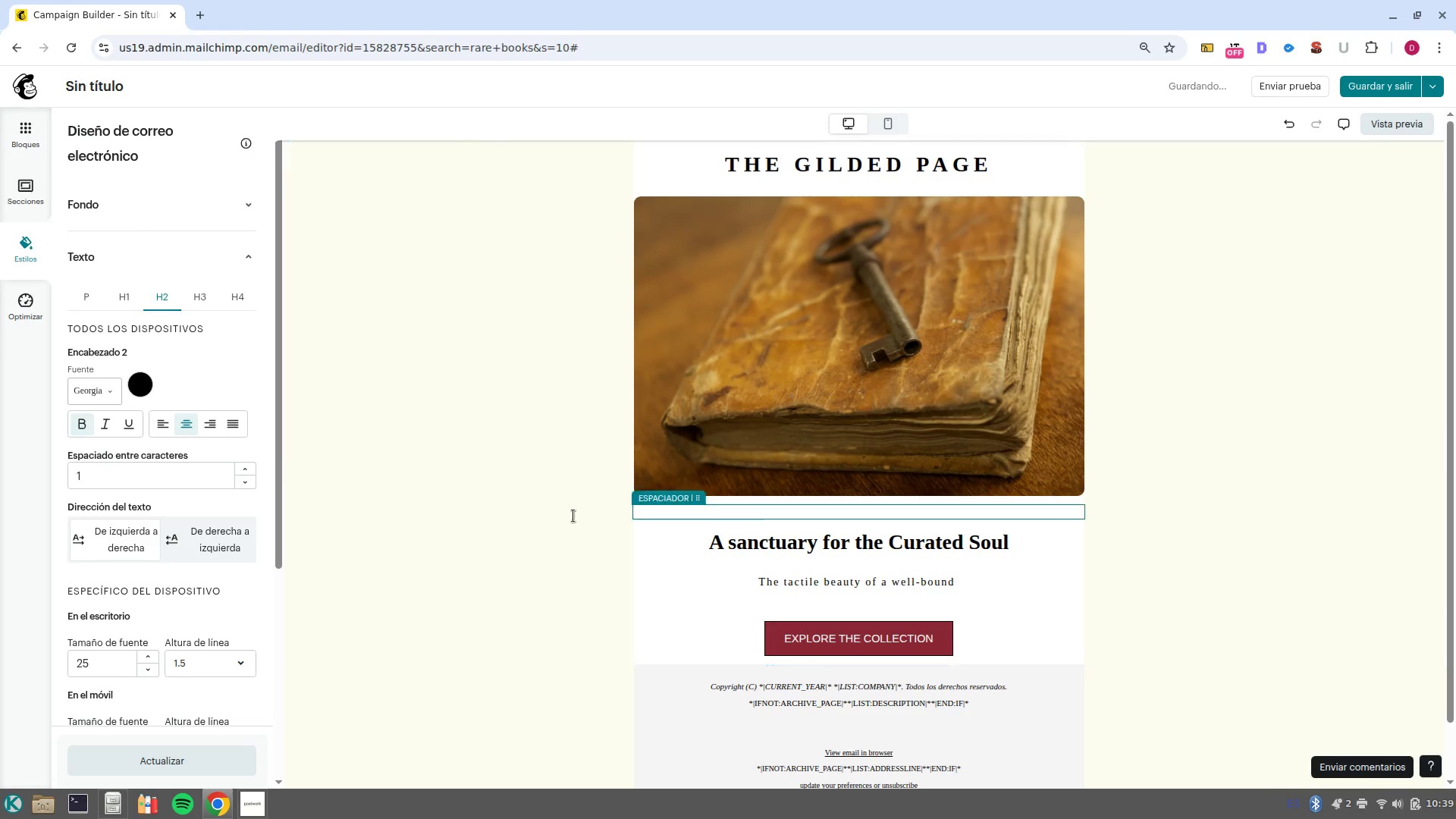 
left_click([250, 466])
 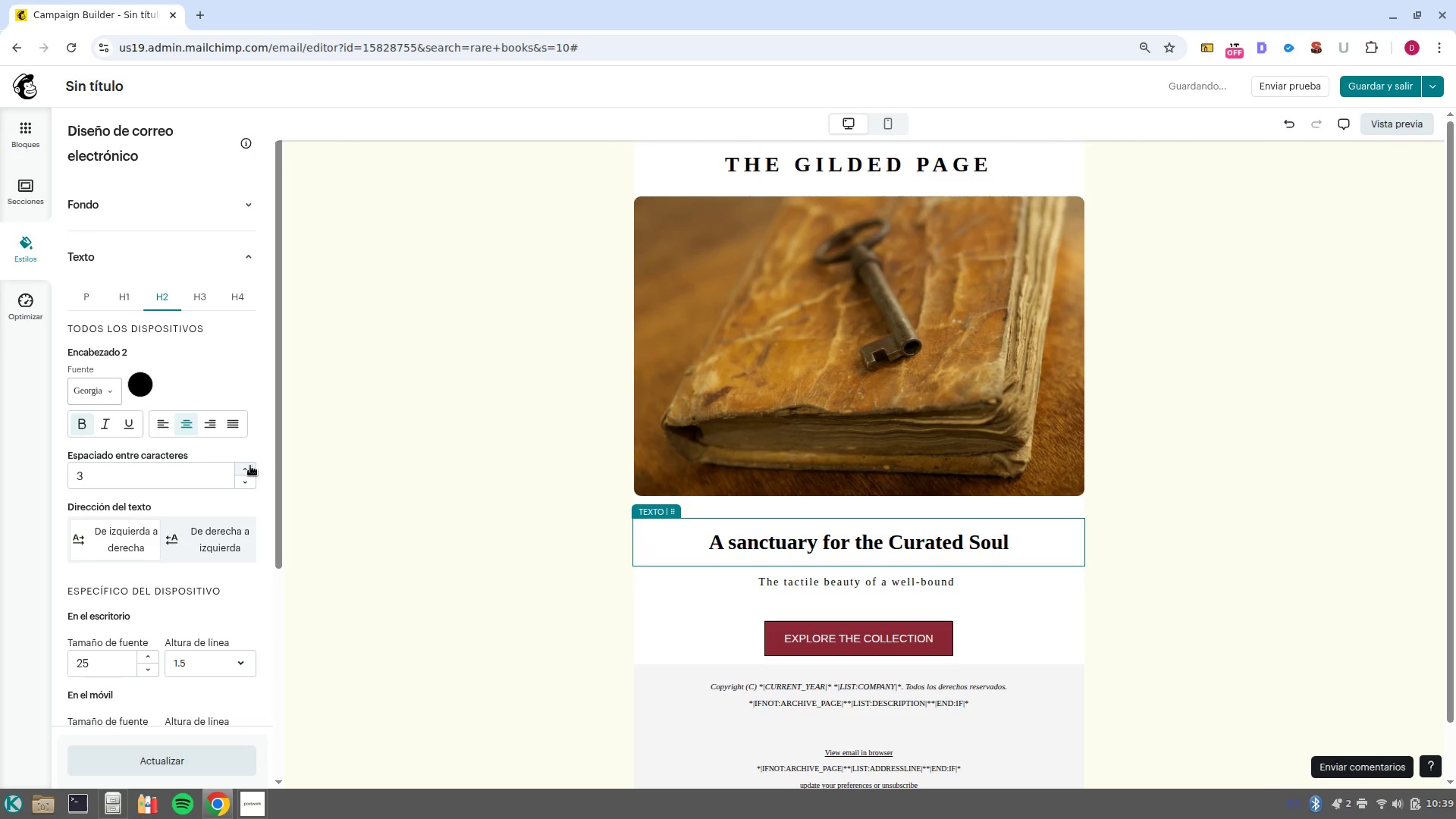 
triple_click([250, 466])
 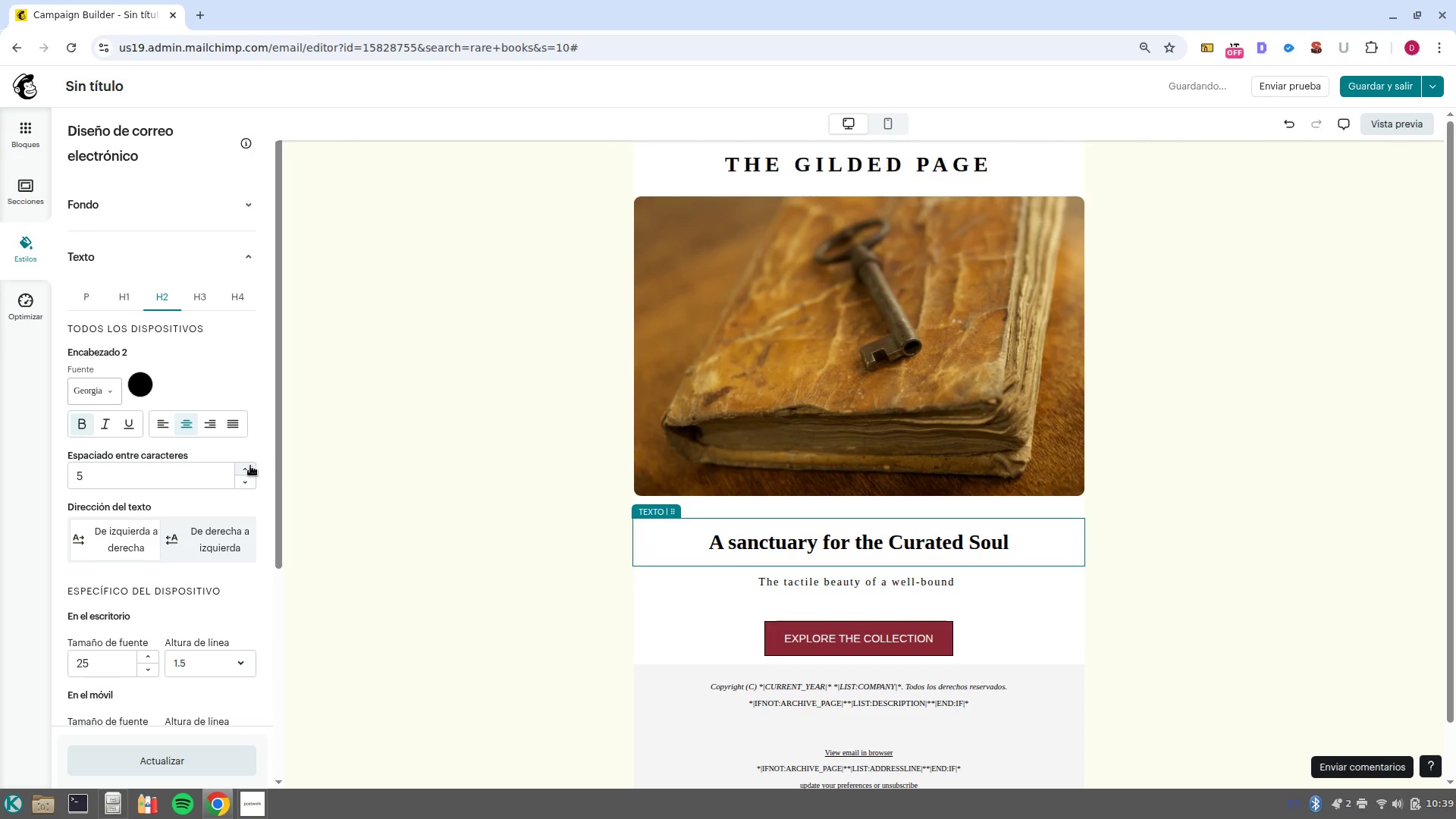 
triple_click([250, 466])
 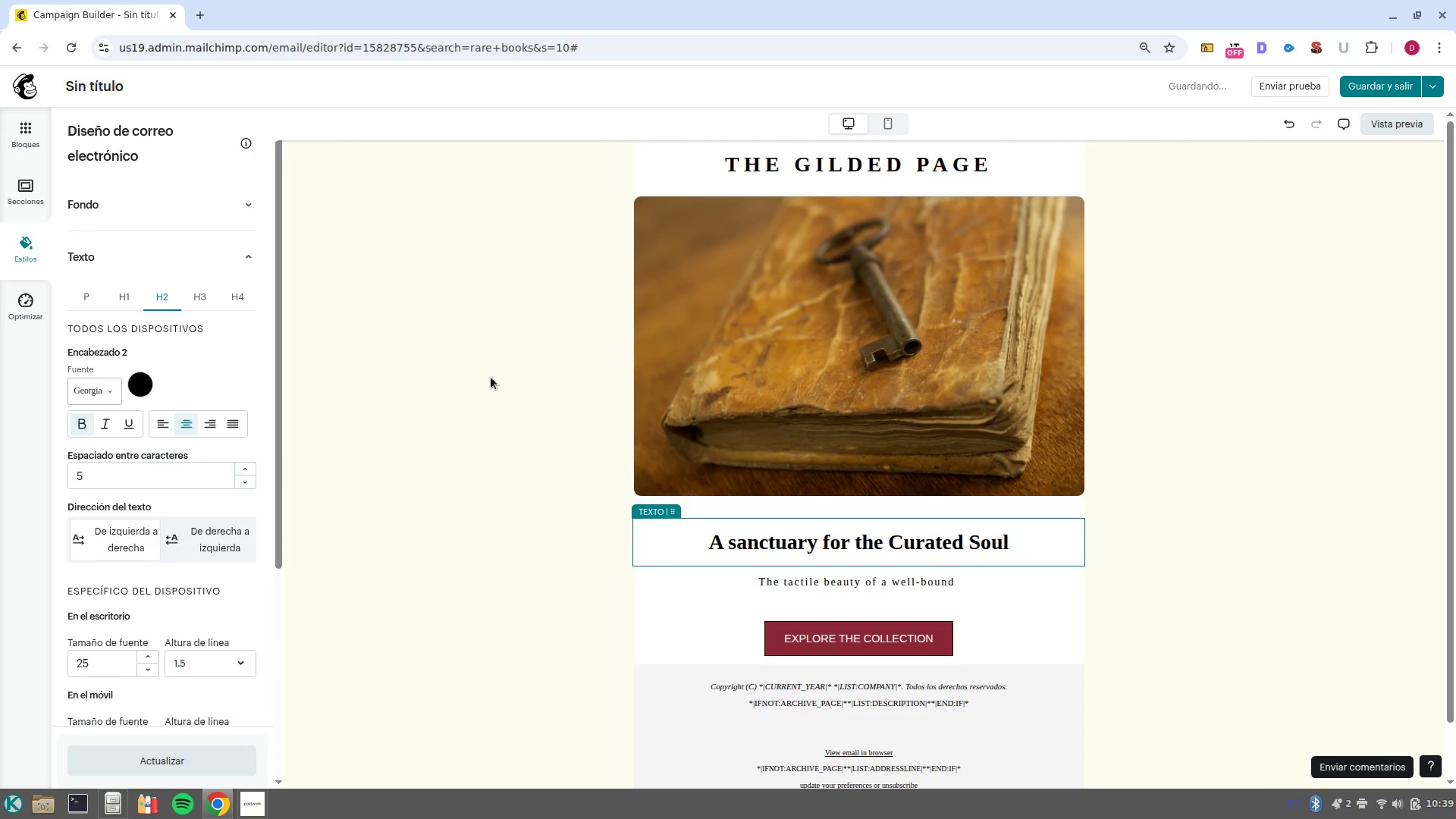 
scroll: coordinate [808, 467], scroll_direction: up, amount: 3.0
 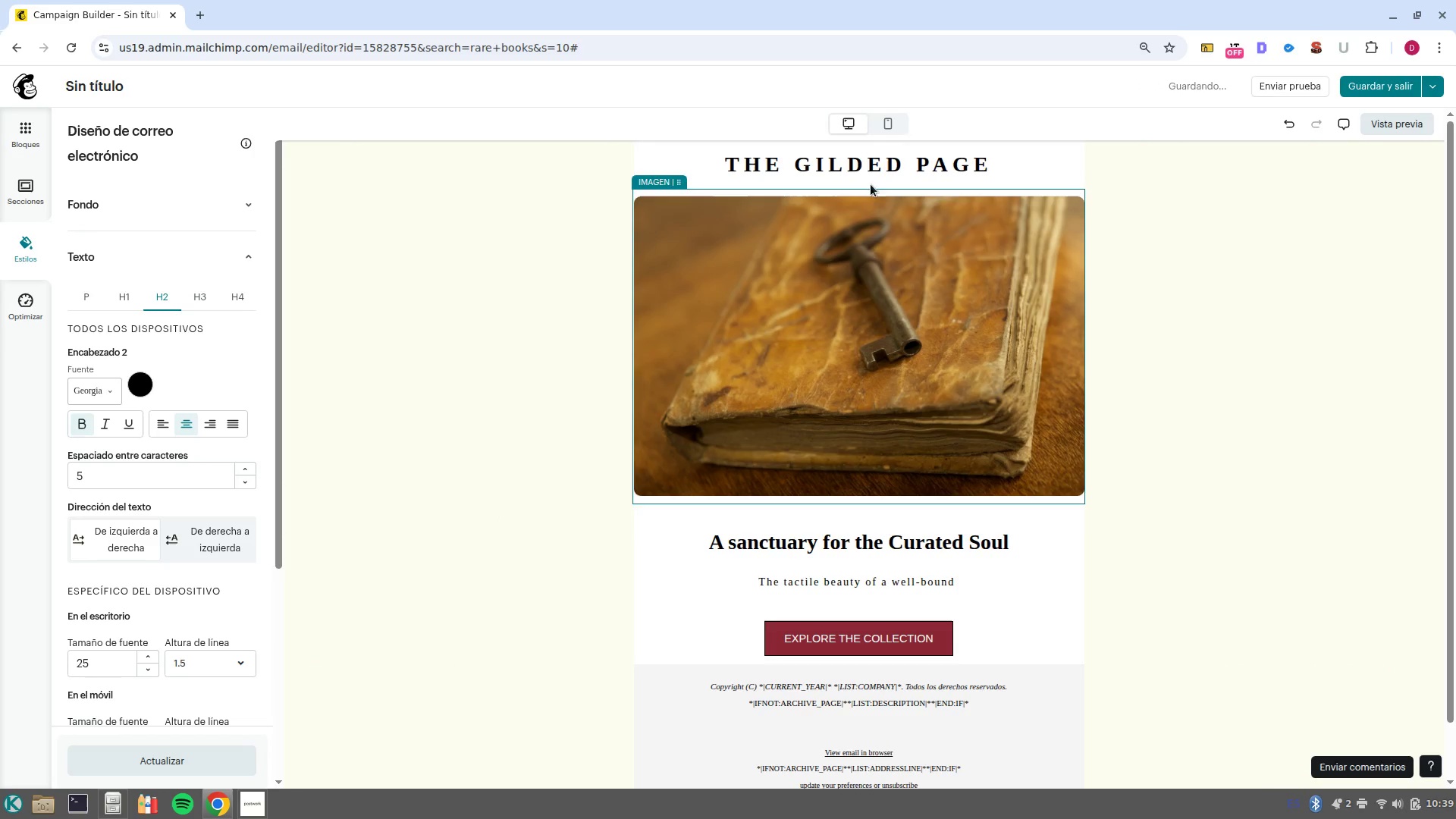 
left_click([868, 165])
 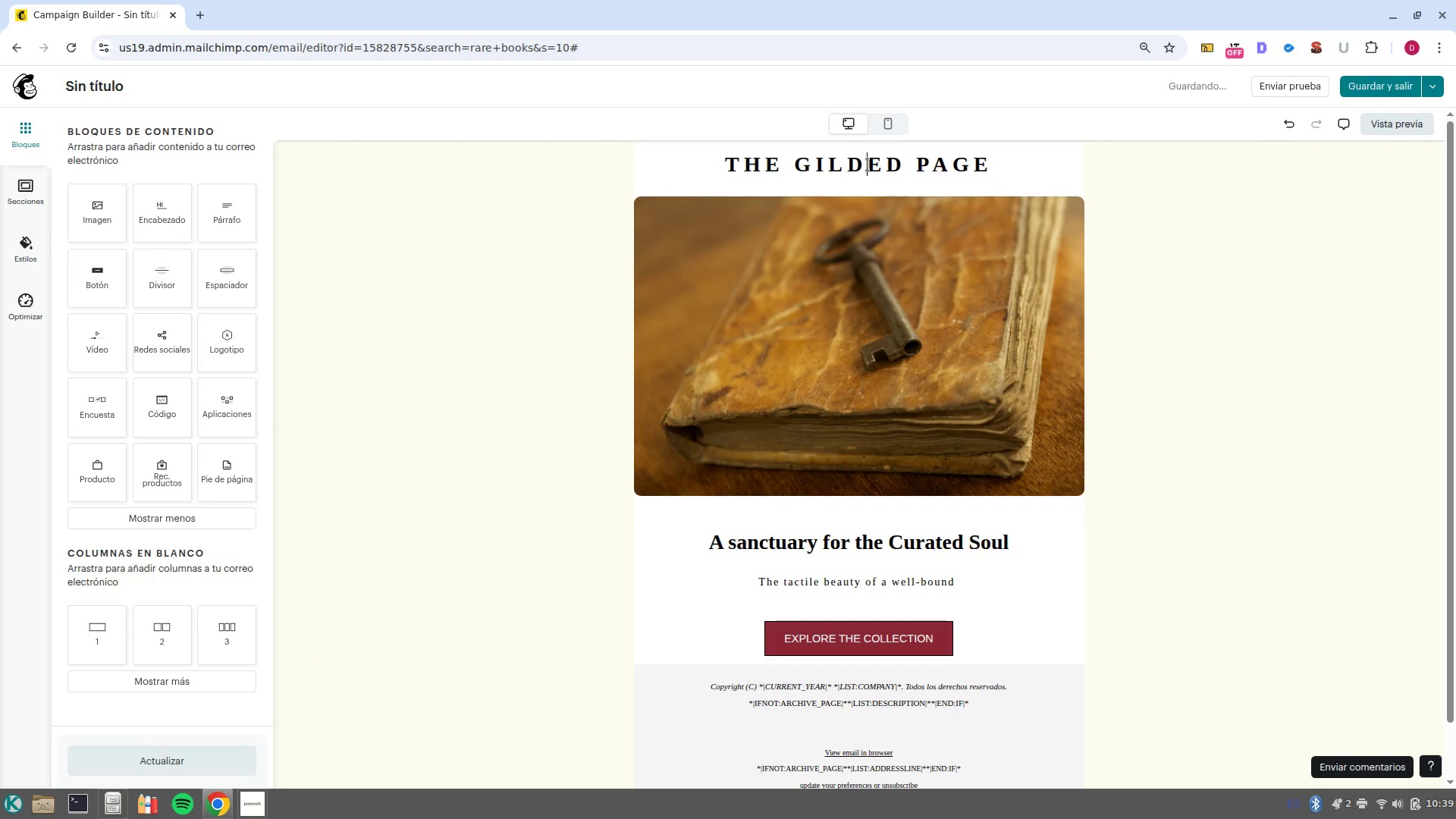 
left_click([868, 165])
 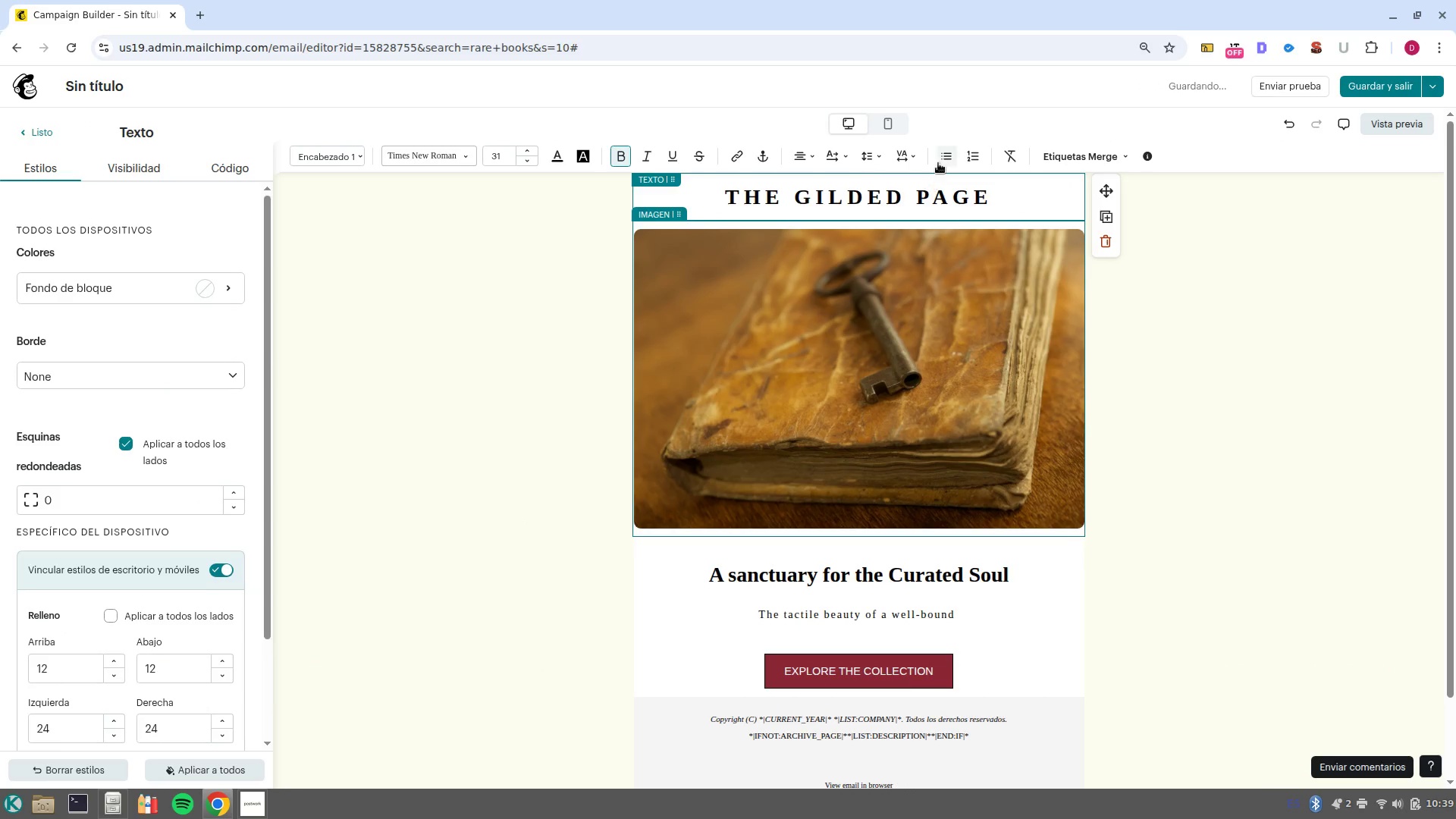 
left_click([910, 159])
 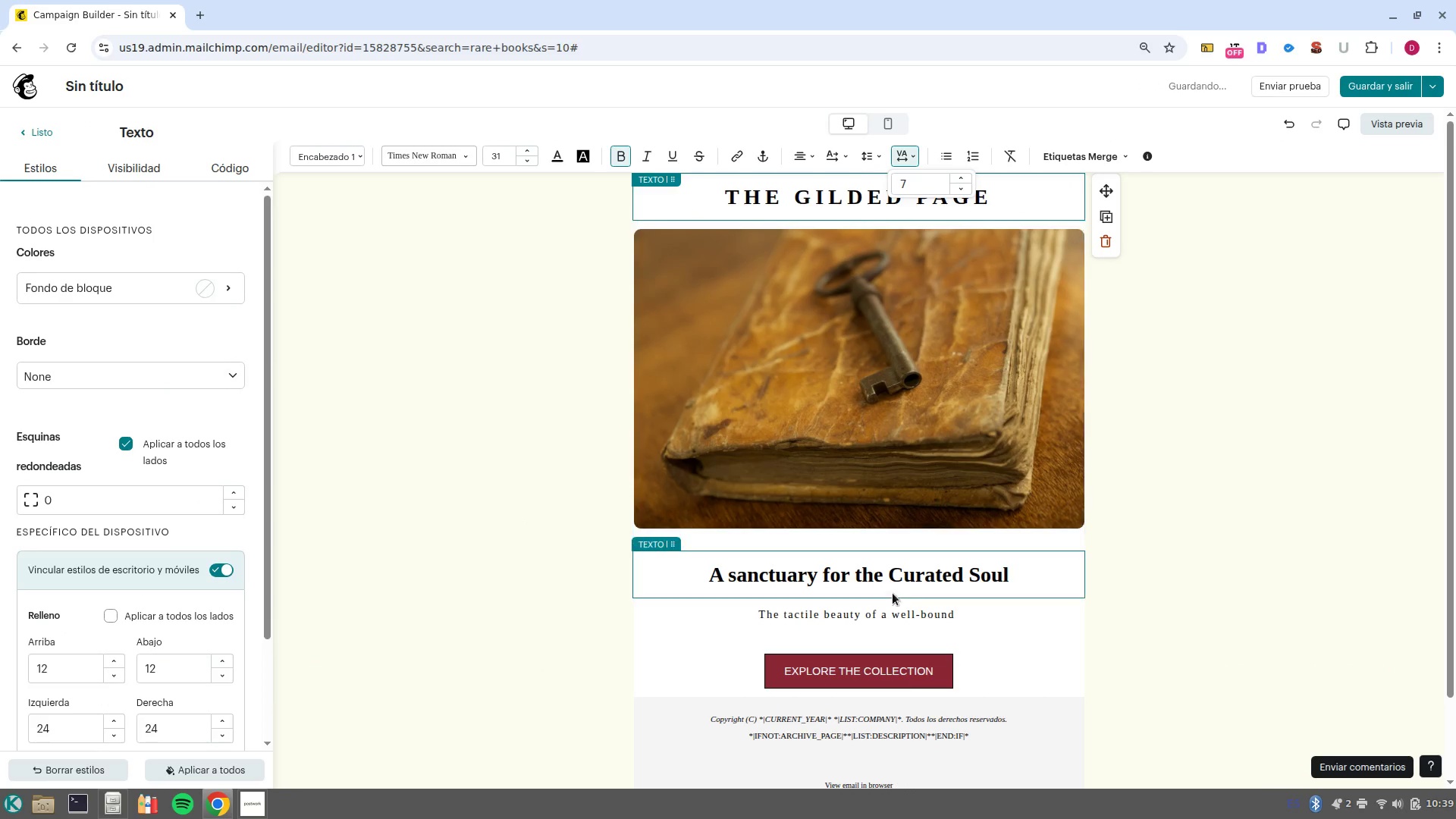 
left_click([875, 569])
 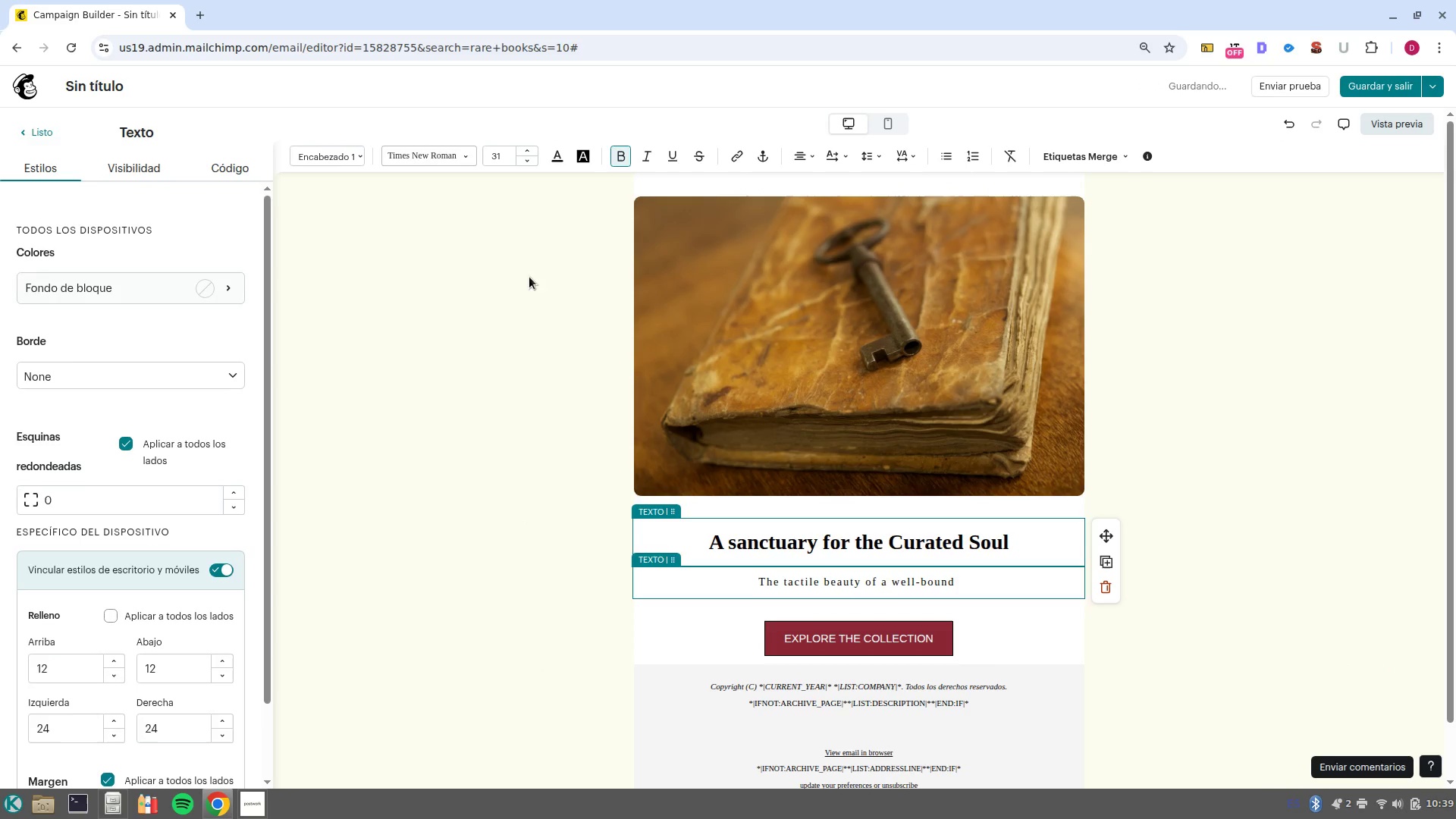 
left_click([242, 164])
 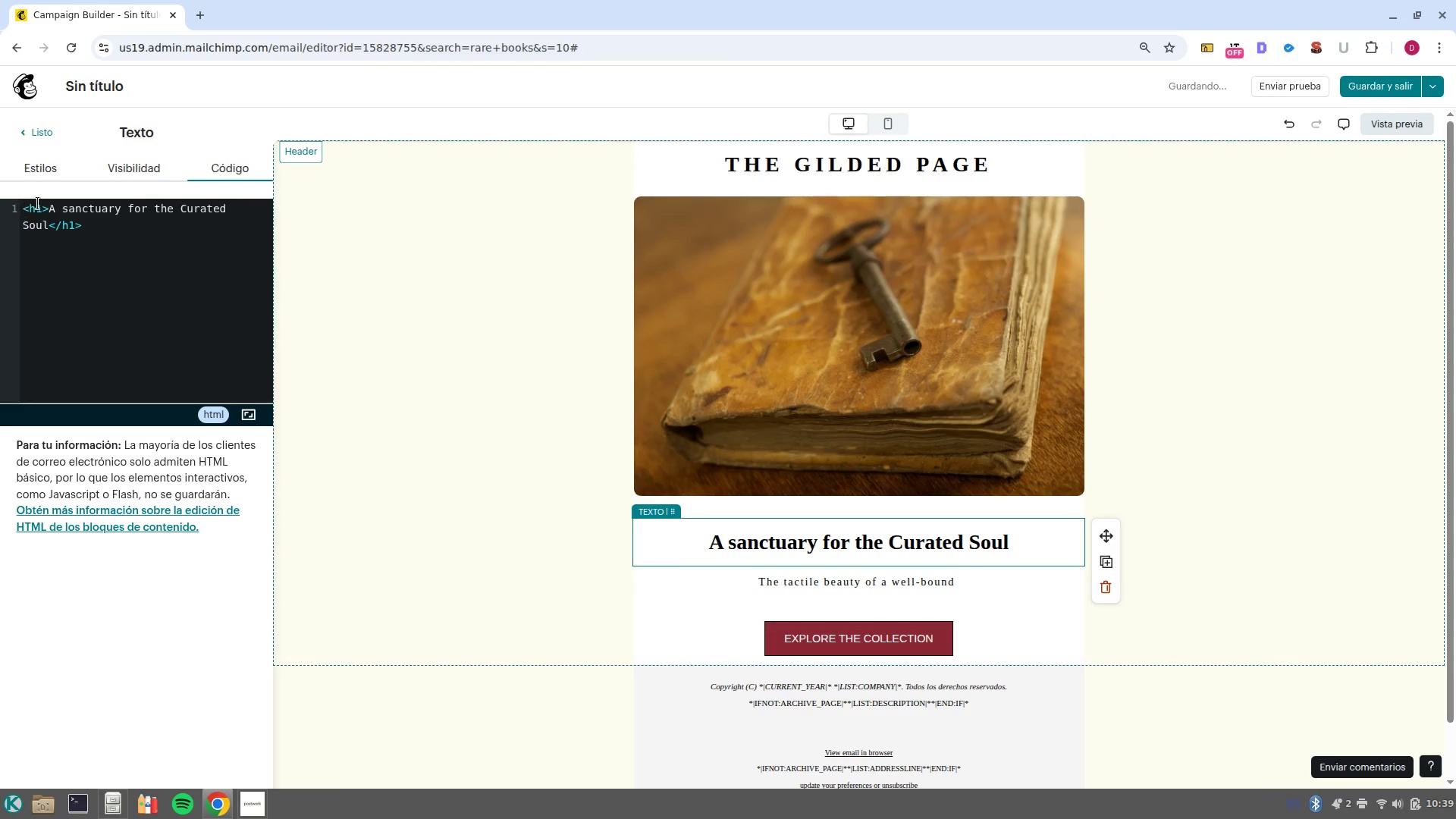 
left_click([38, 205])
 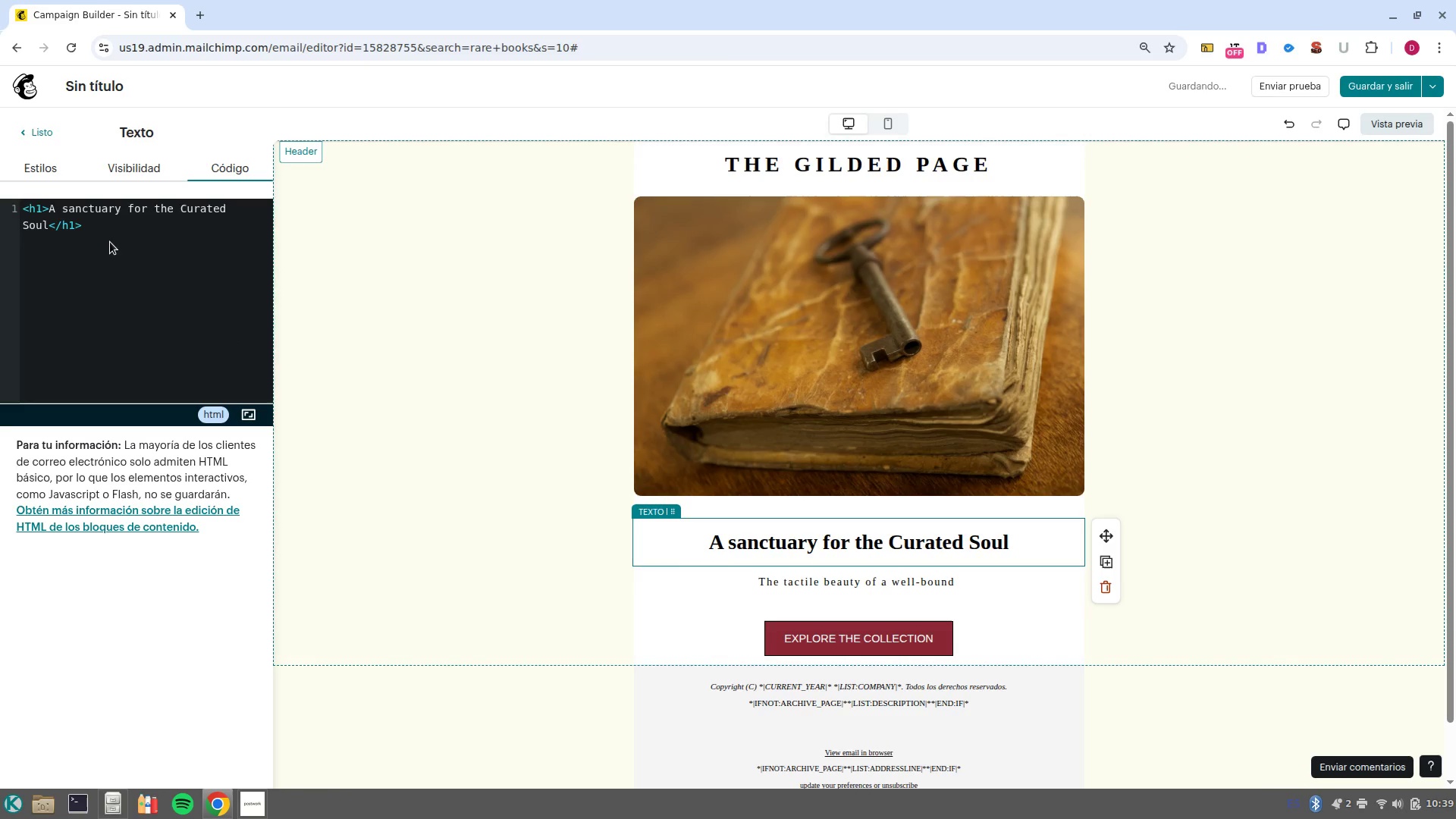 
key(ArrowRight)
 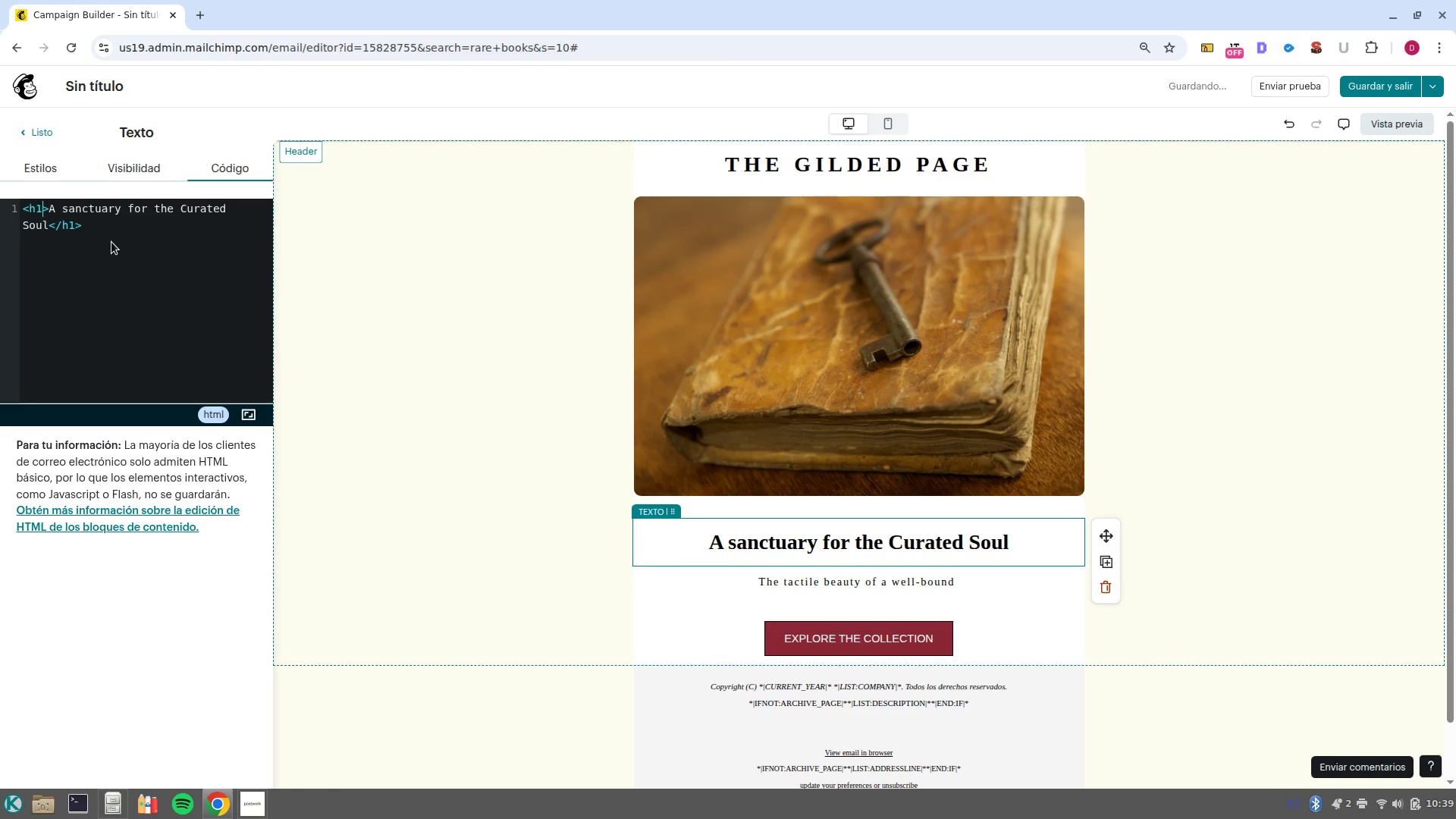 
key(Backspace)
 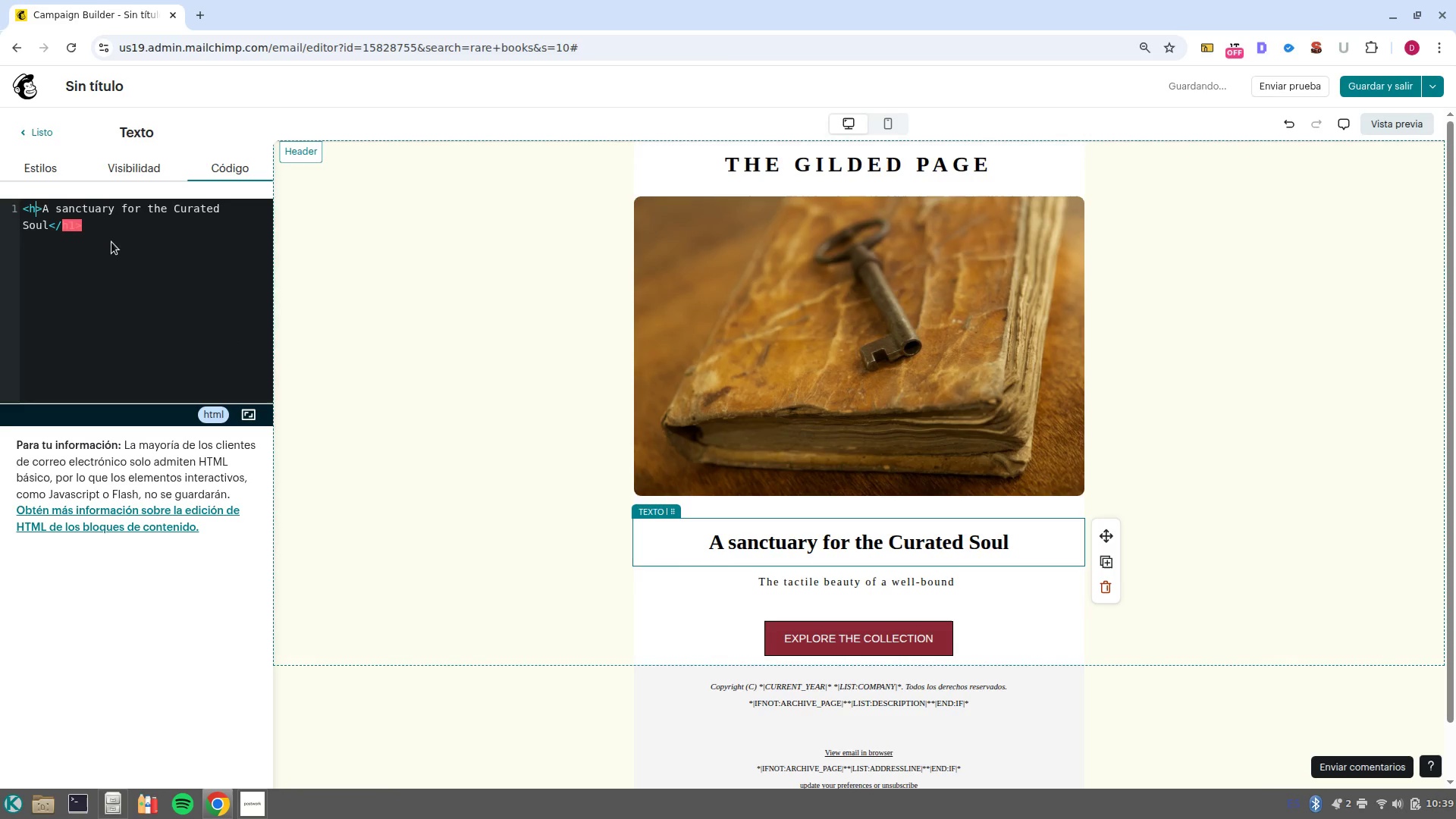 
key(2)
 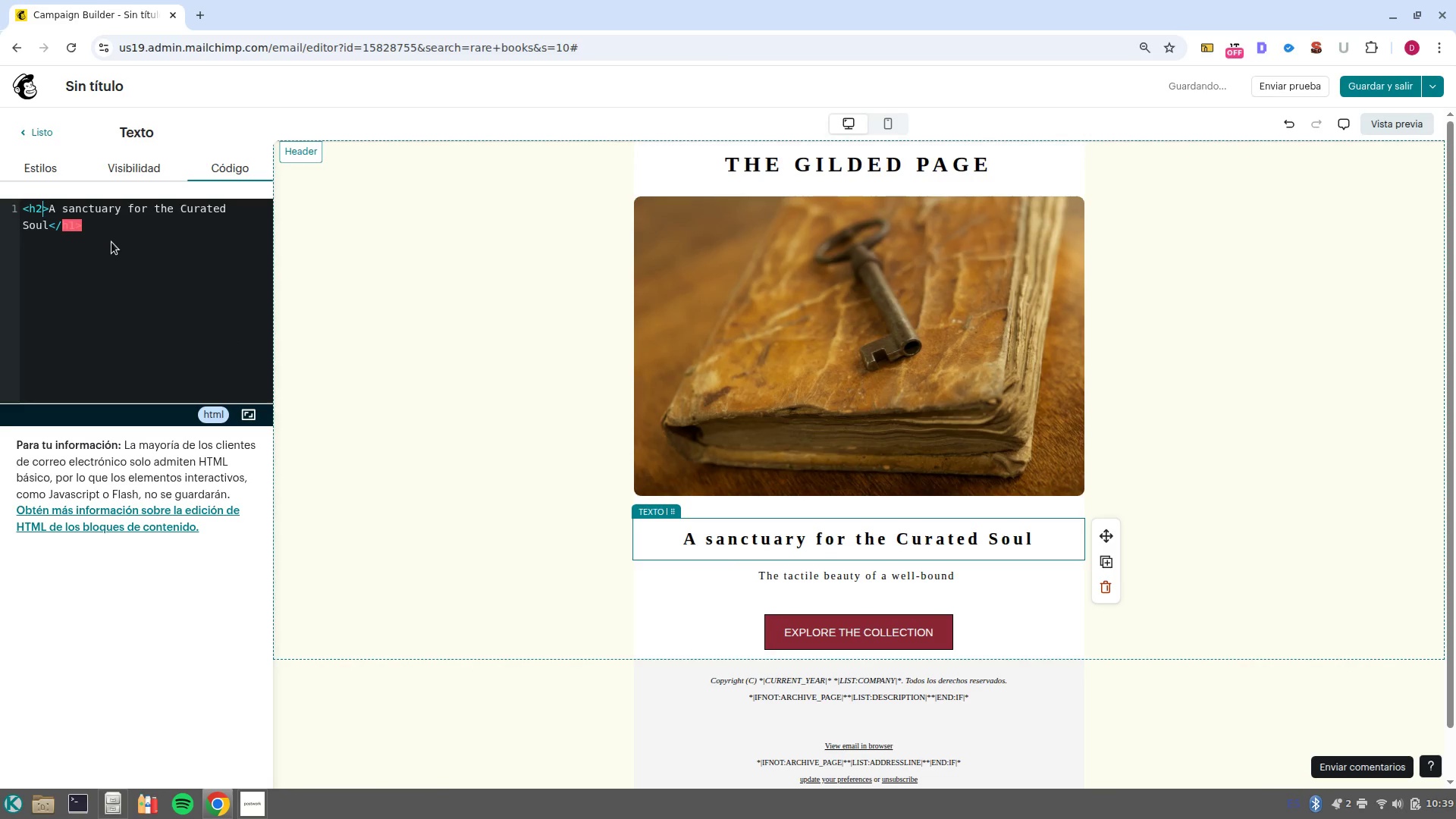 
key(ArrowDown)
 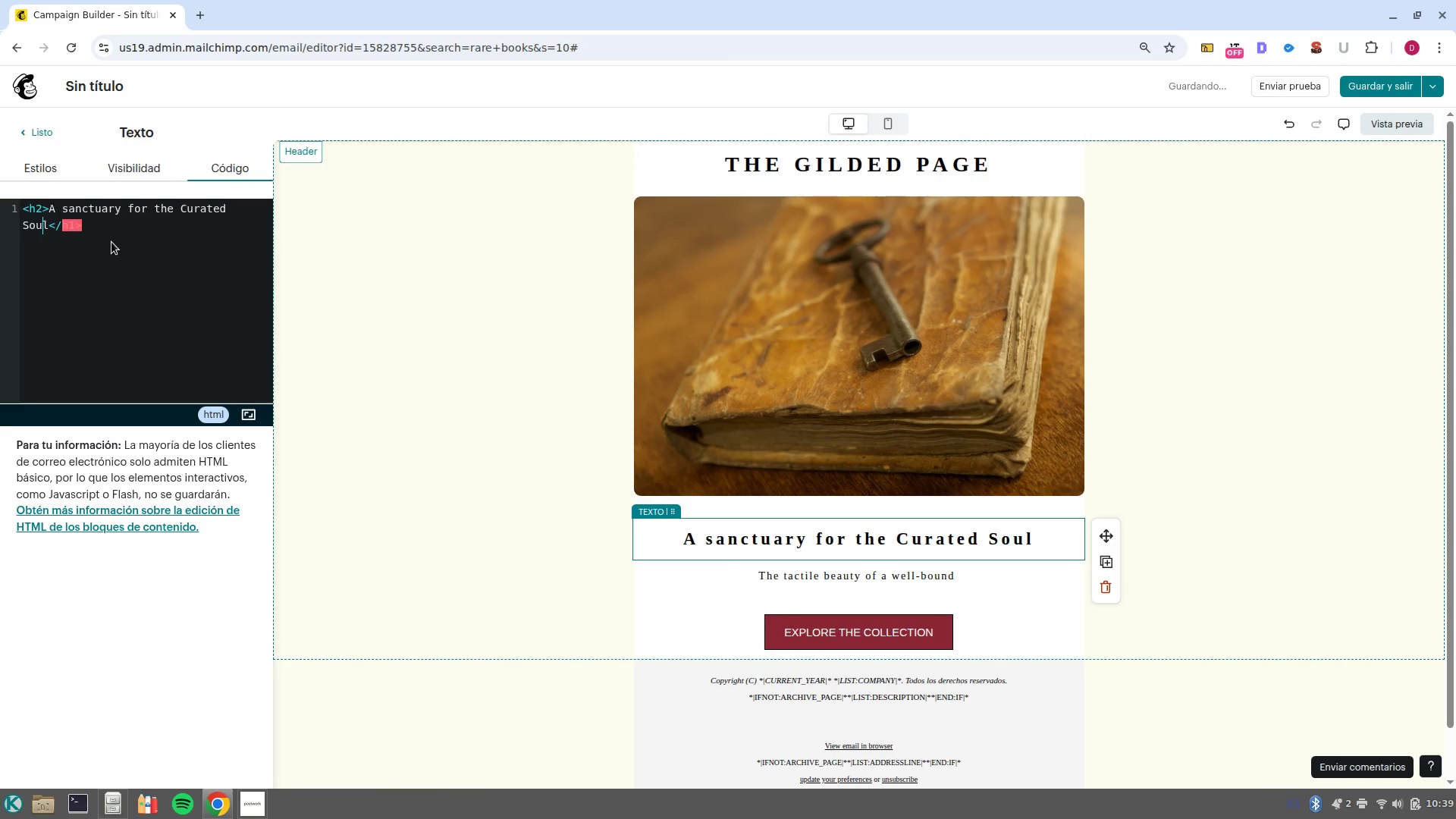 
key(Control+ArrowRight)
 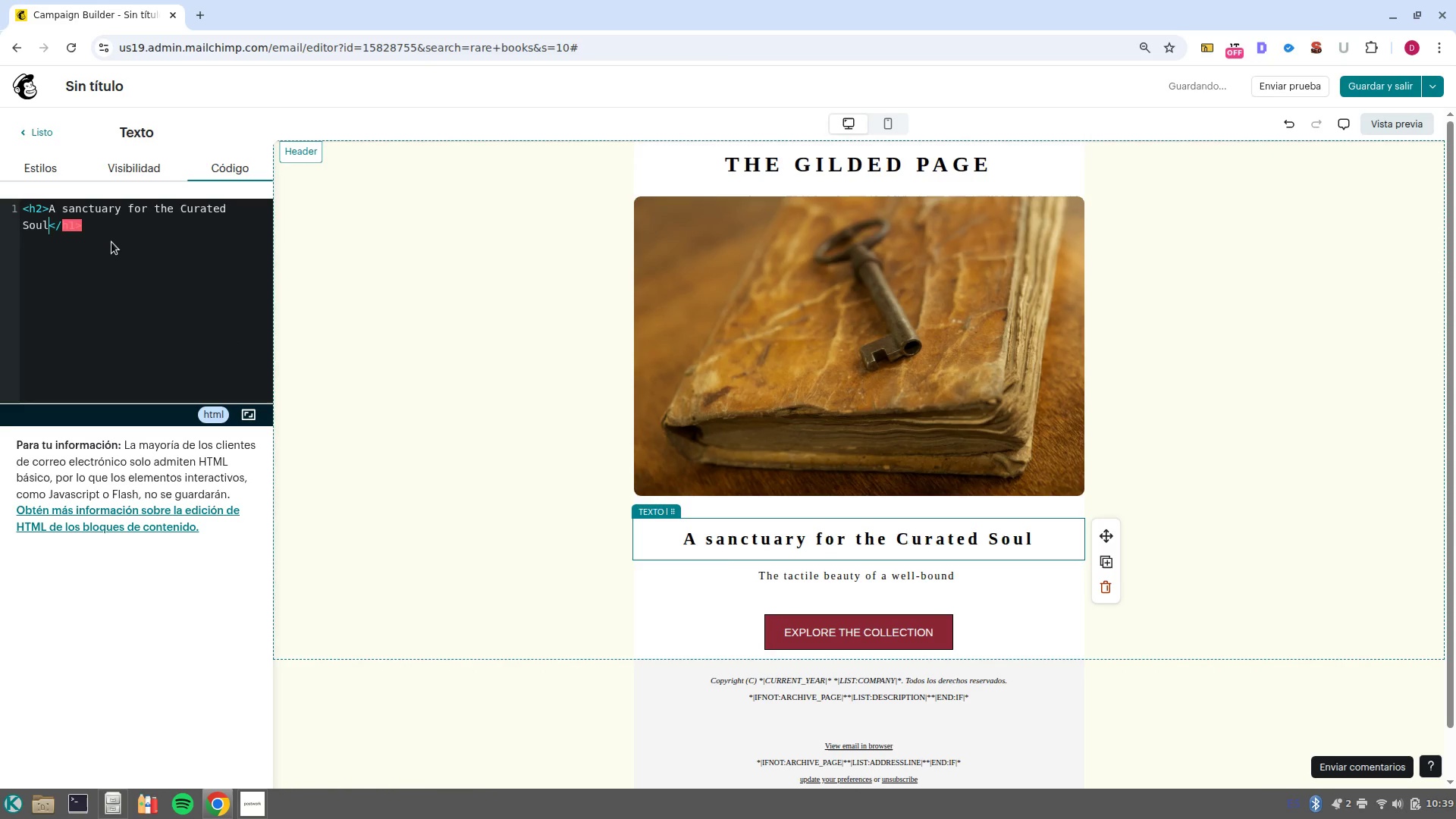 
key(Control+ArrowRight)
 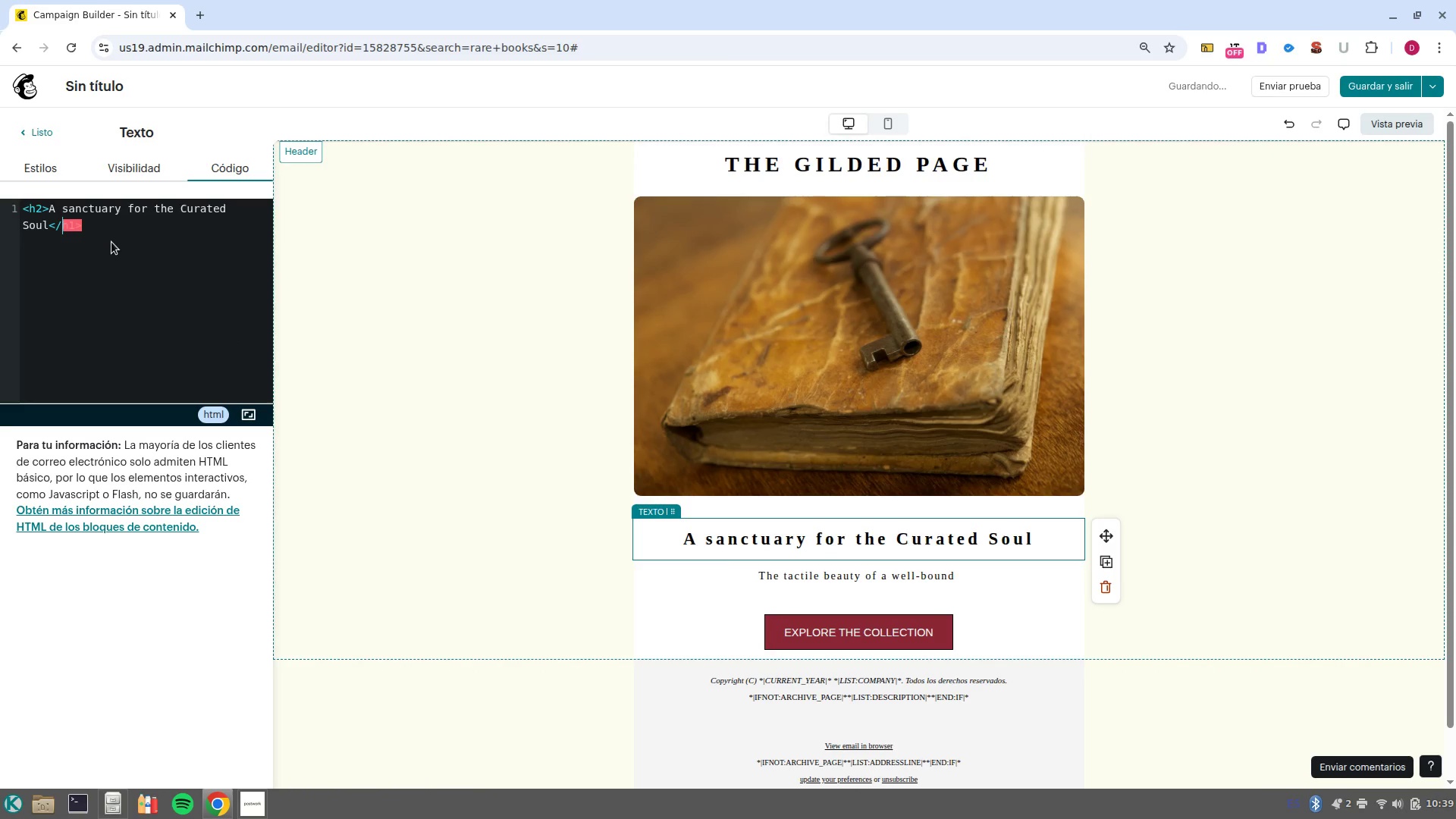 
key(Control+ControlLeft)
 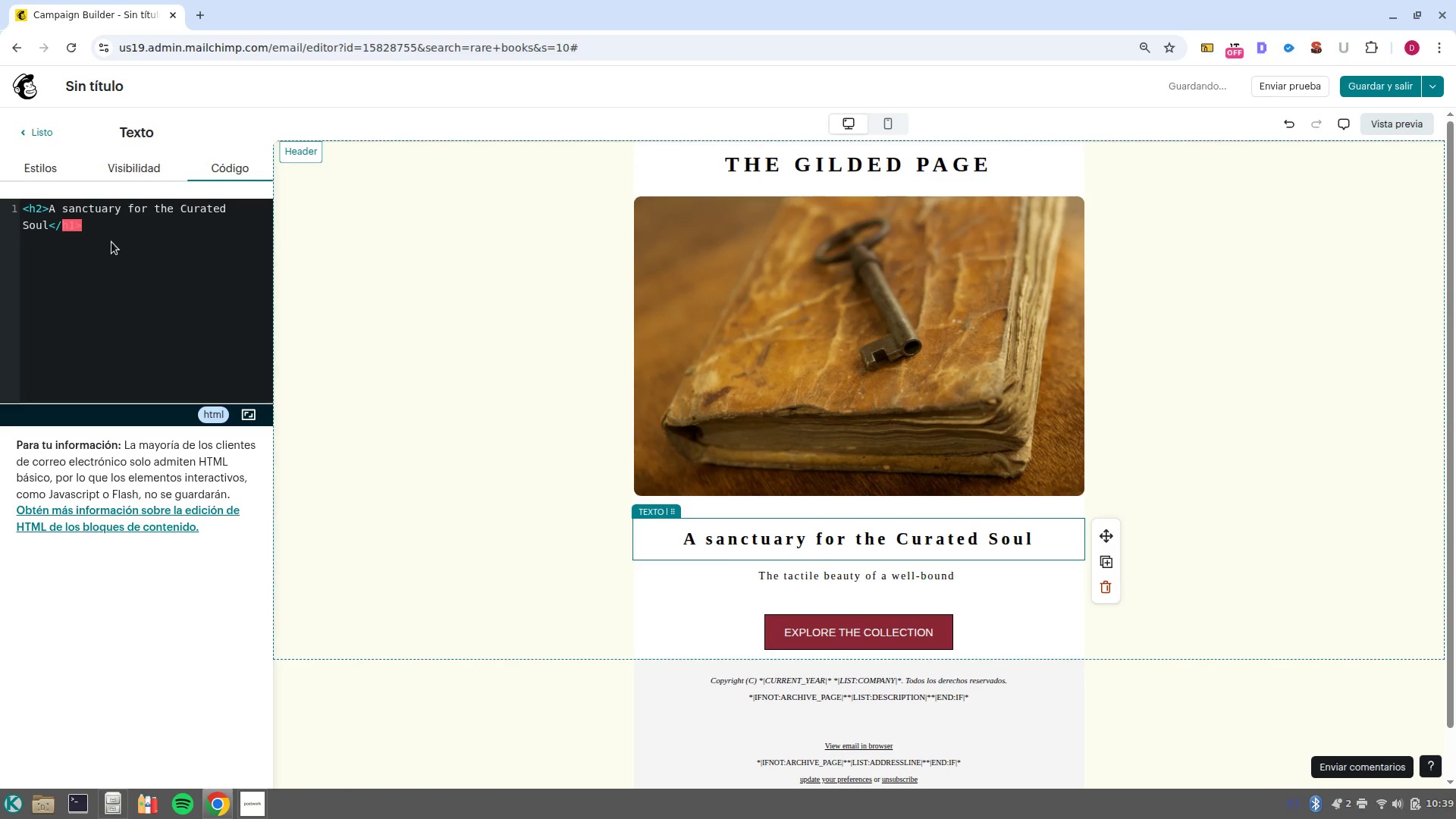 
key(Control+ArrowRight)
 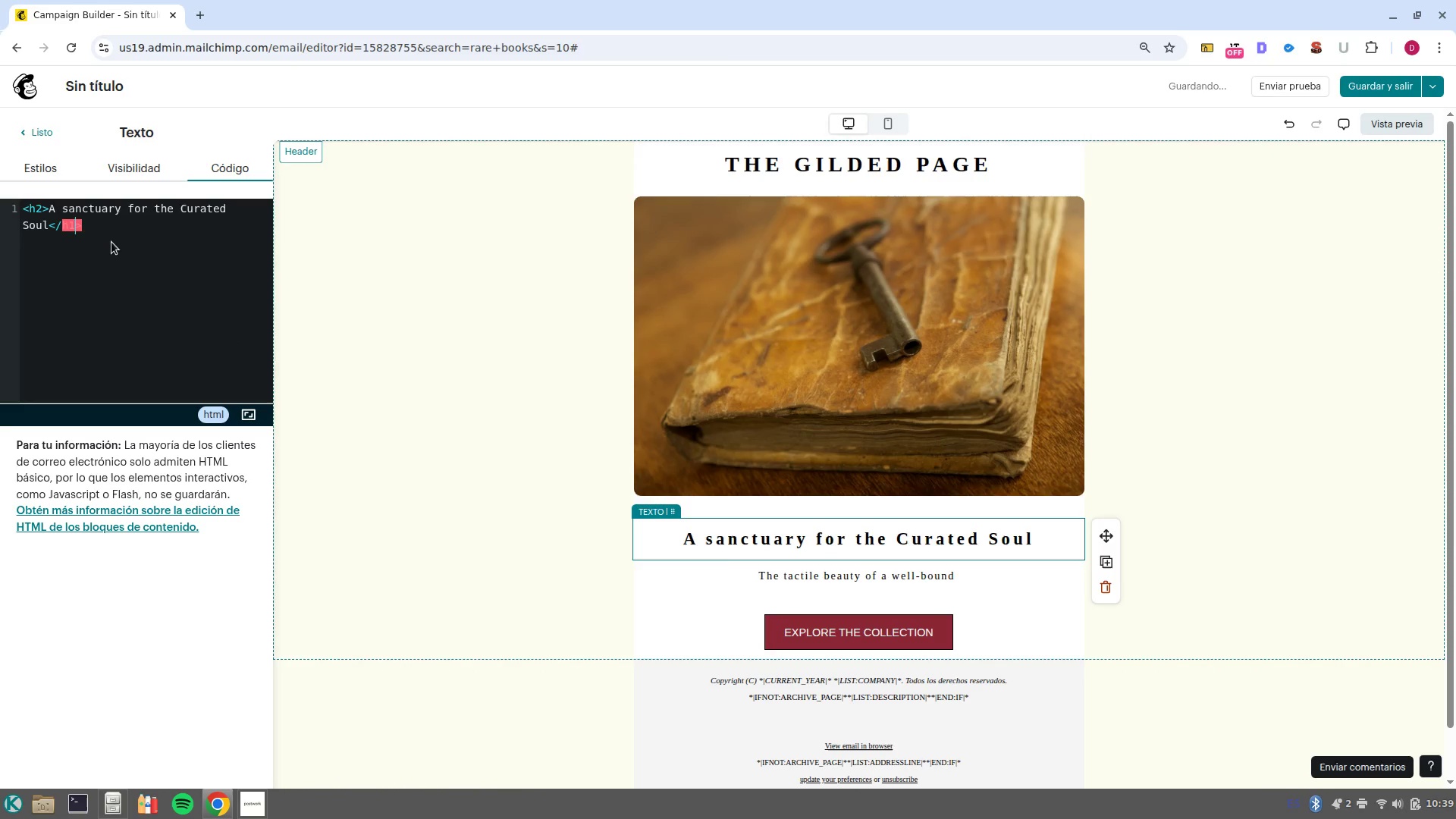 
key(Backspace)
 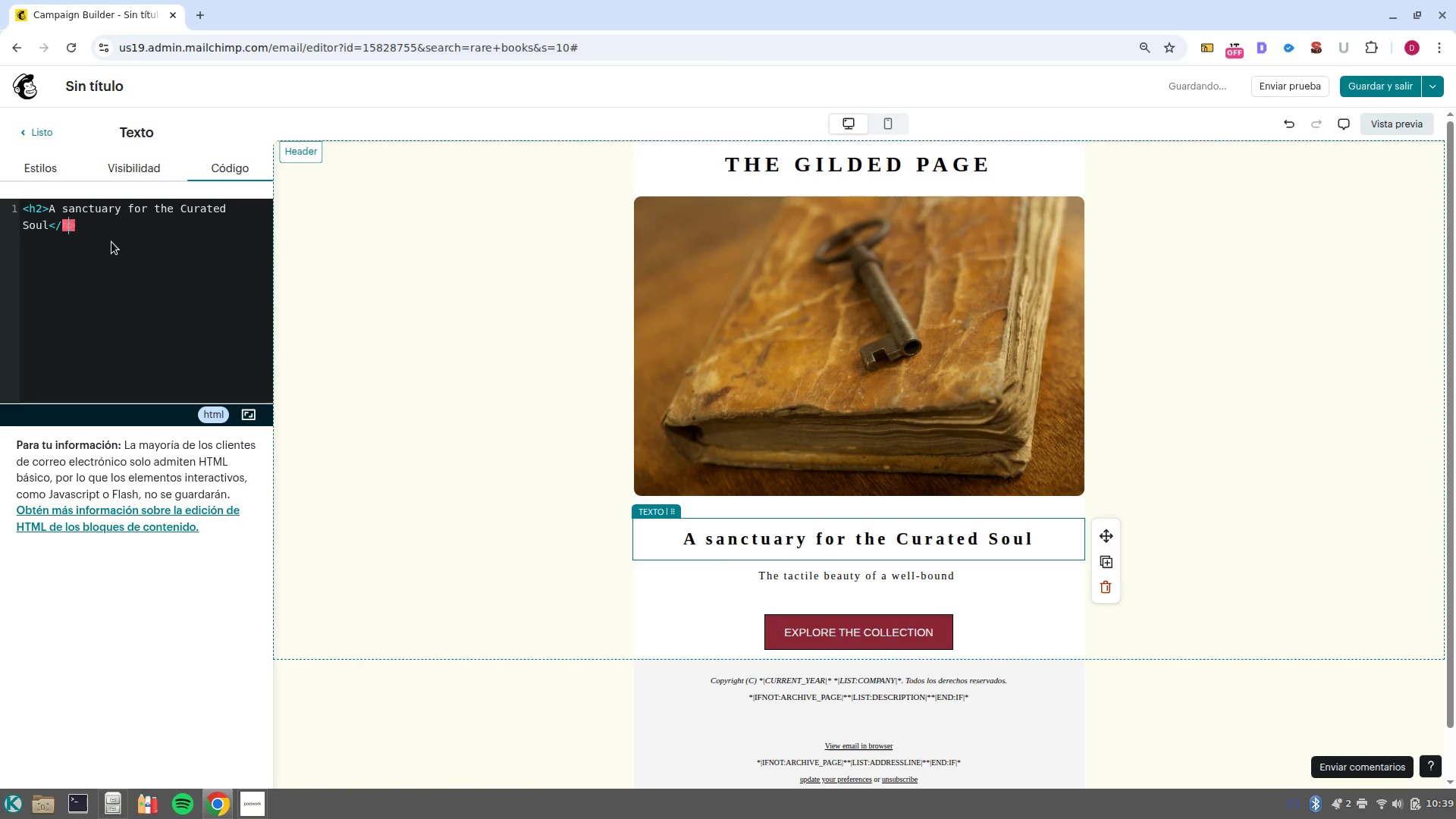 
key(2)
 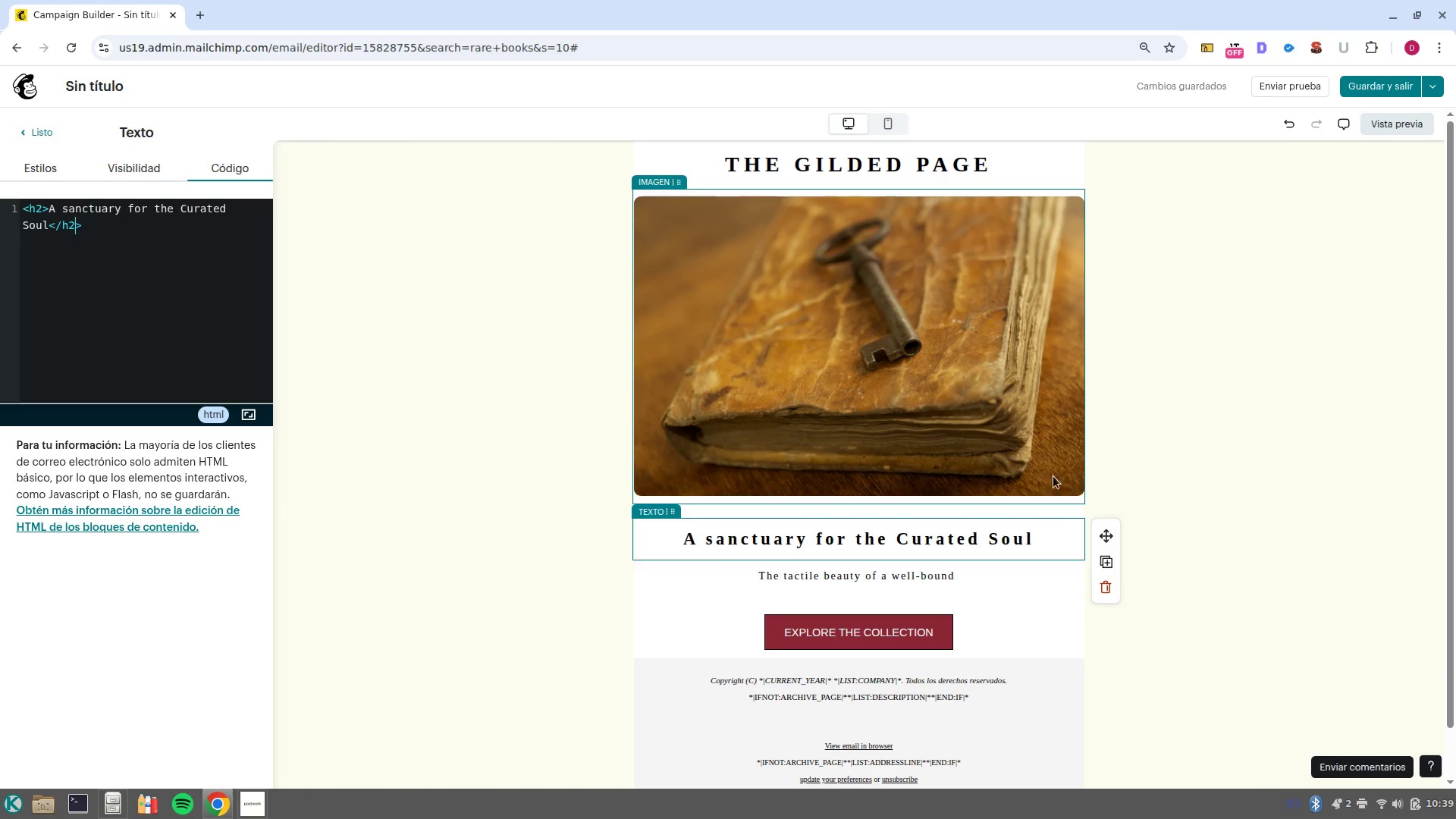 
left_click([493, 380])
 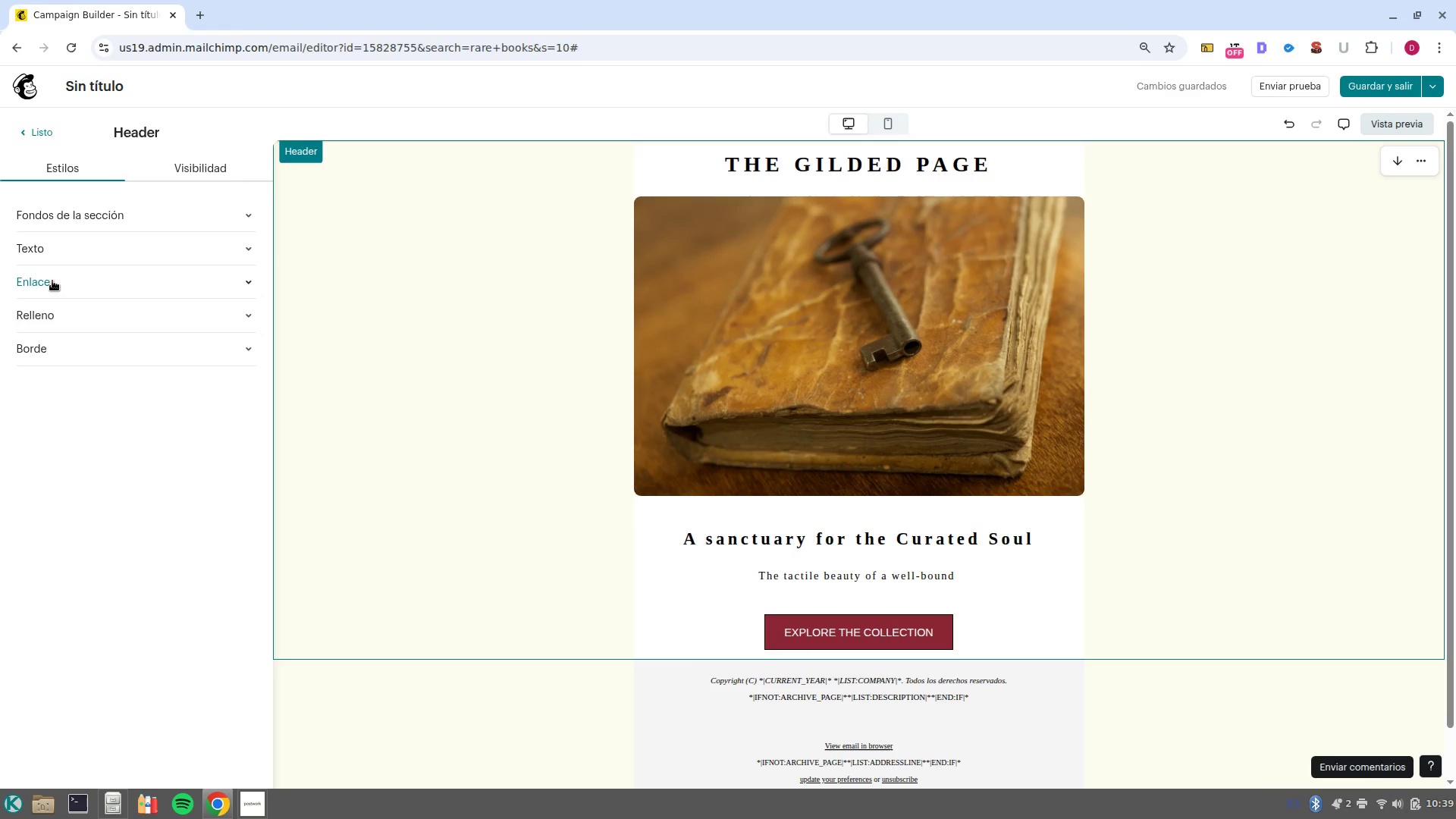 
left_click([26, 131])
 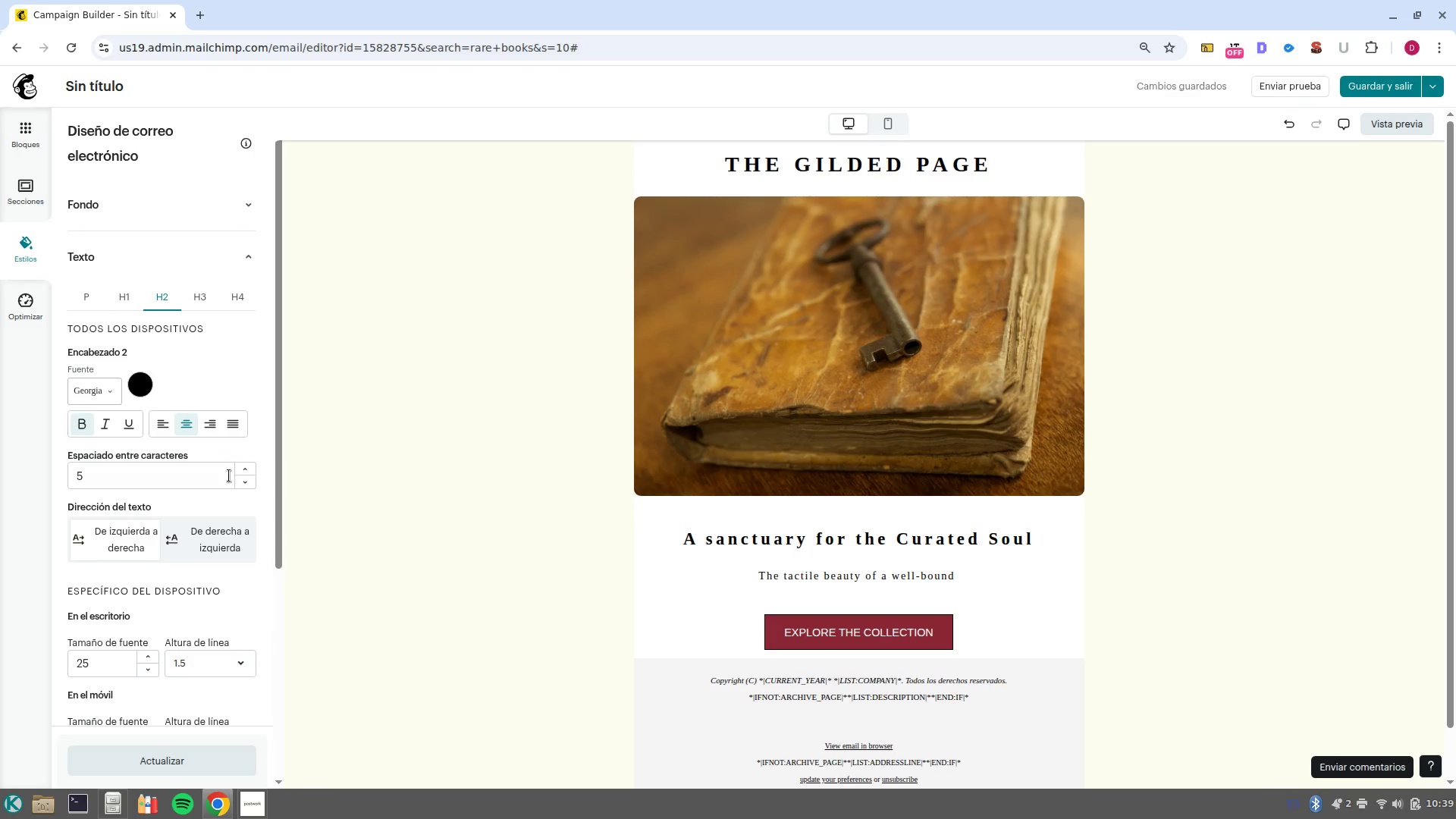 
left_click([249, 479])
 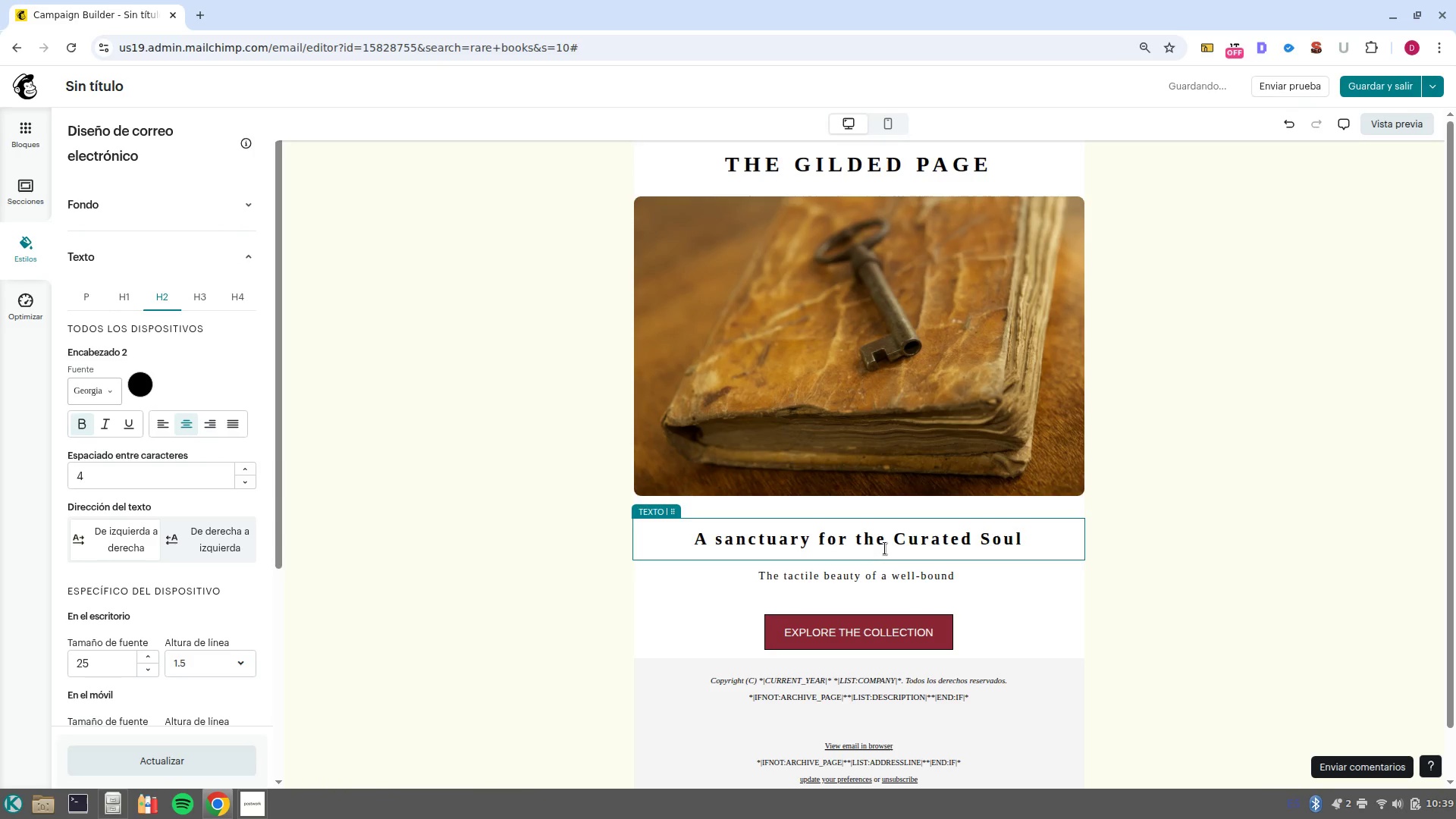 
double_click([885, 548])
 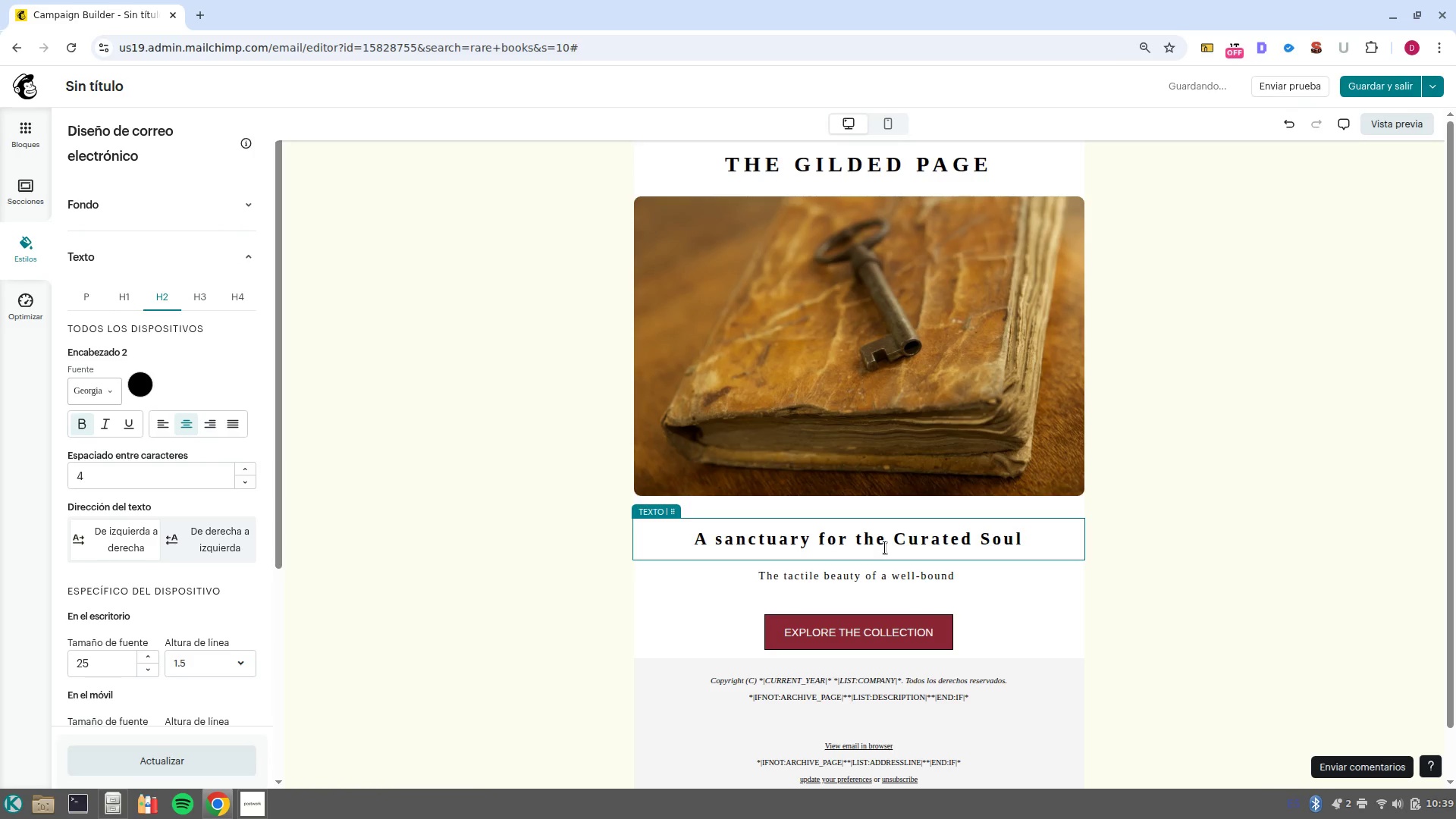 
triple_click([885, 548])
 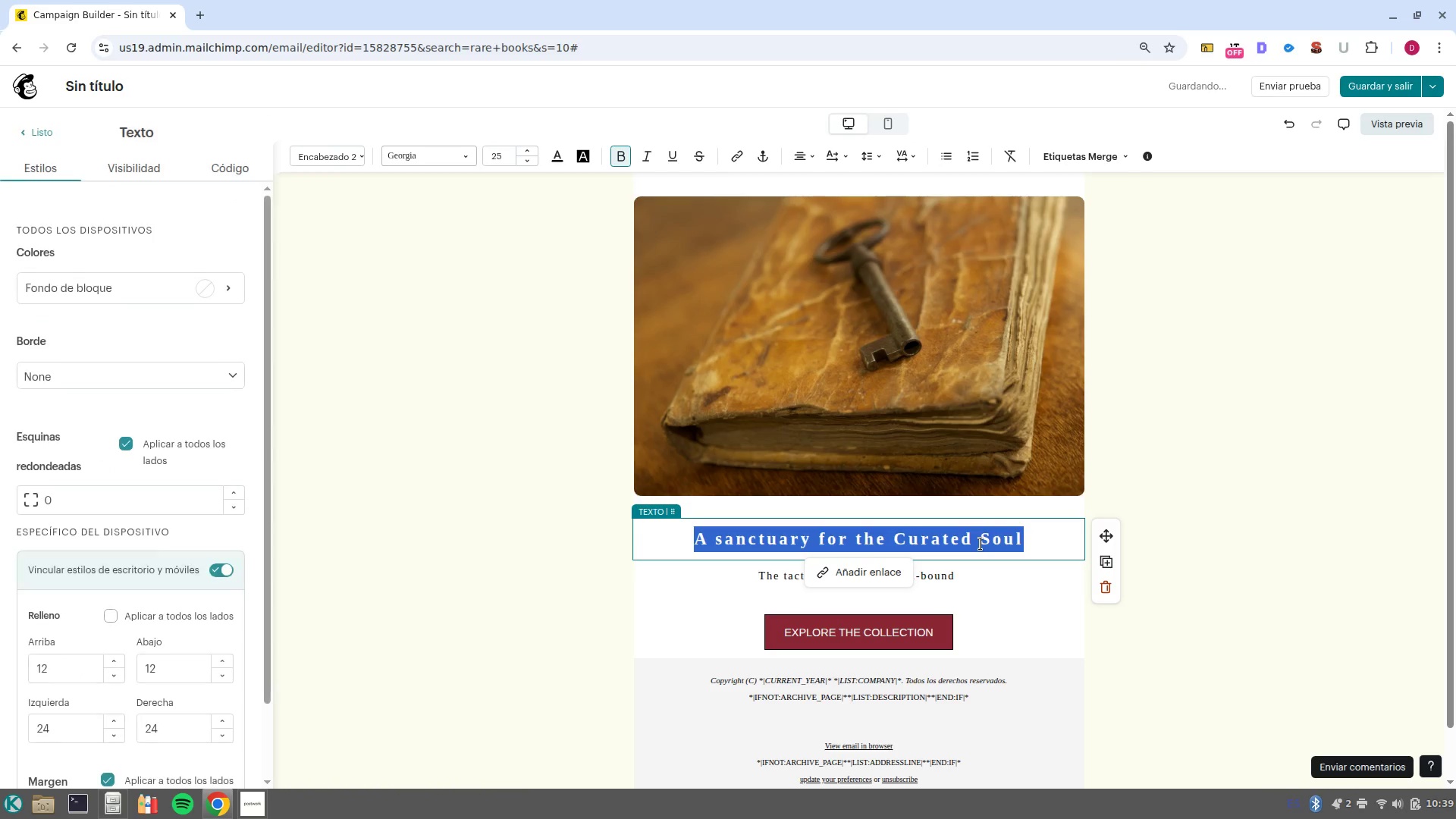 
key(Control+B)
 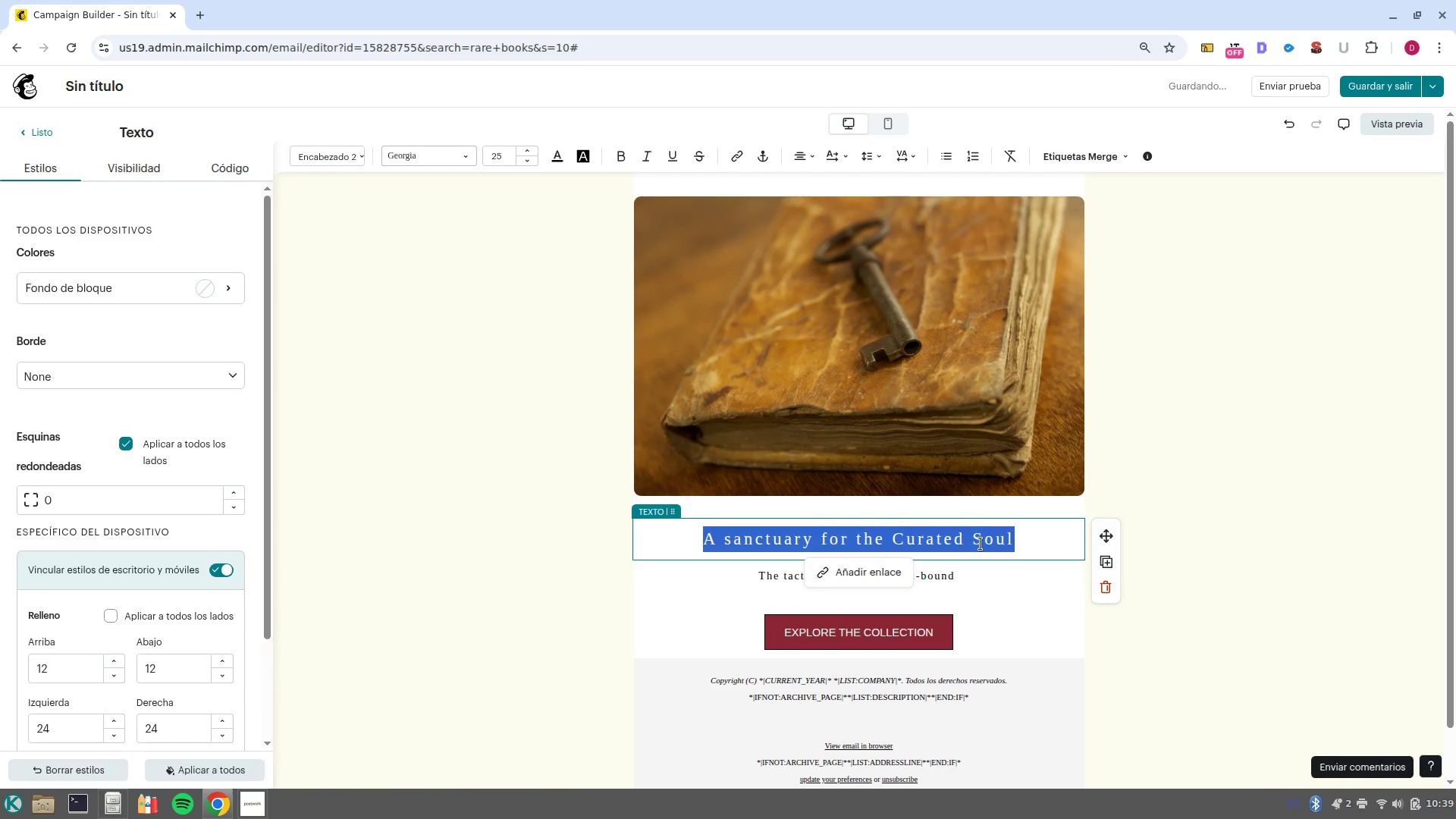 
key(Control+B)
 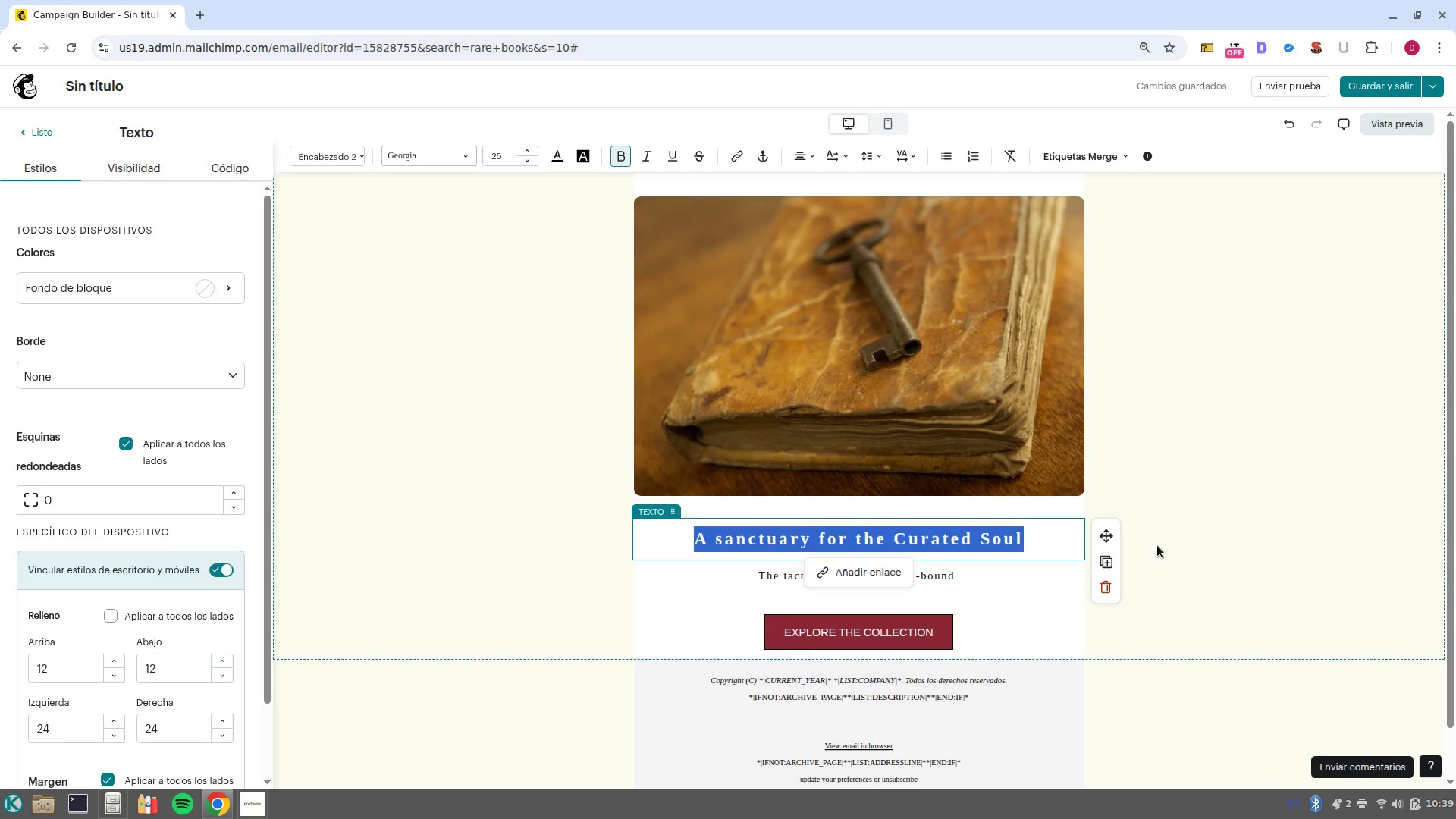 
wait(5.71)
 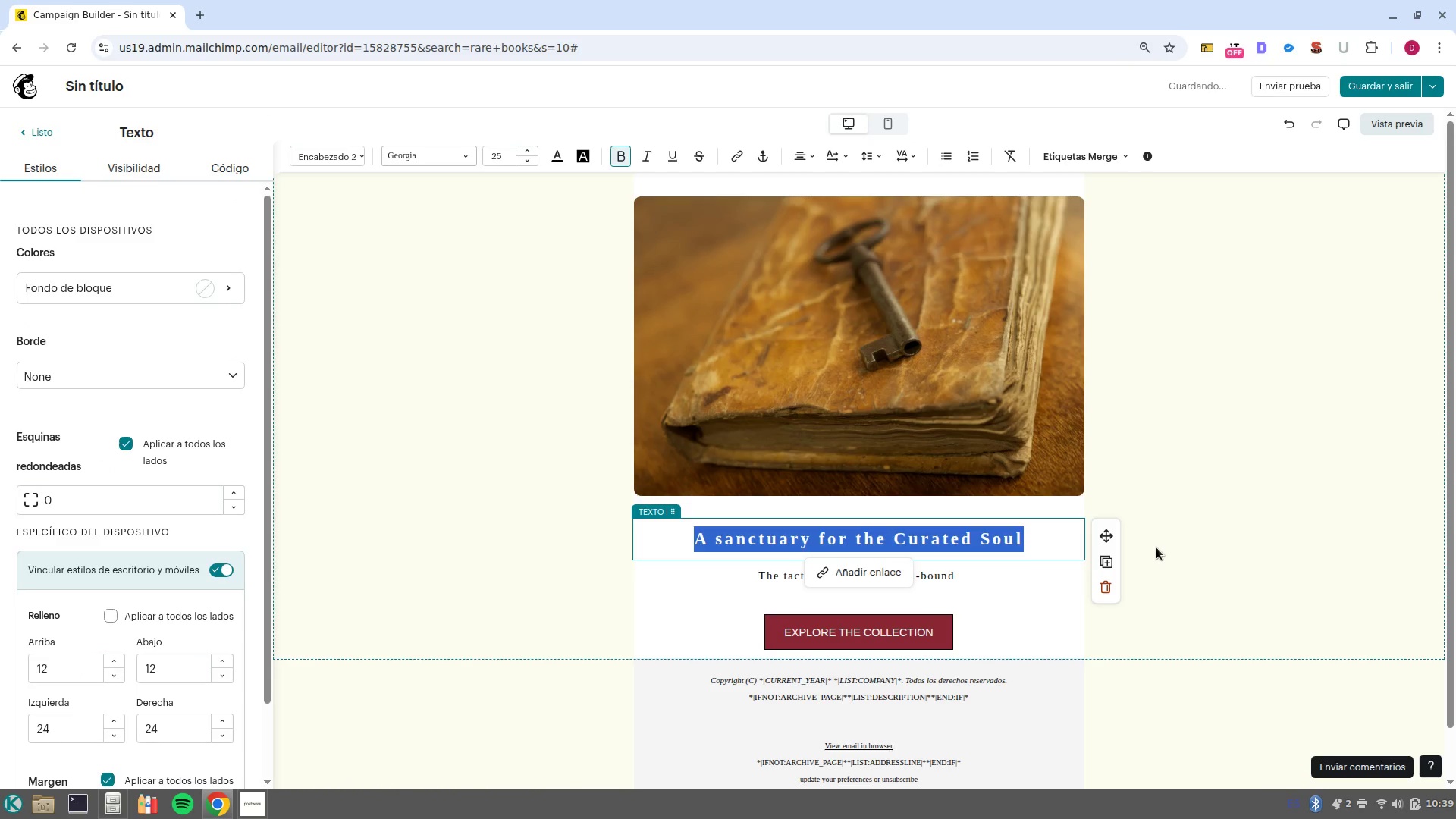 
left_click([978, 578])
 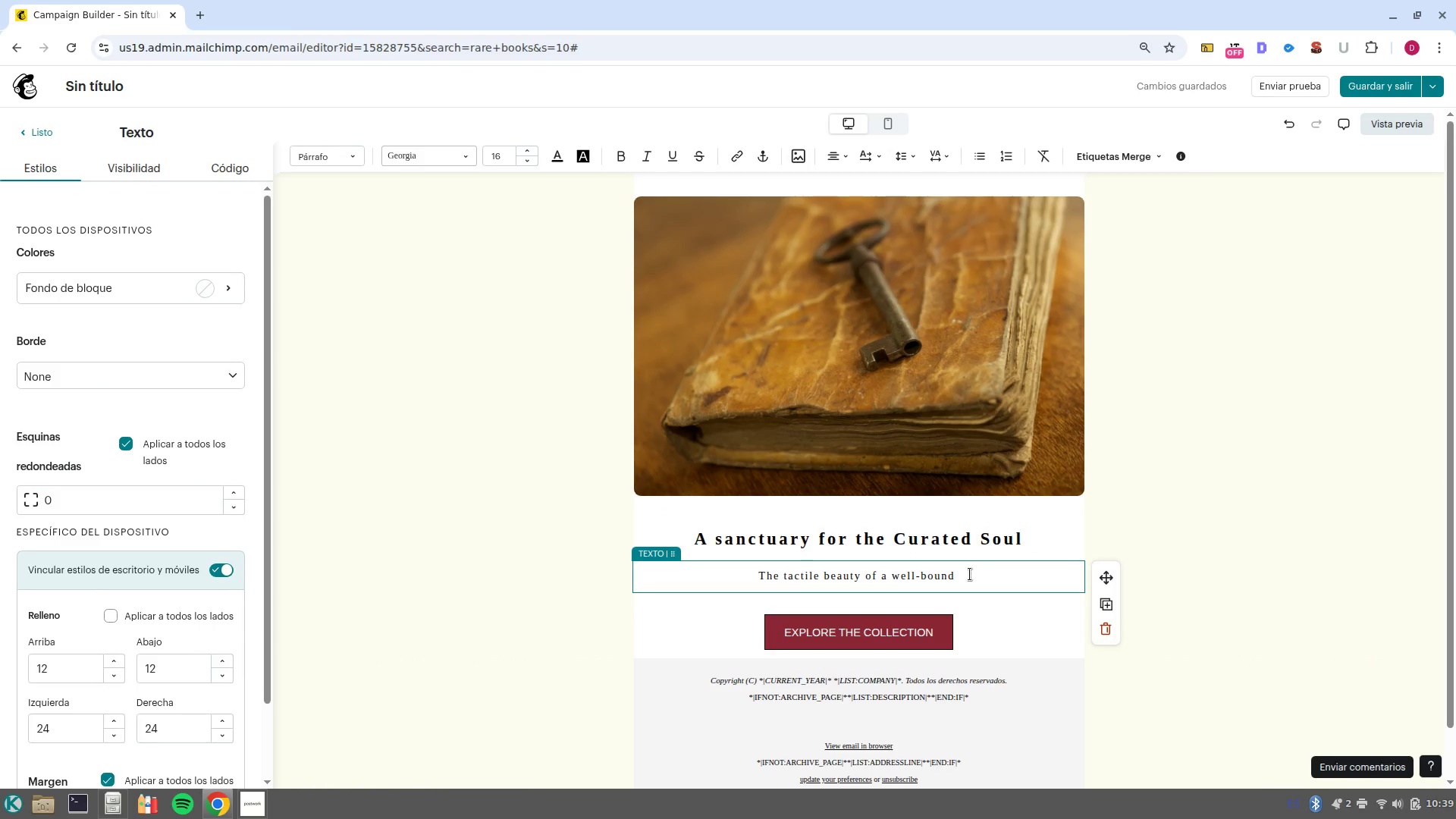 
left_click([899, 576])
 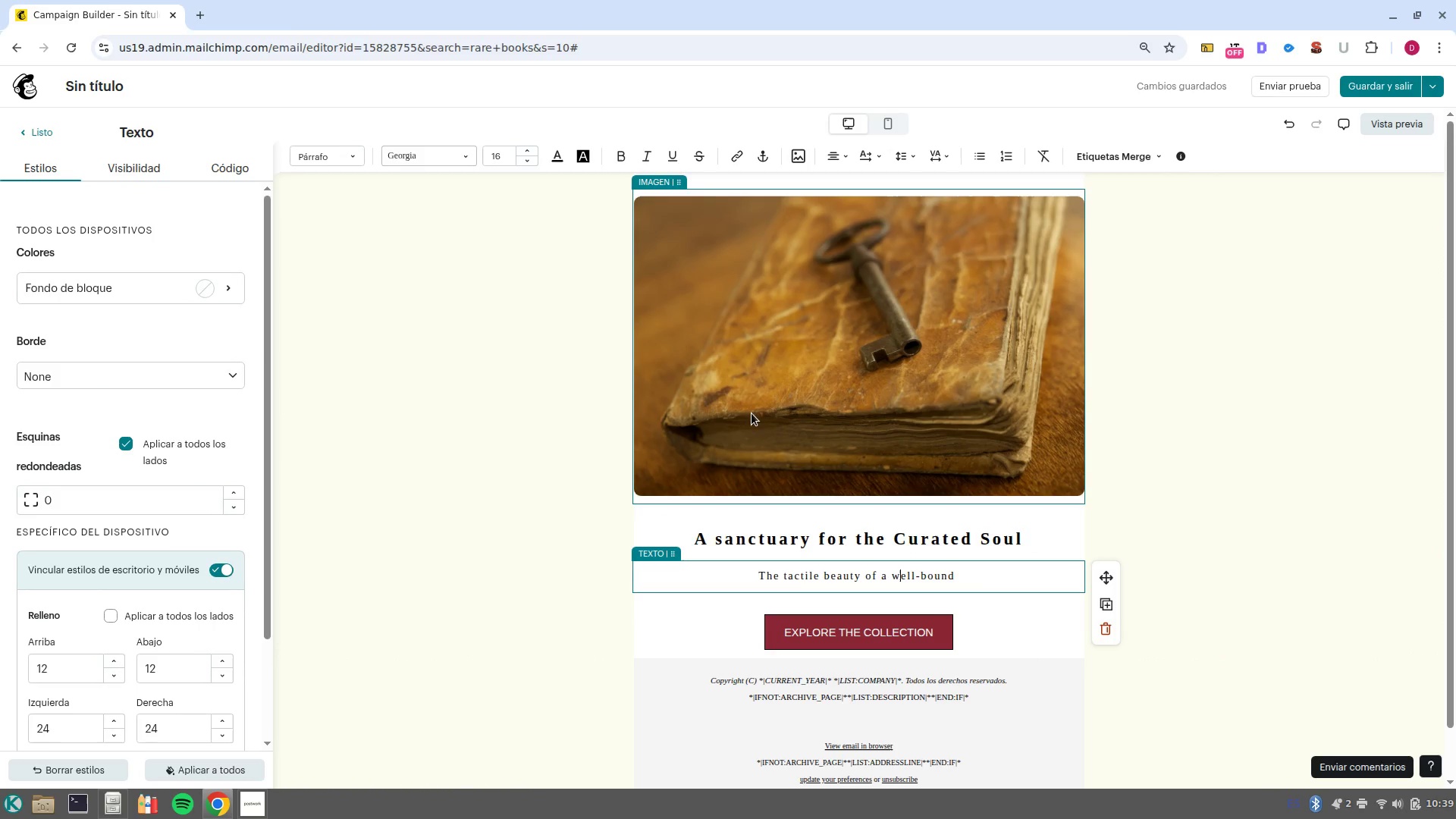 
left_click([794, 544])
 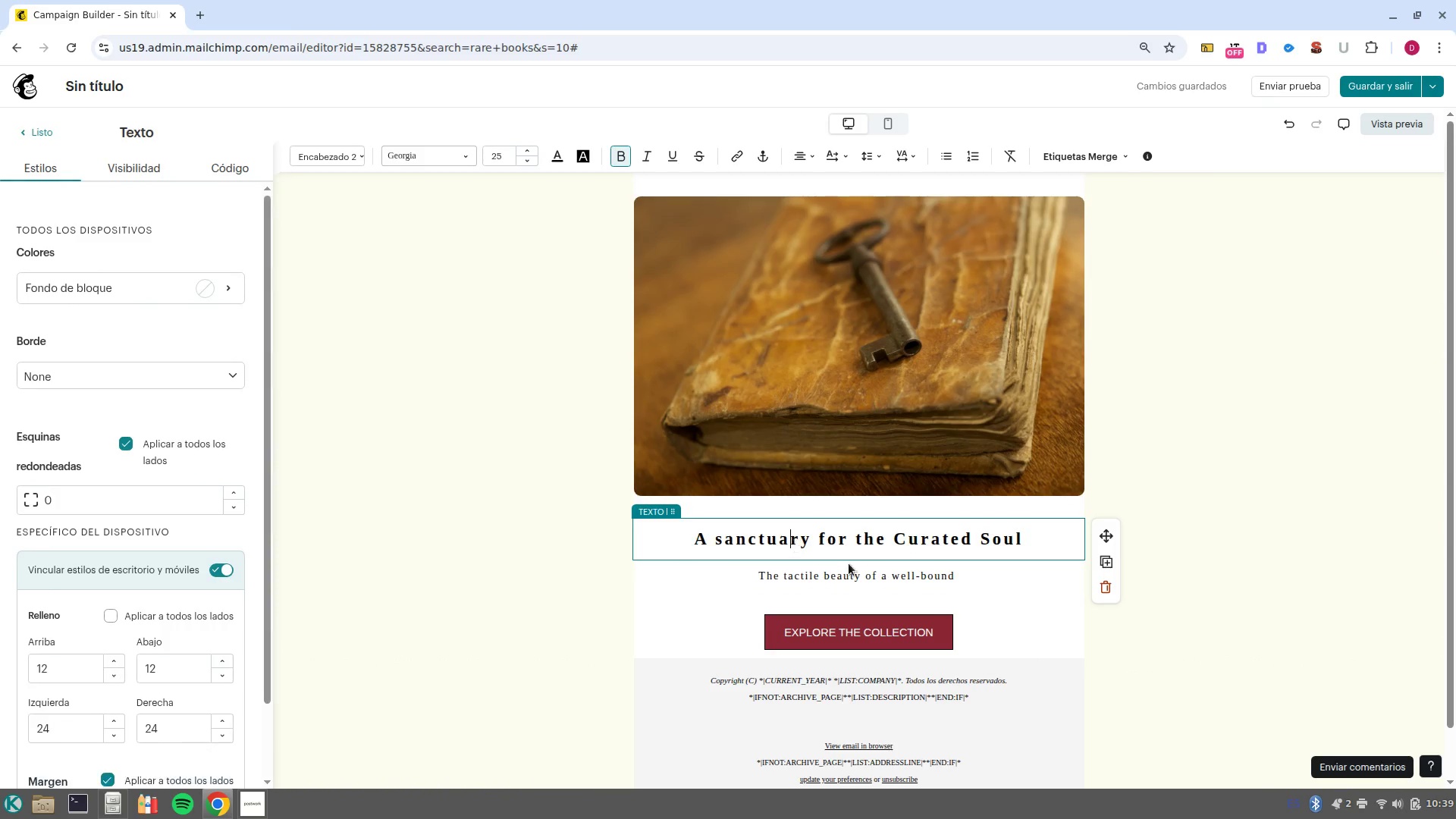 
left_click([855, 573])
 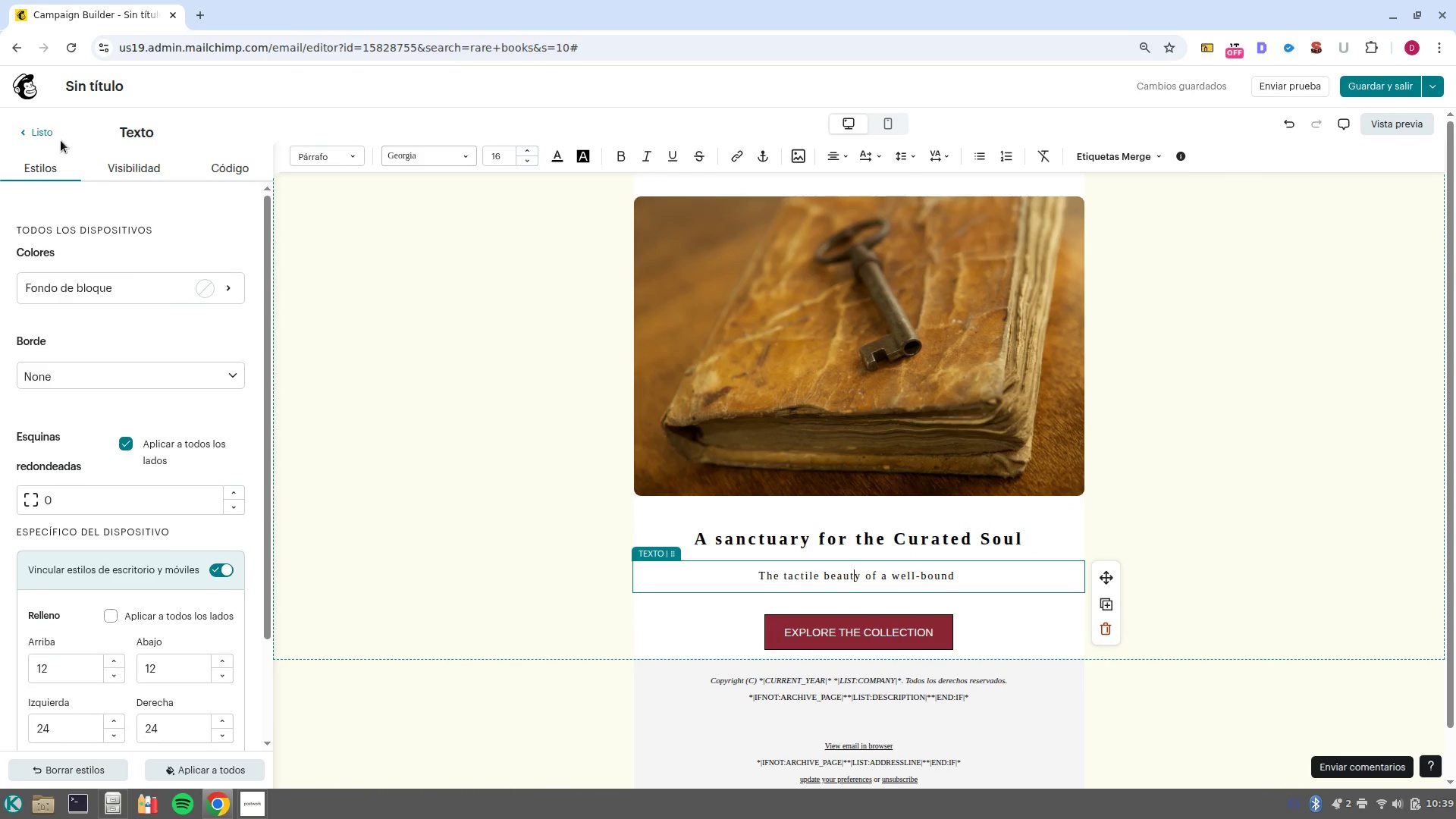 
double_click([47, 129])
 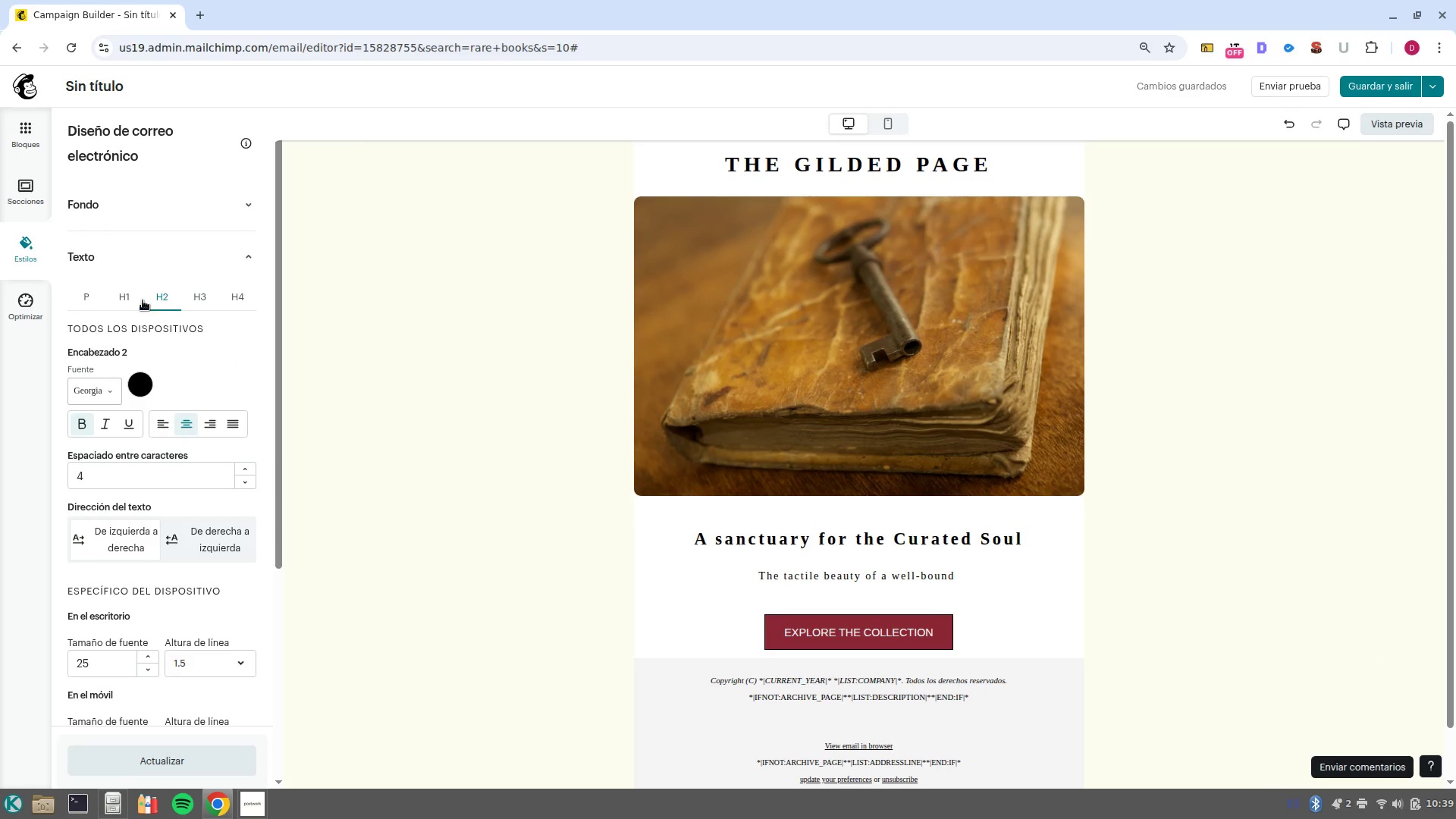 
left_click([99, 293])
 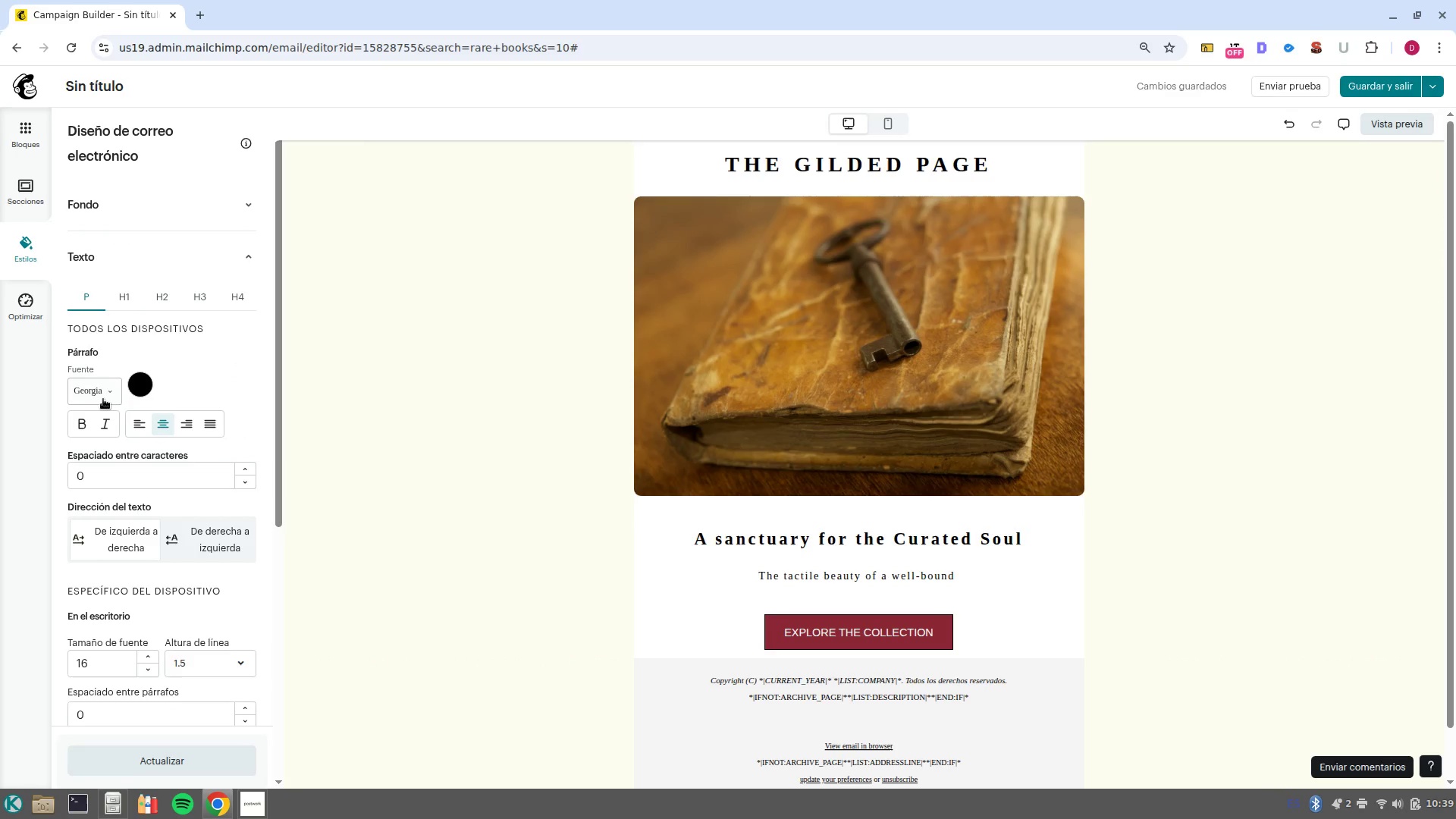 
left_click([106, 394])
 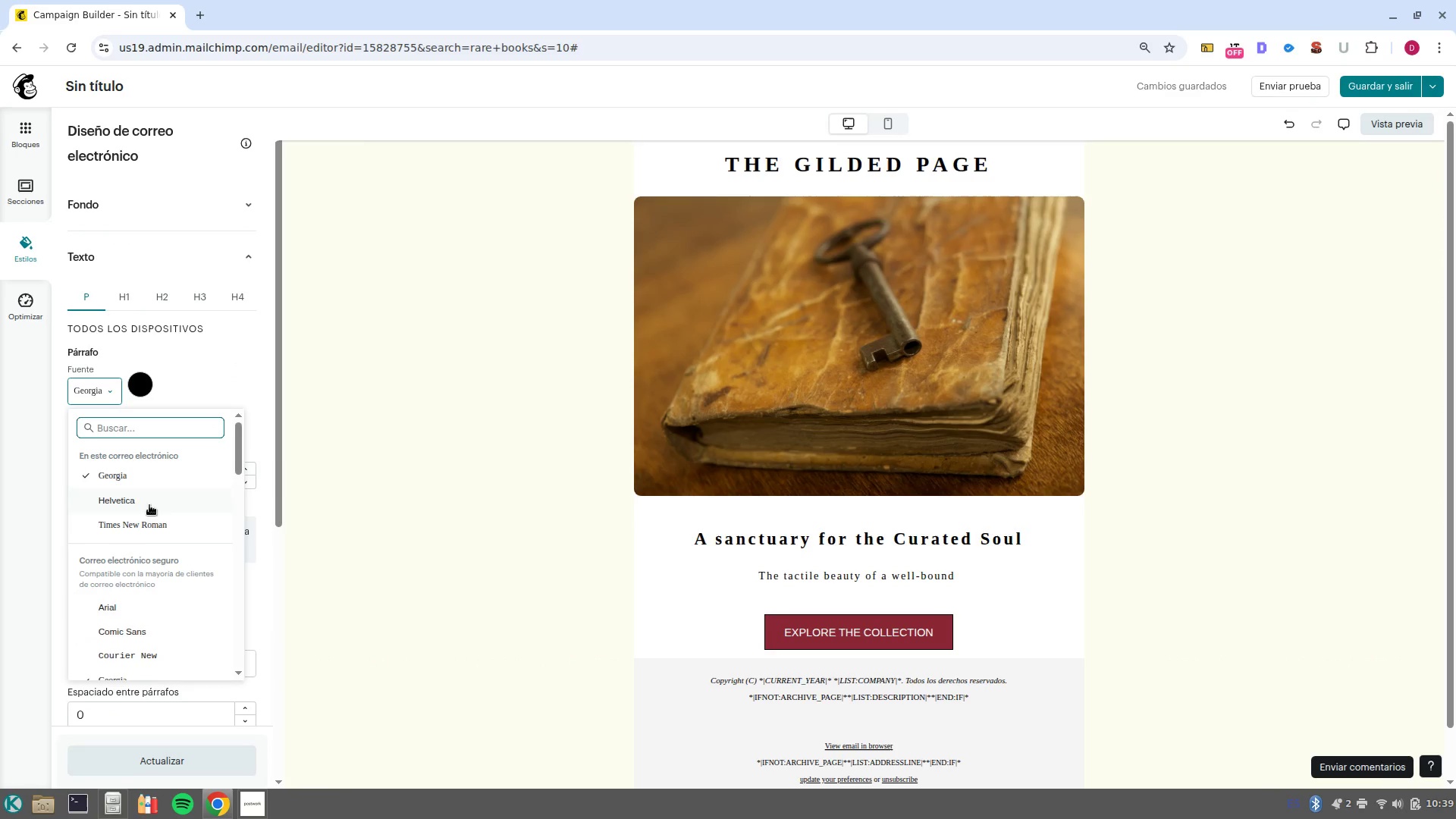 
left_click([164, 523])
 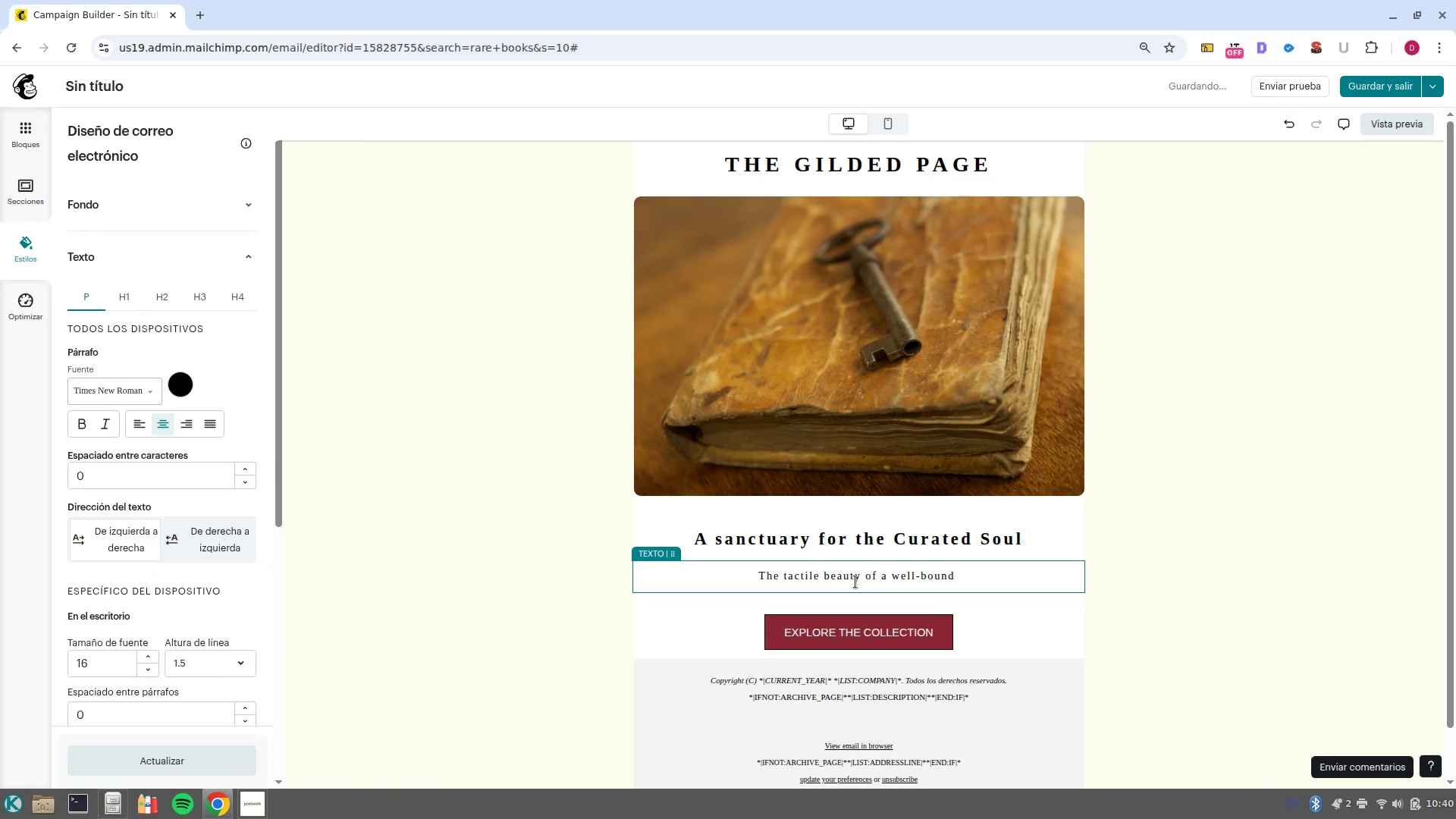 
left_click([890, 579])
 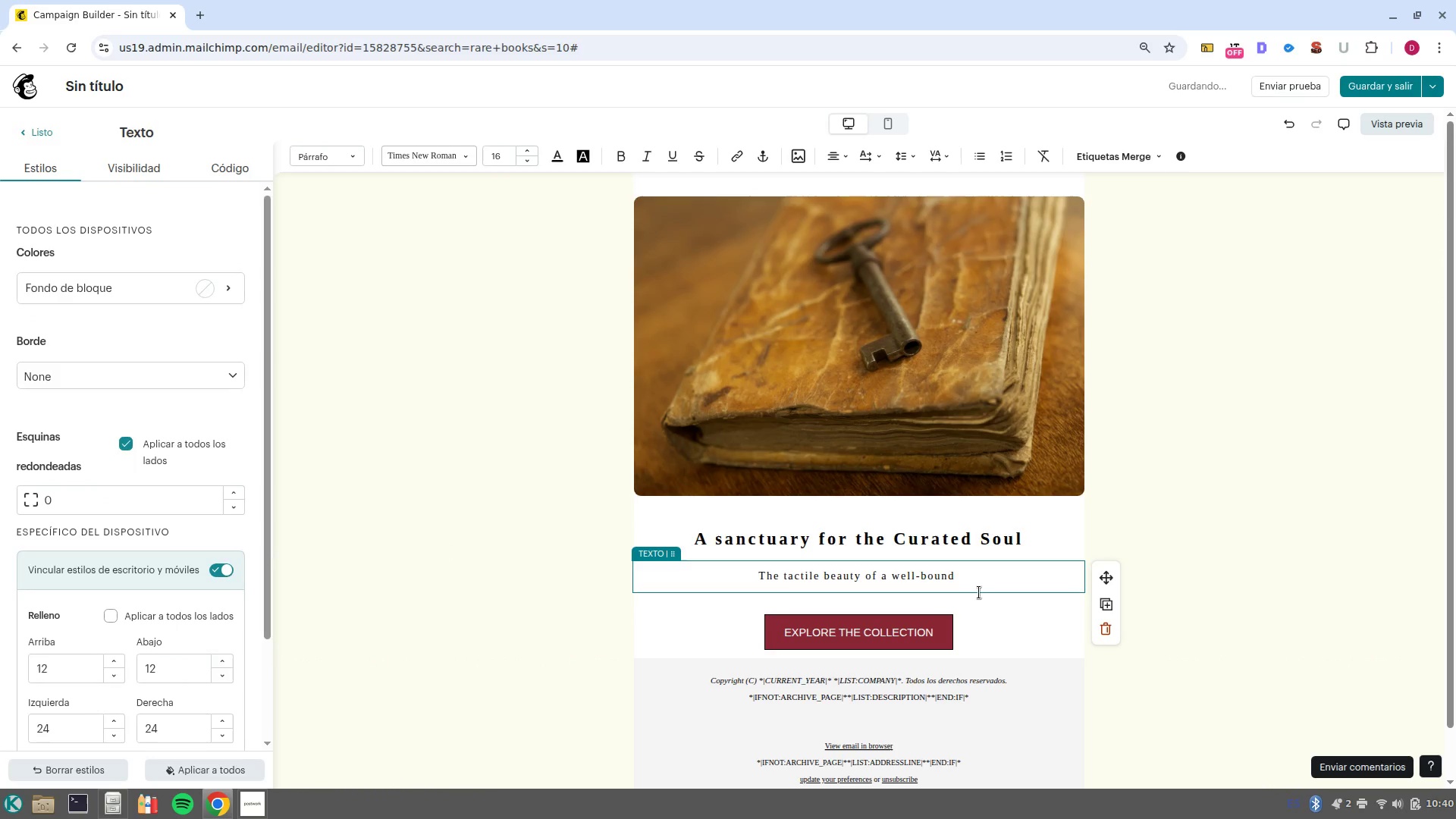 
left_click([999, 570])
 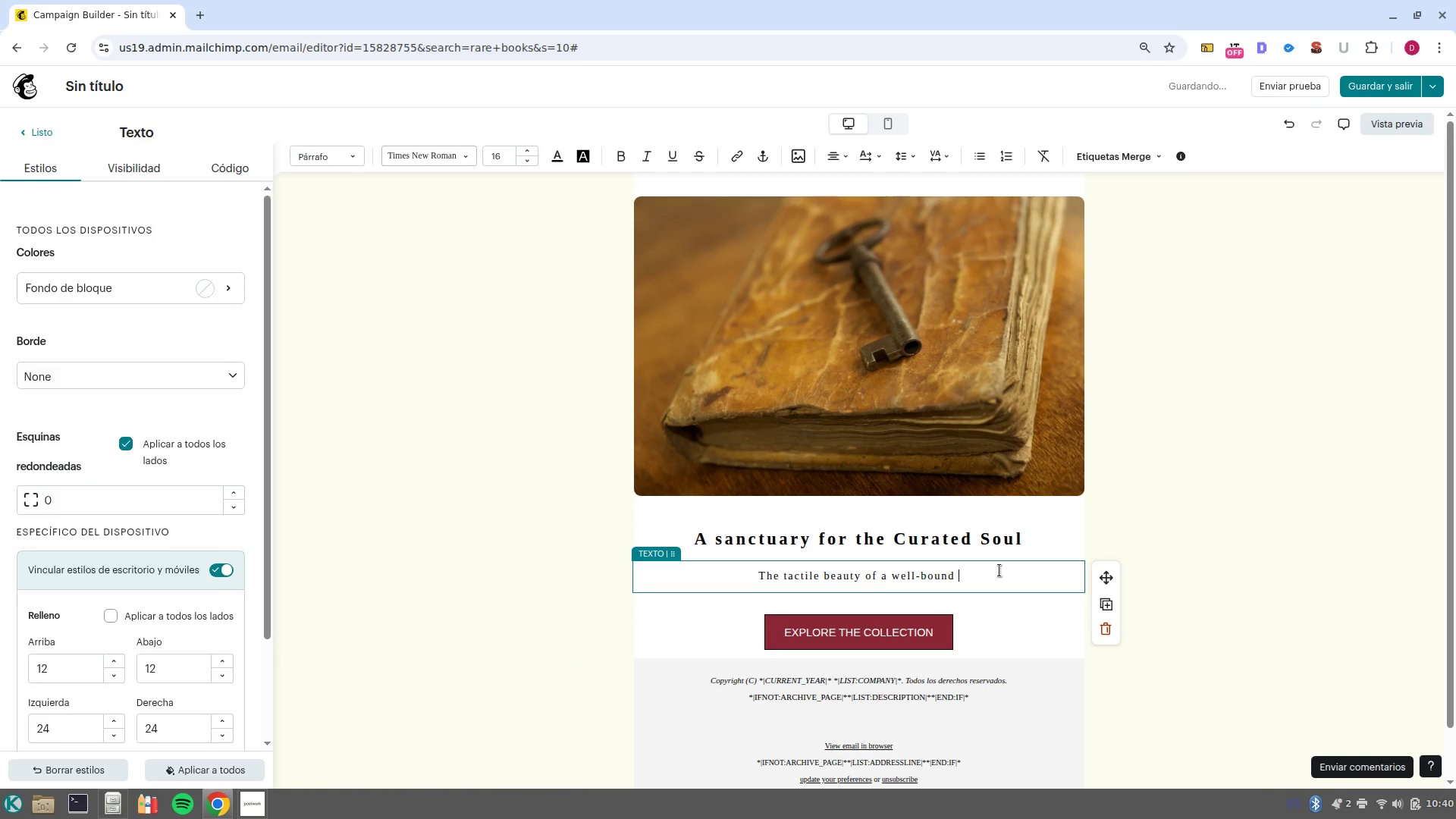 
left_click([996, 575])
 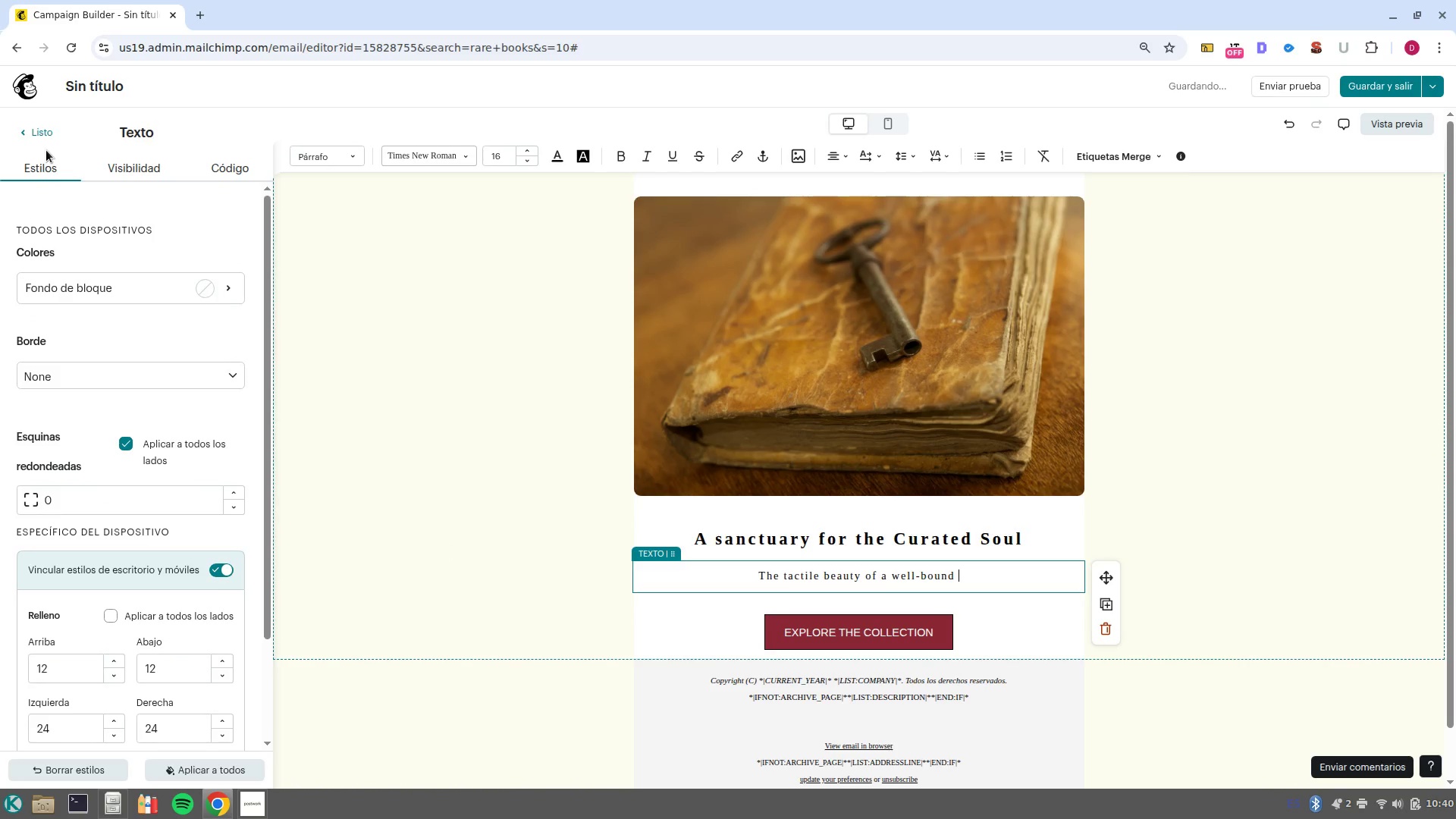 
left_click([29, 136])
 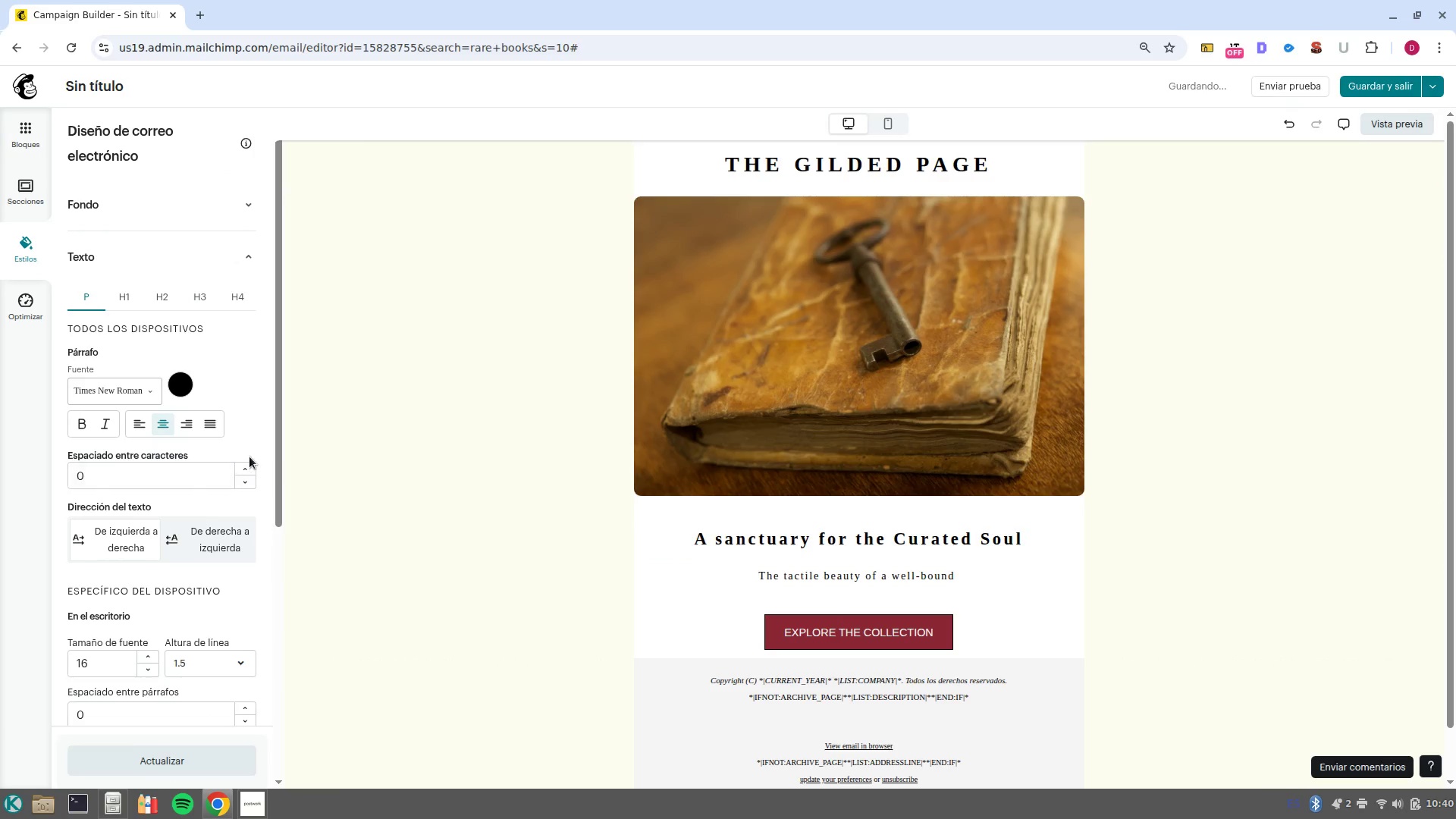 
left_click([256, 469])
 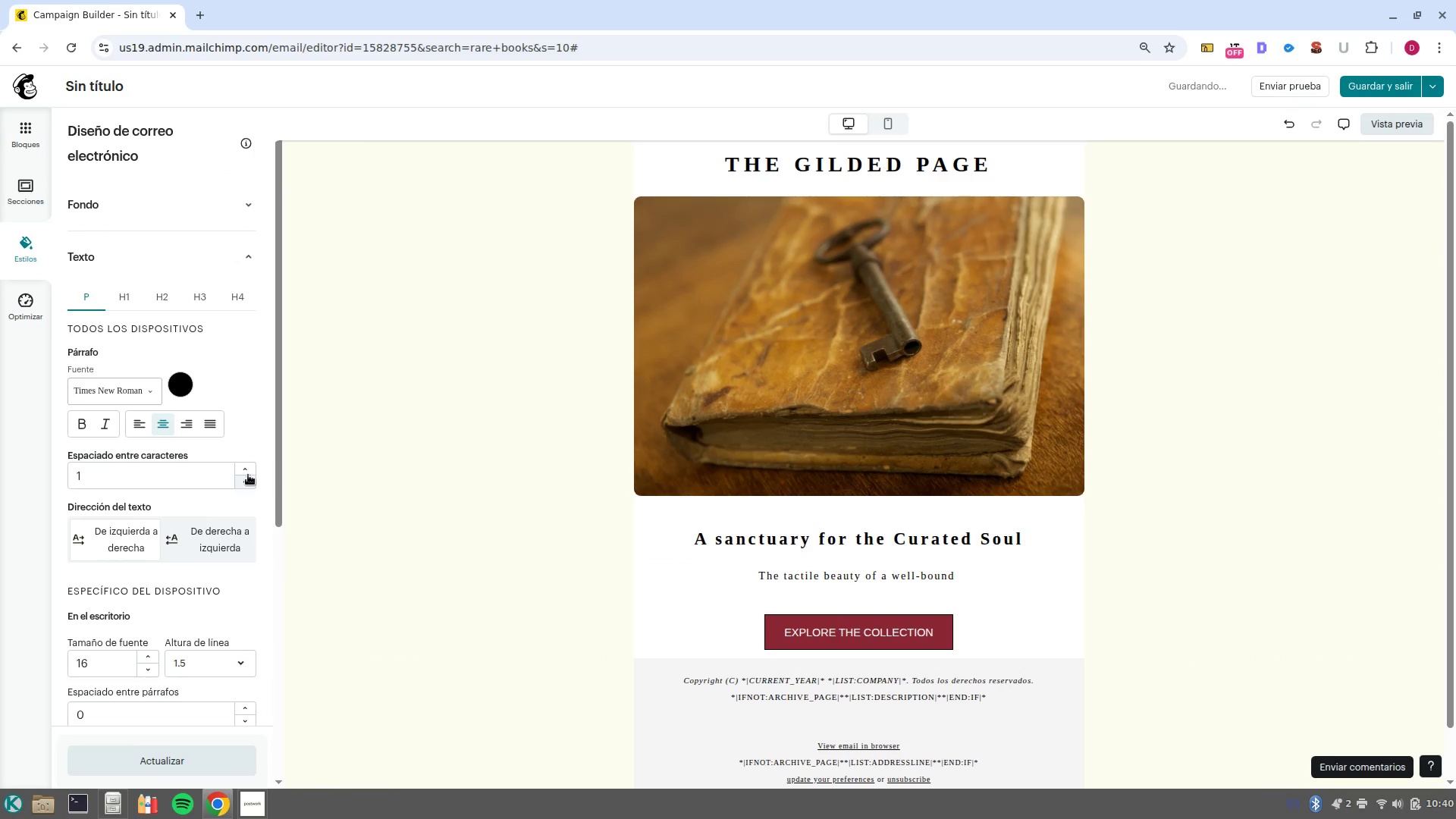 
left_click([248, 475])
 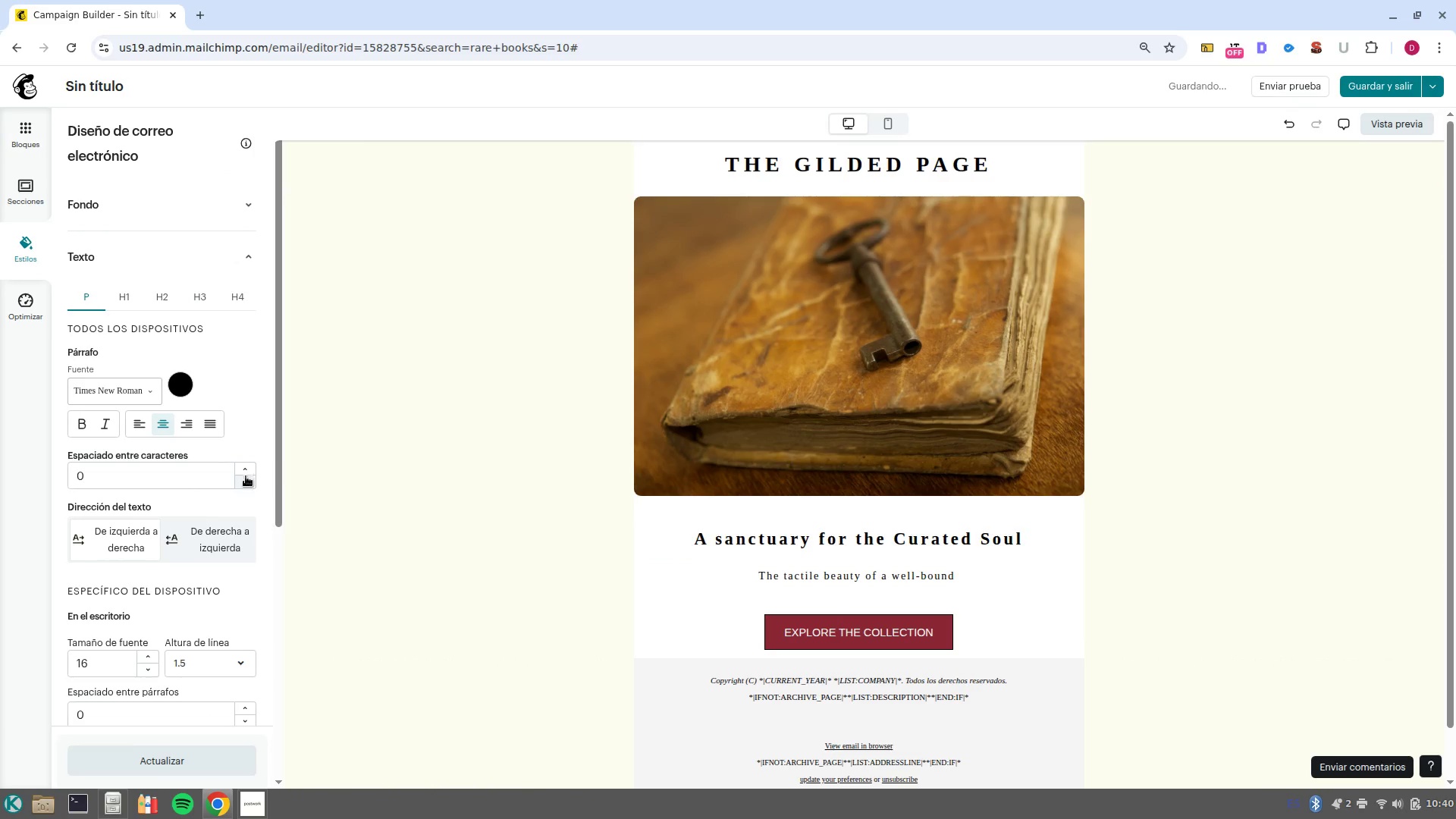 
left_click([246, 484])
 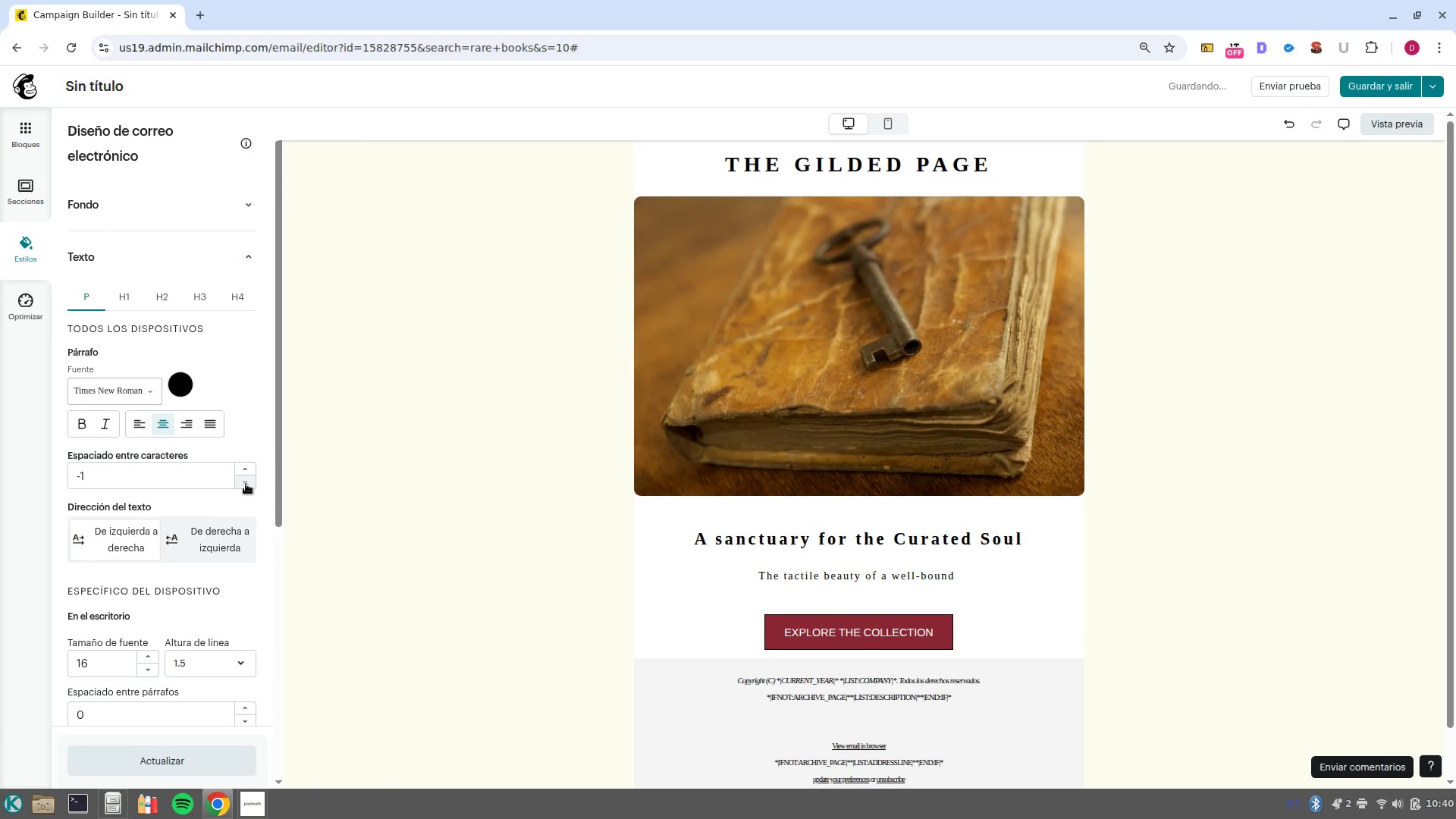 
left_click([246, 484])
 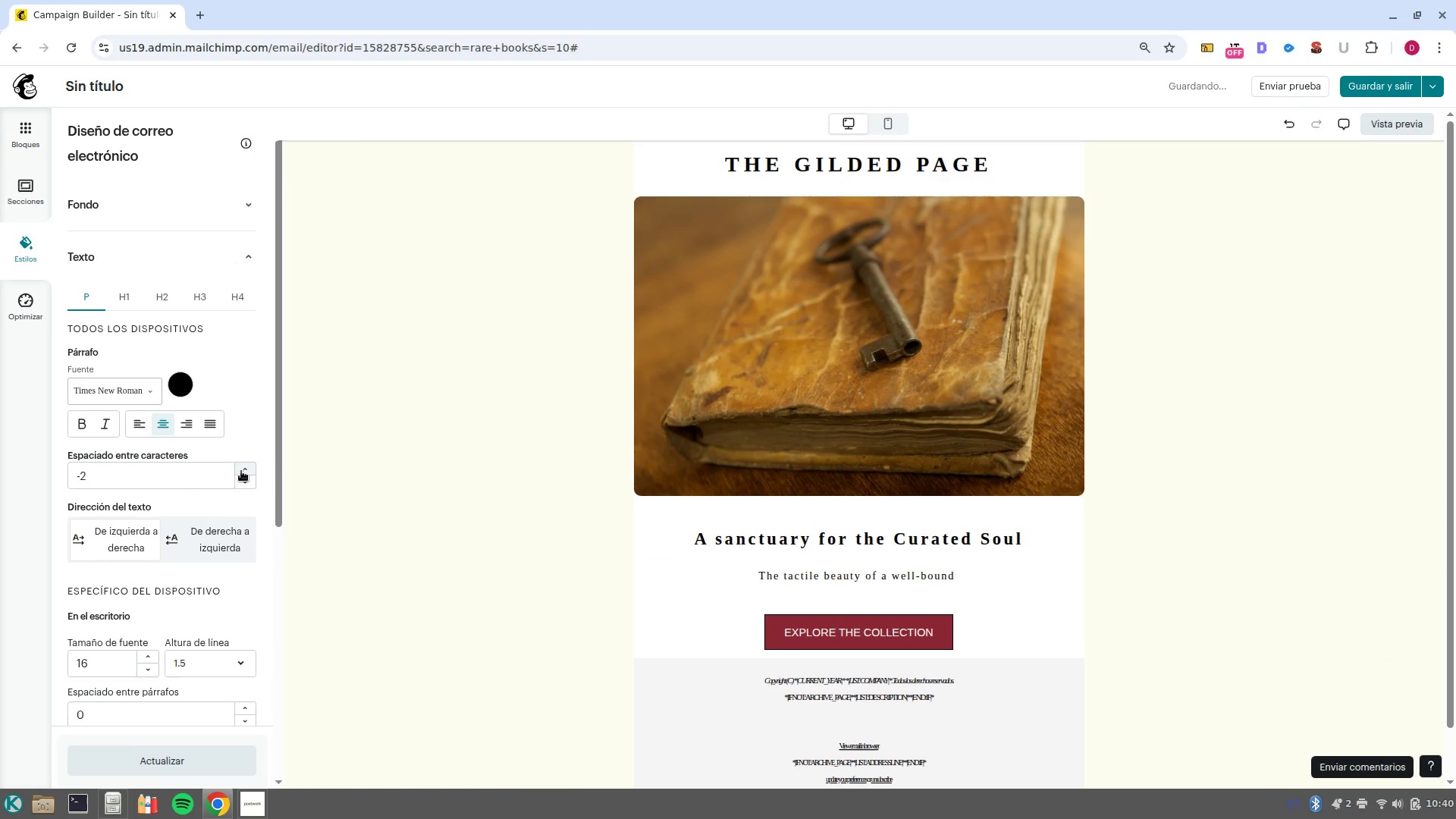 
left_click([240, 471])
 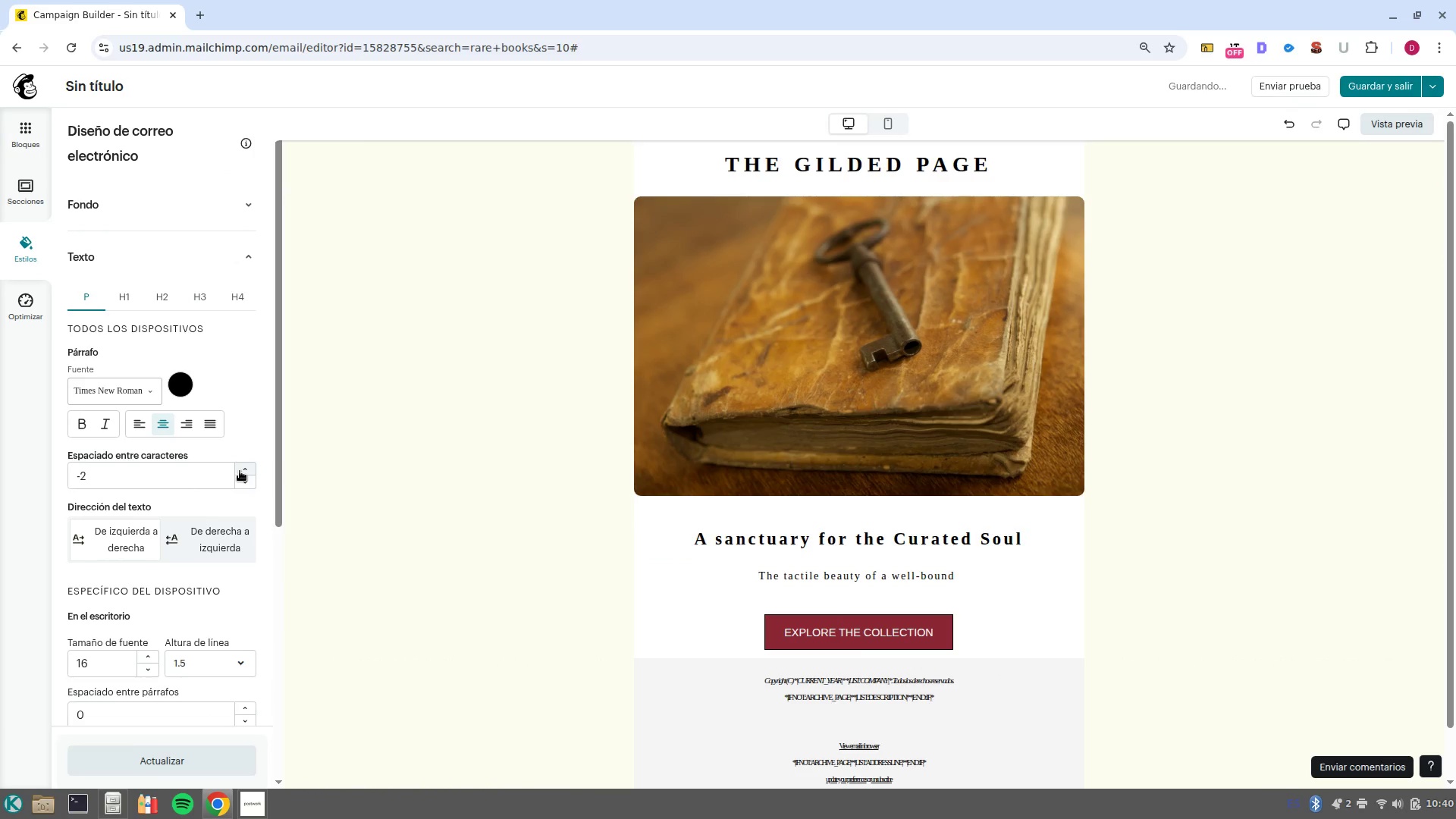 
left_click([240, 471])
 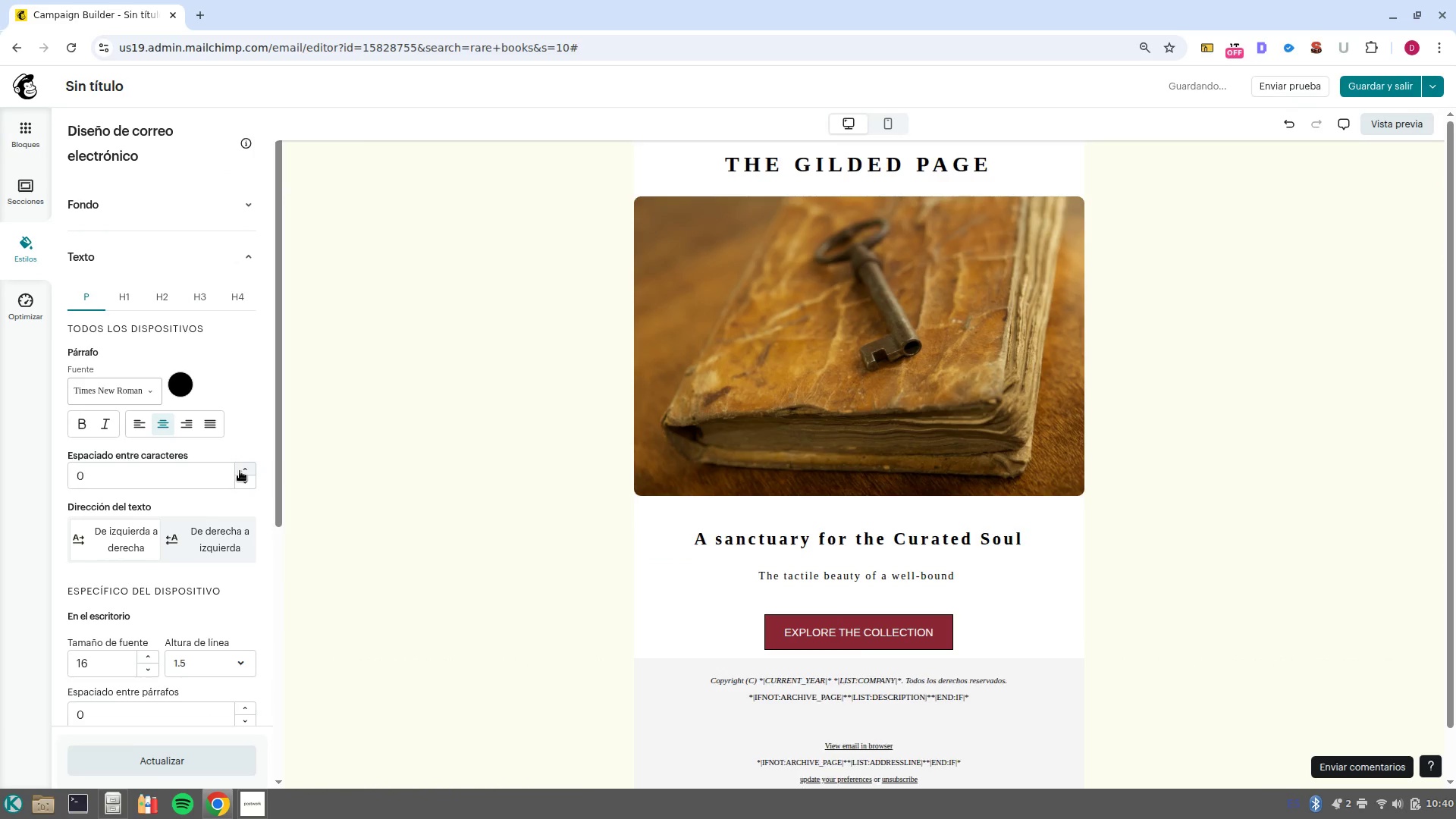 
left_click([240, 471])
 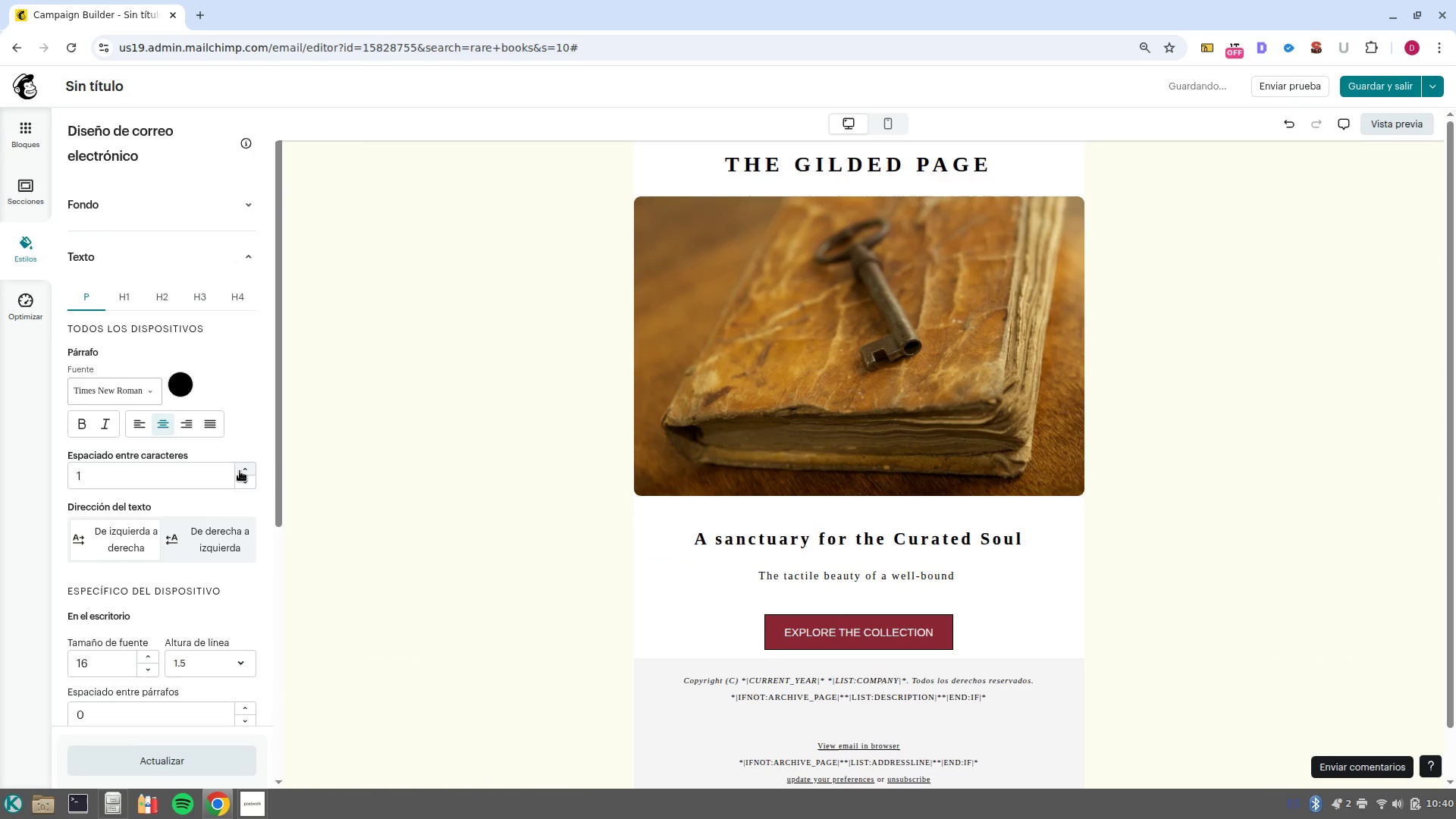 
left_click([240, 471])
 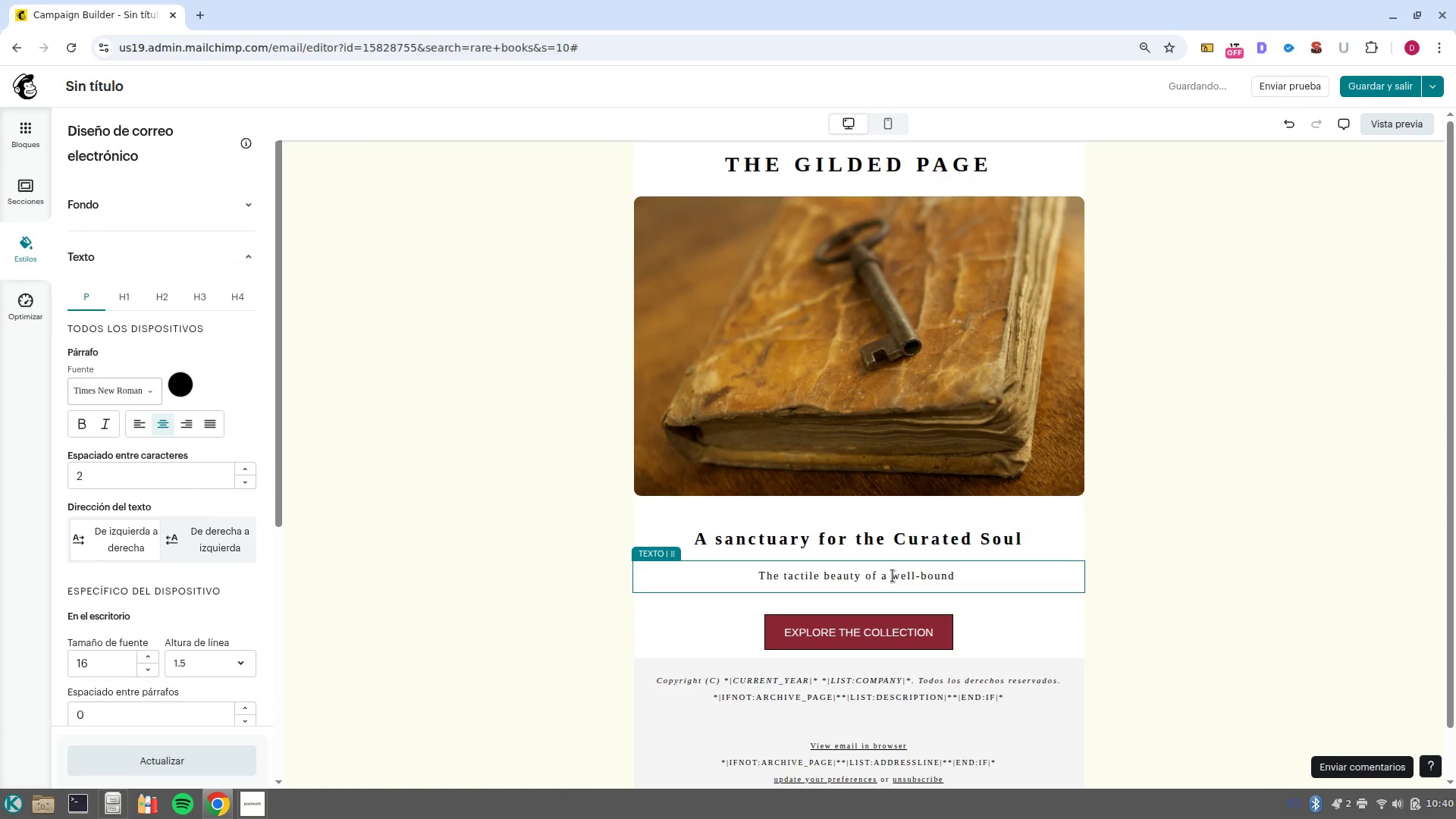 
left_click_drag(start_coordinate=[977, 576], to_coordinate=[628, 551])
 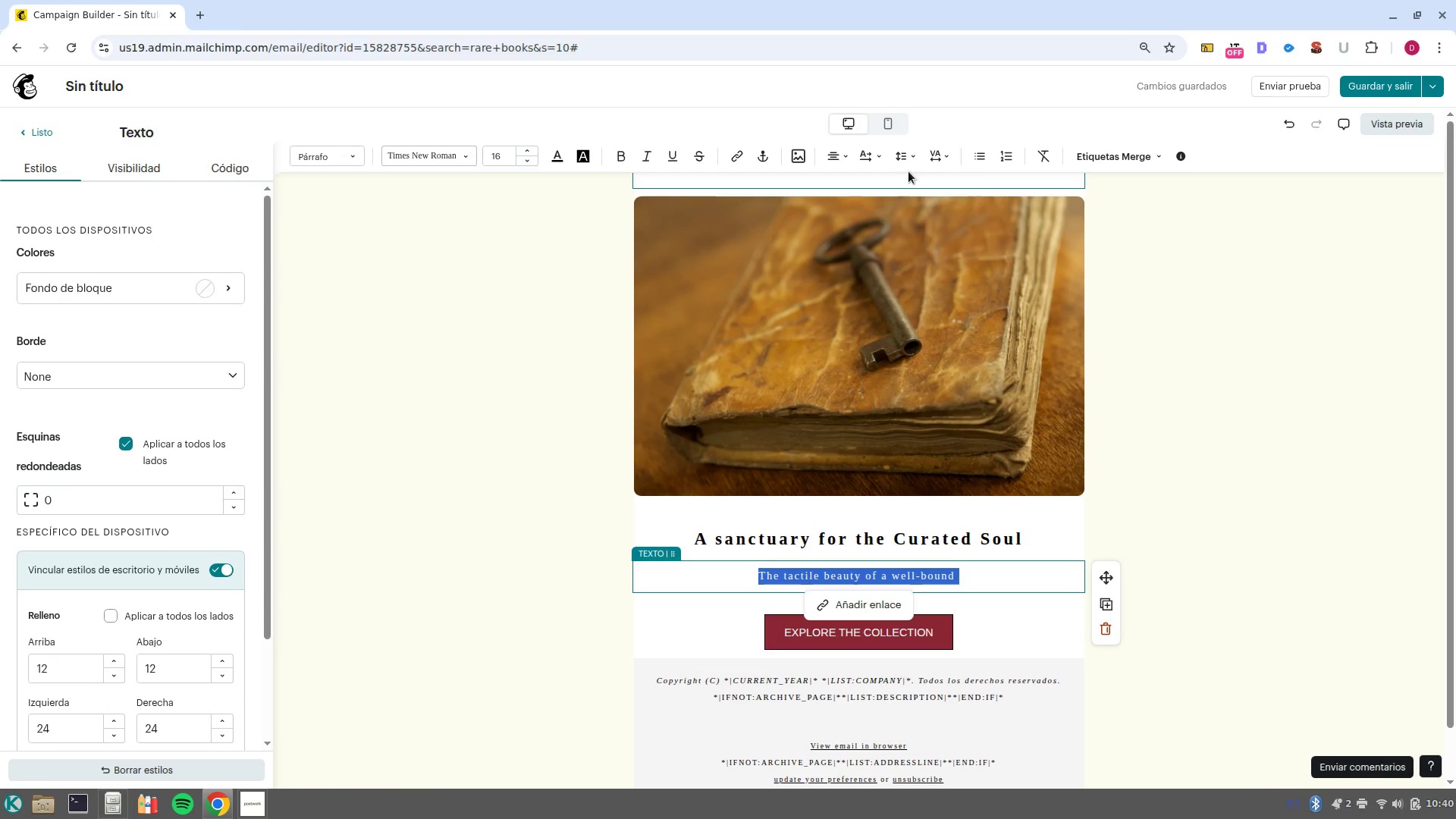 
left_click([949, 153])
 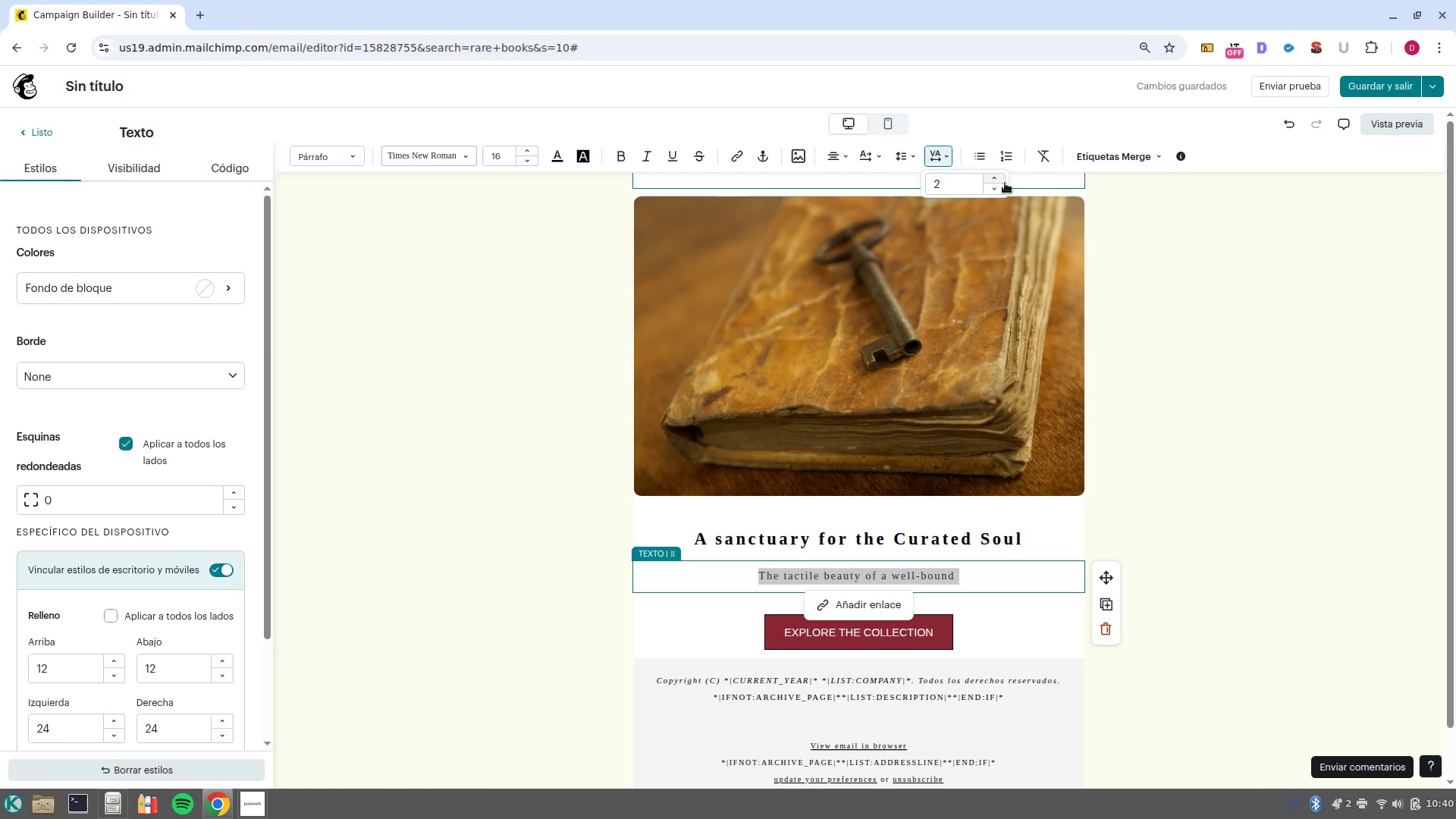 
left_click([999, 180])
 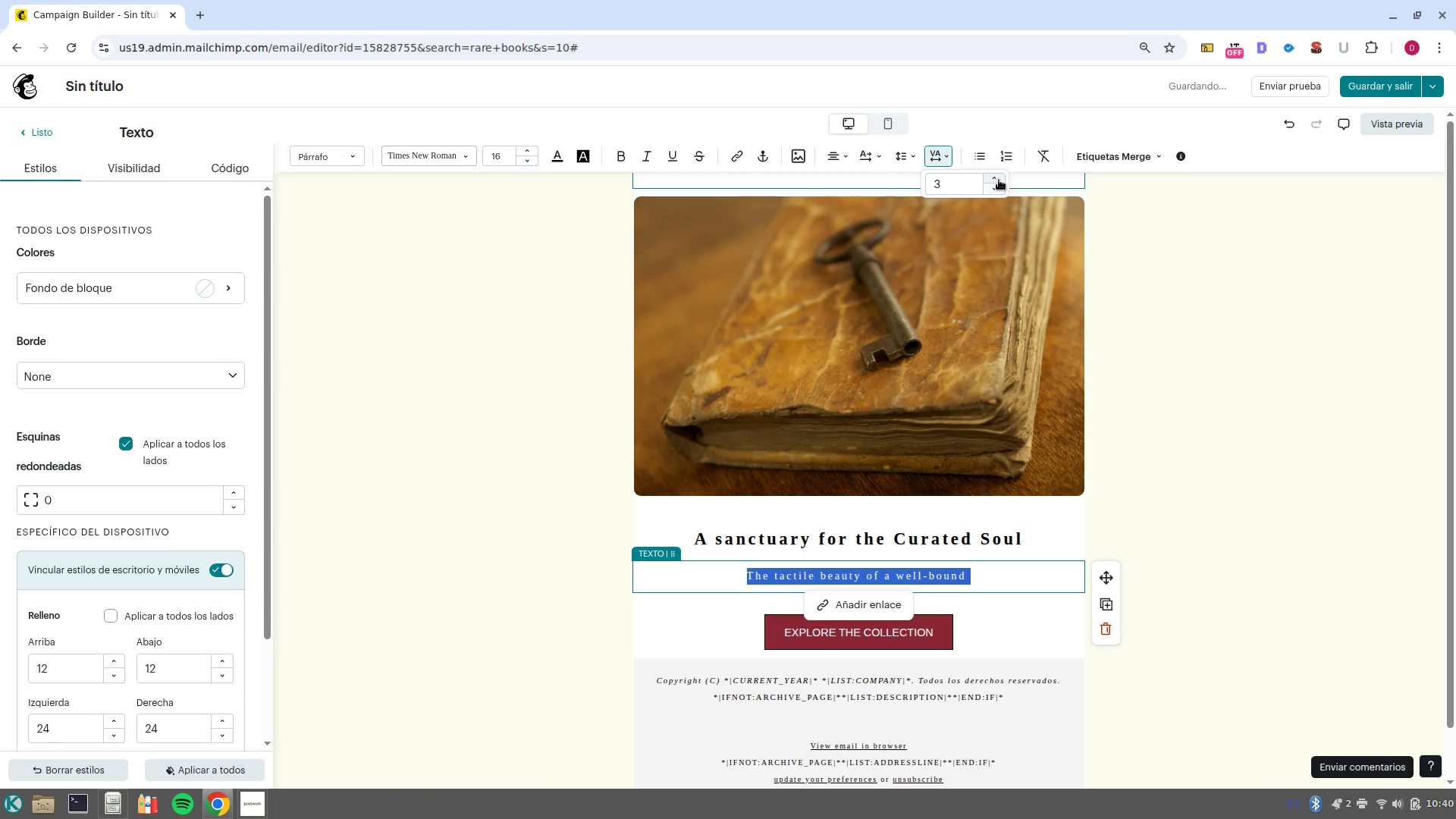 
left_click([999, 180])
 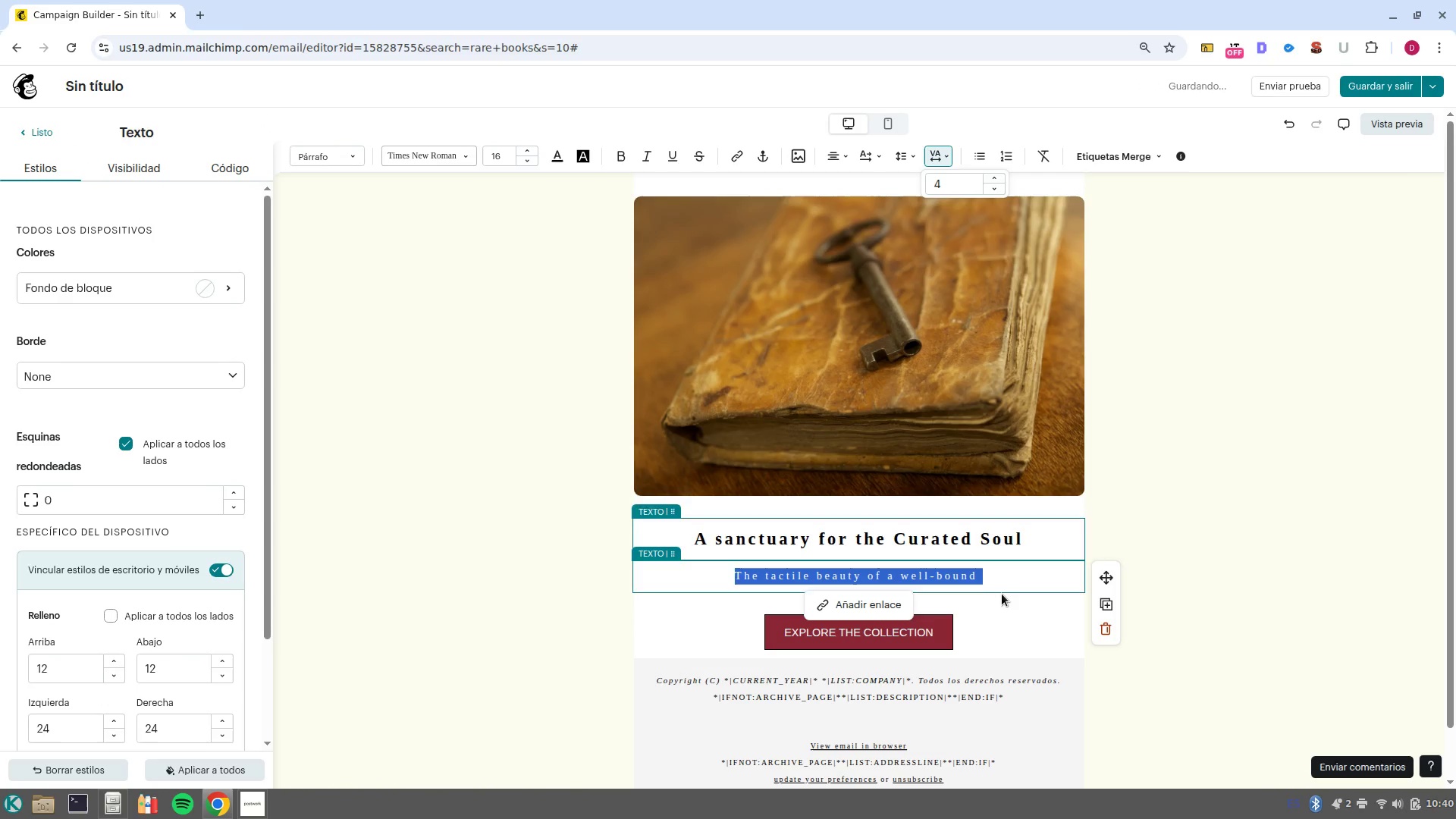 
left_click([1007, 579])
 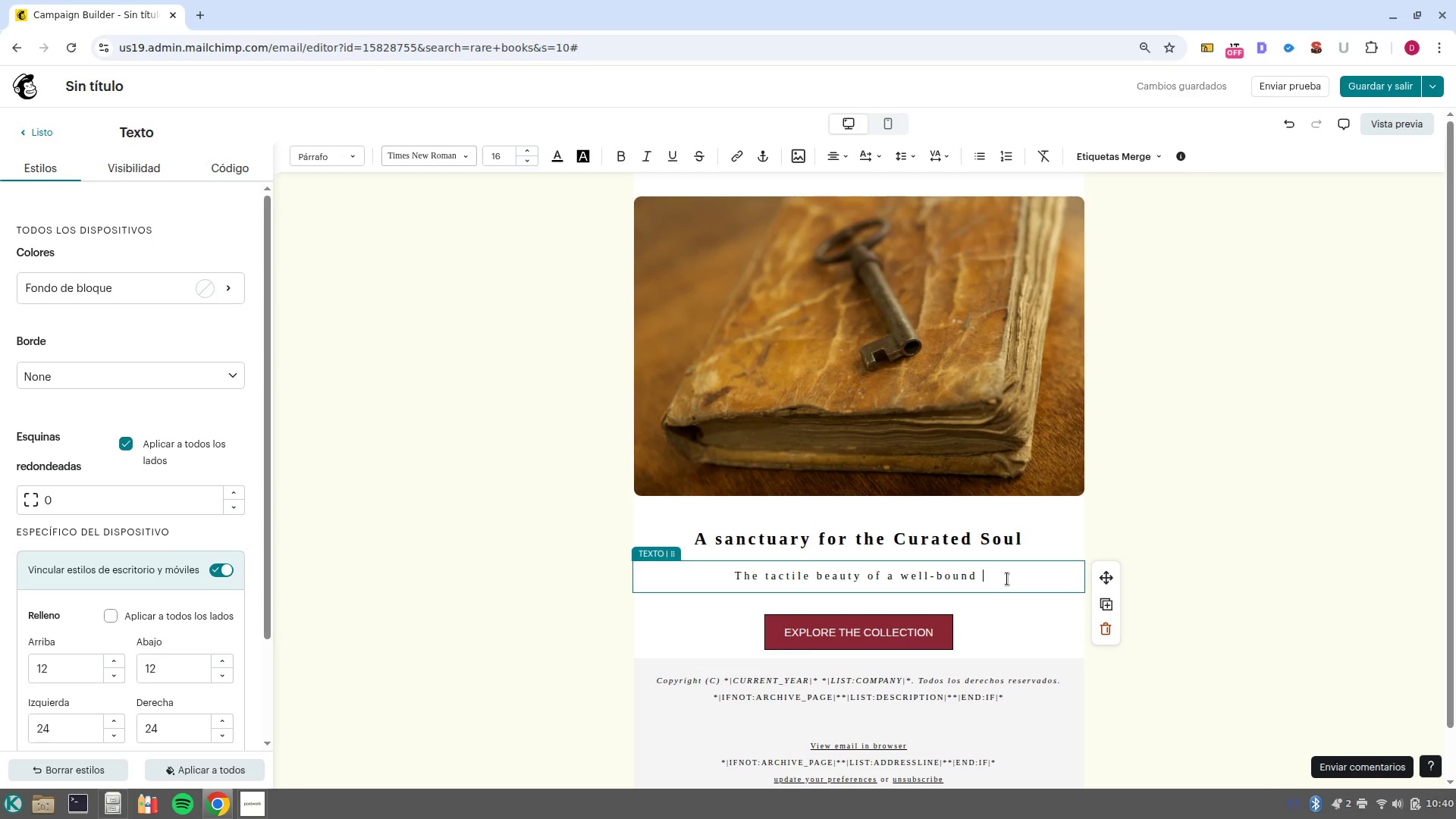 
wait(10.25)
 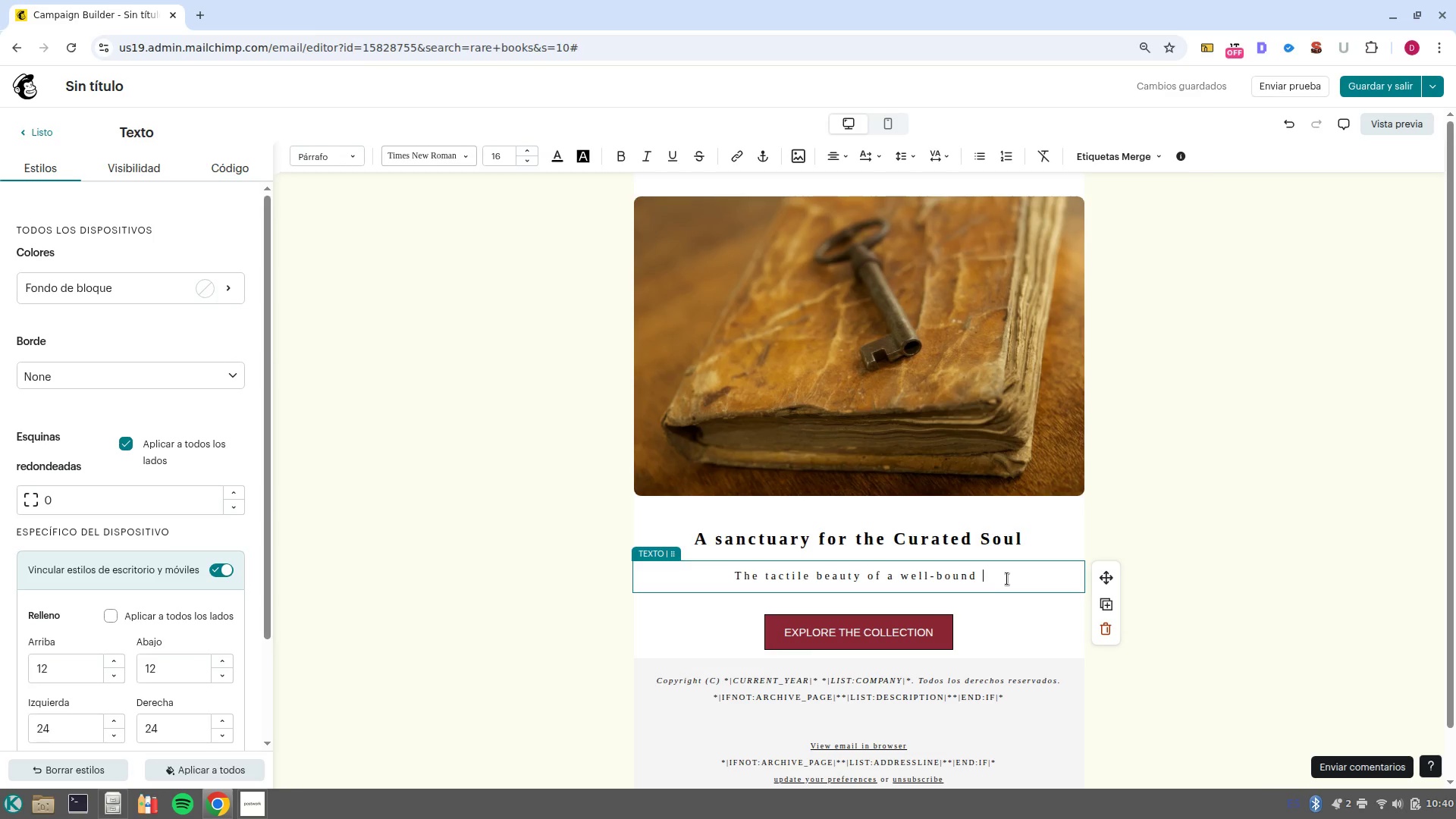 
key(Control+Backspace)
 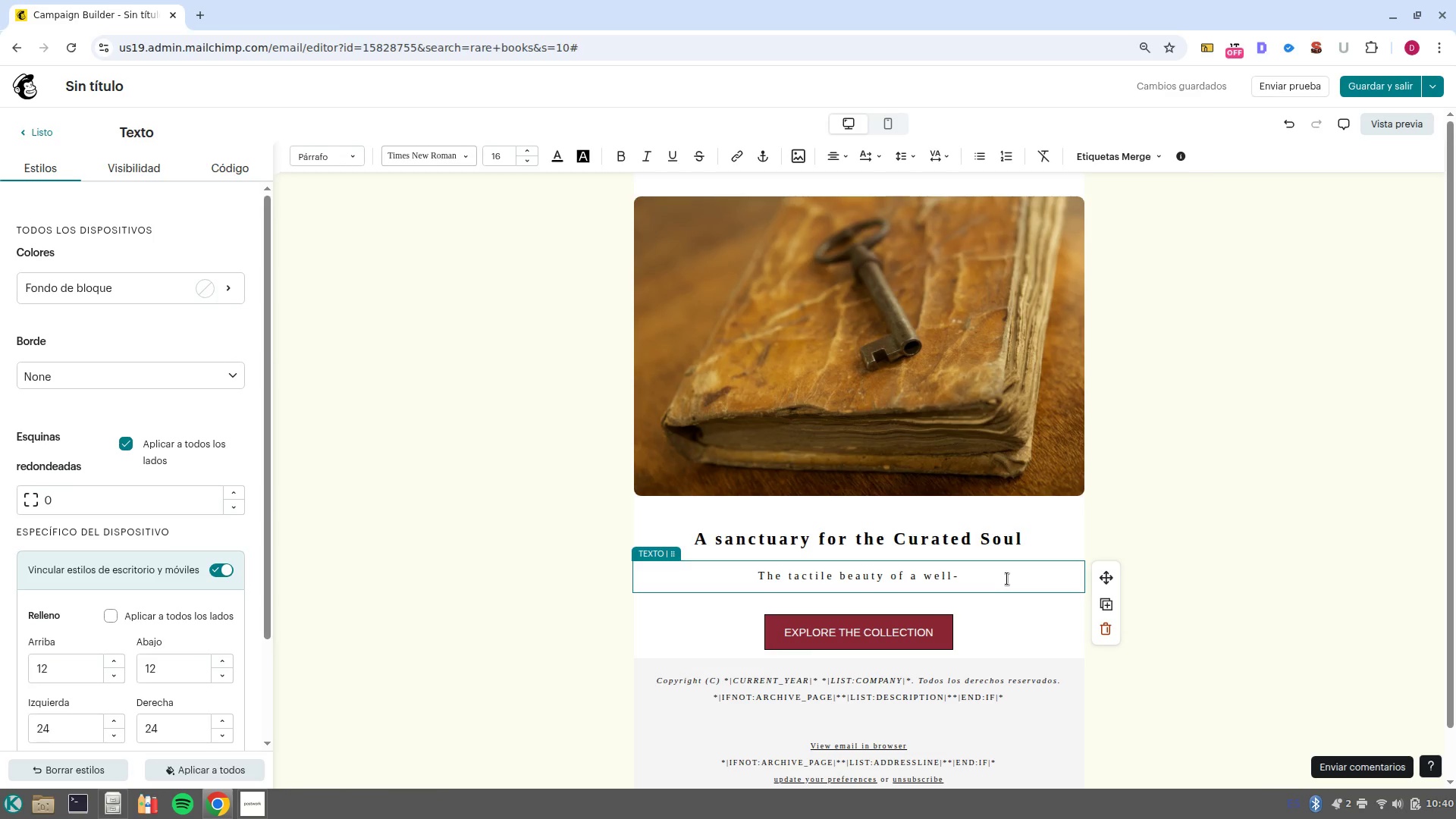 
key(Control+Backspace)
 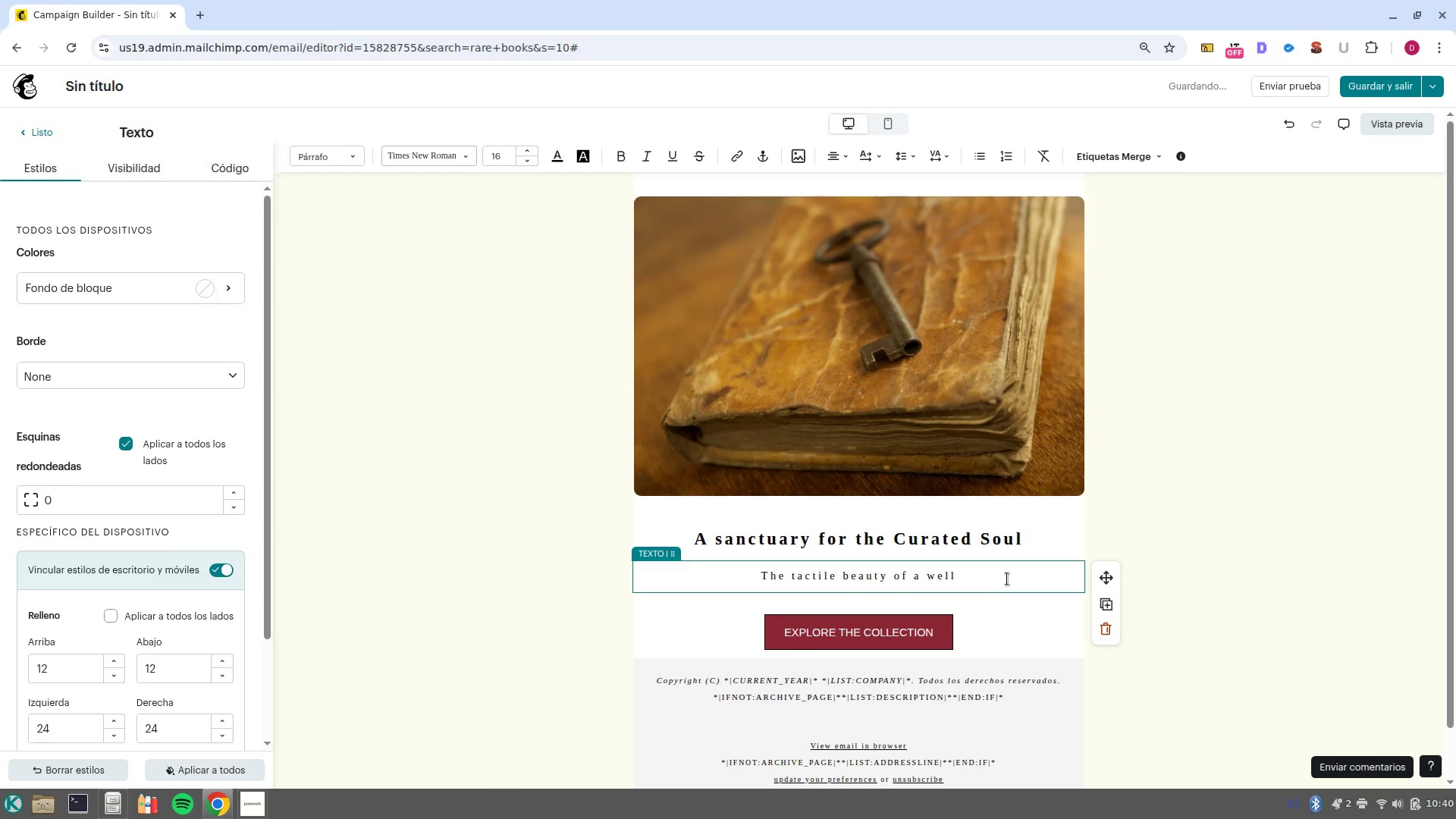 
key(Control+Backspace)
 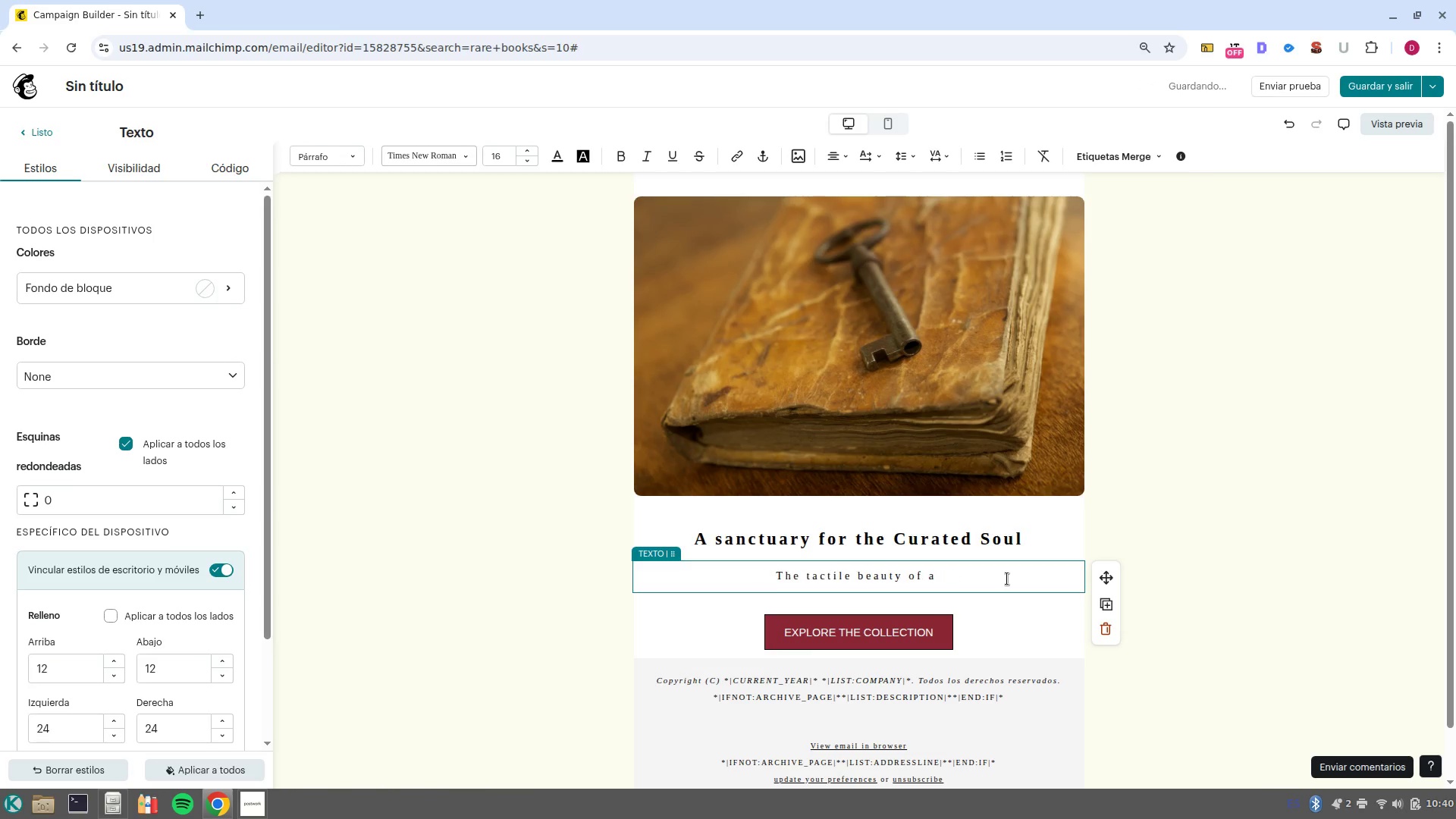 
key(Control+Backspace)
 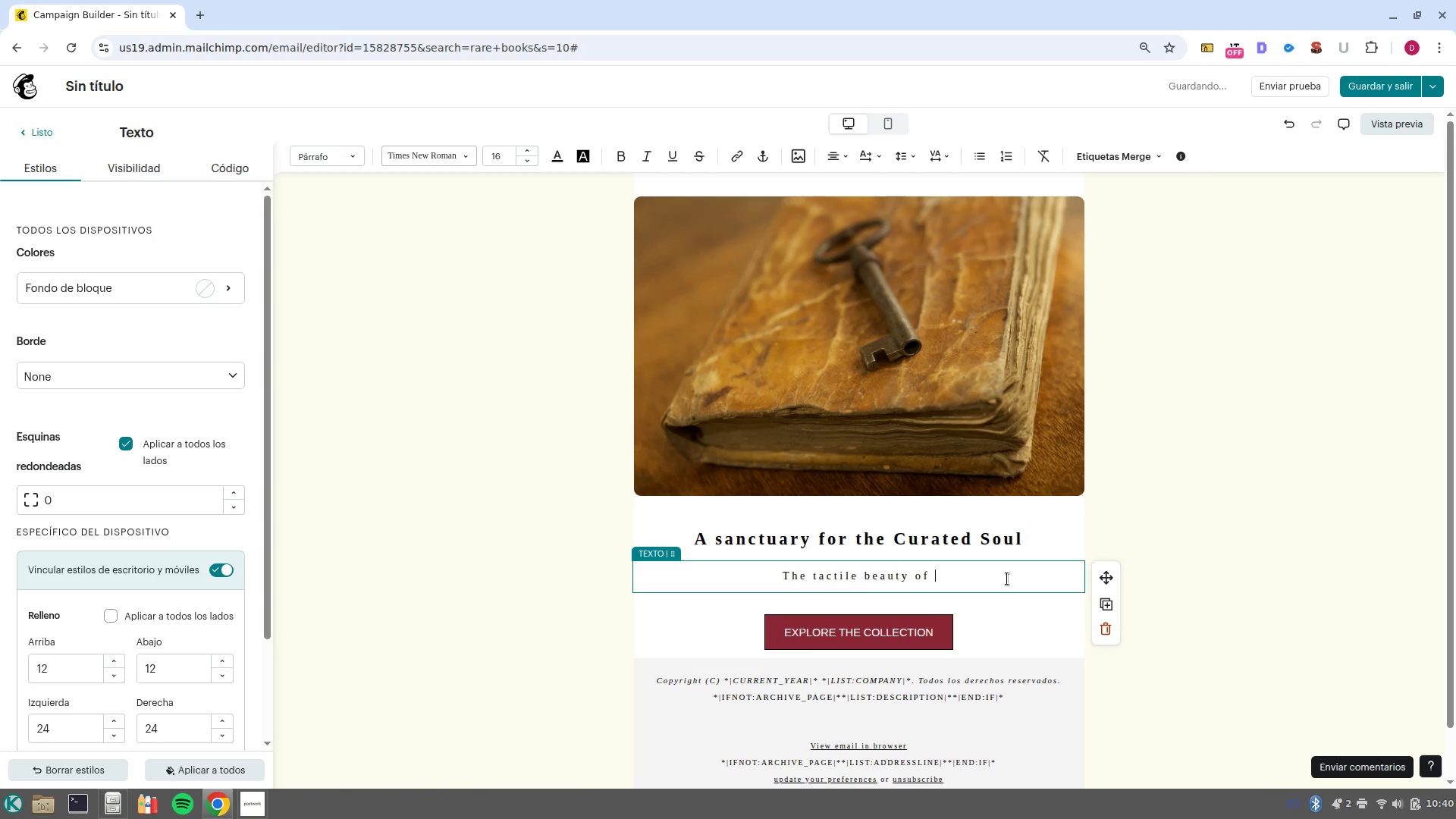 
key(Control+Backspace)
 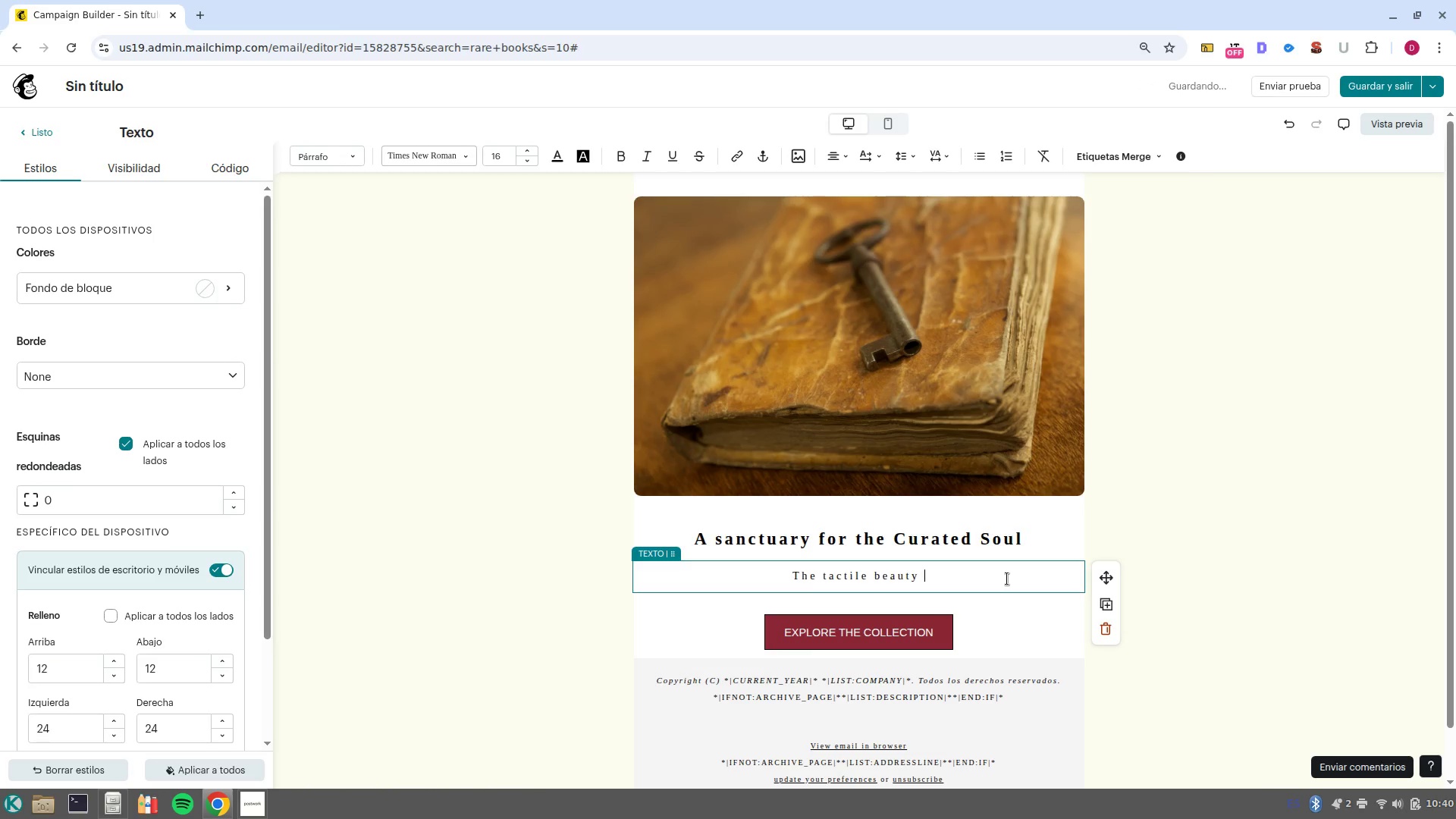 
key(Control+Backspace)
 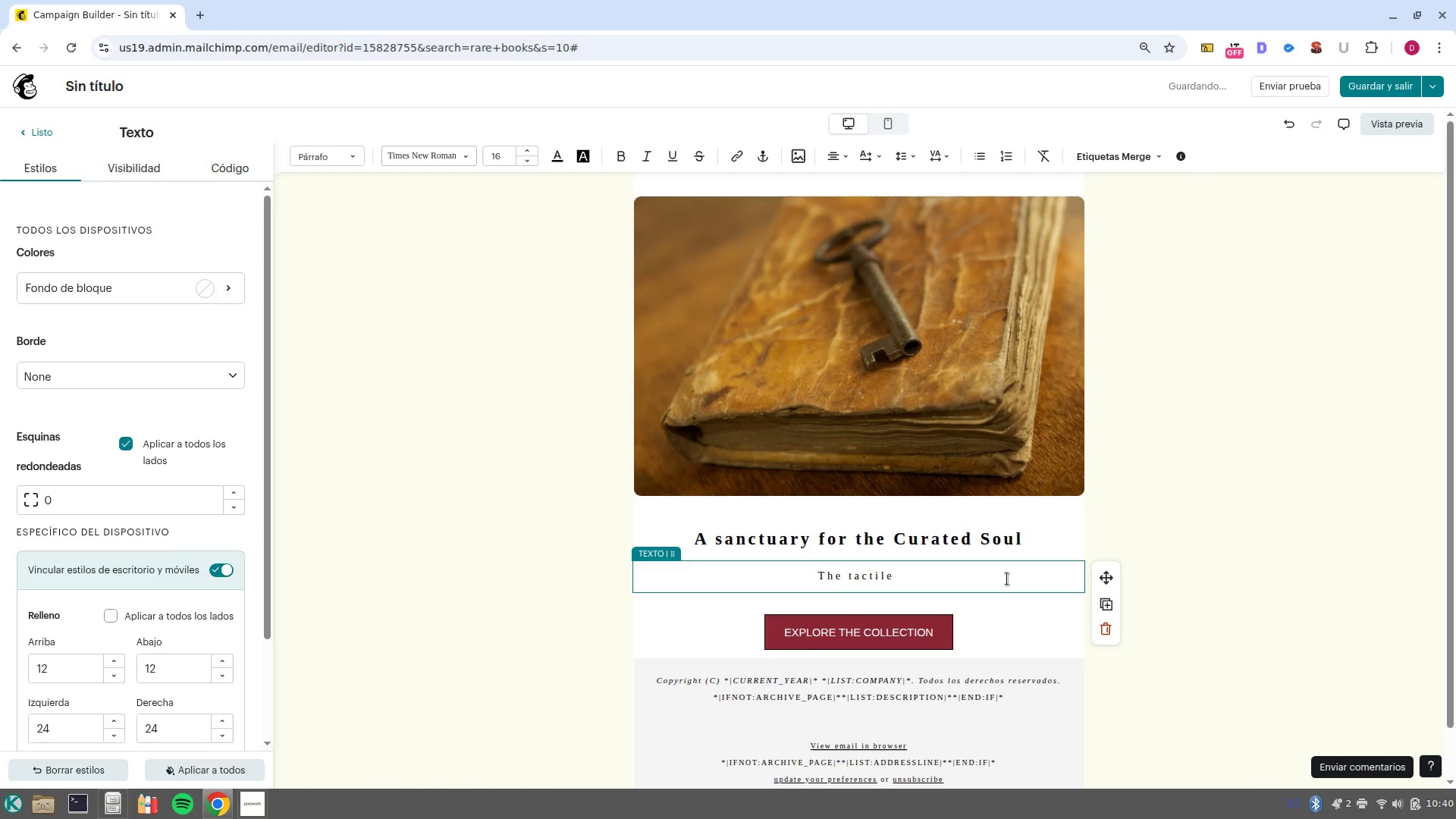 
key(Control+Backspace)
 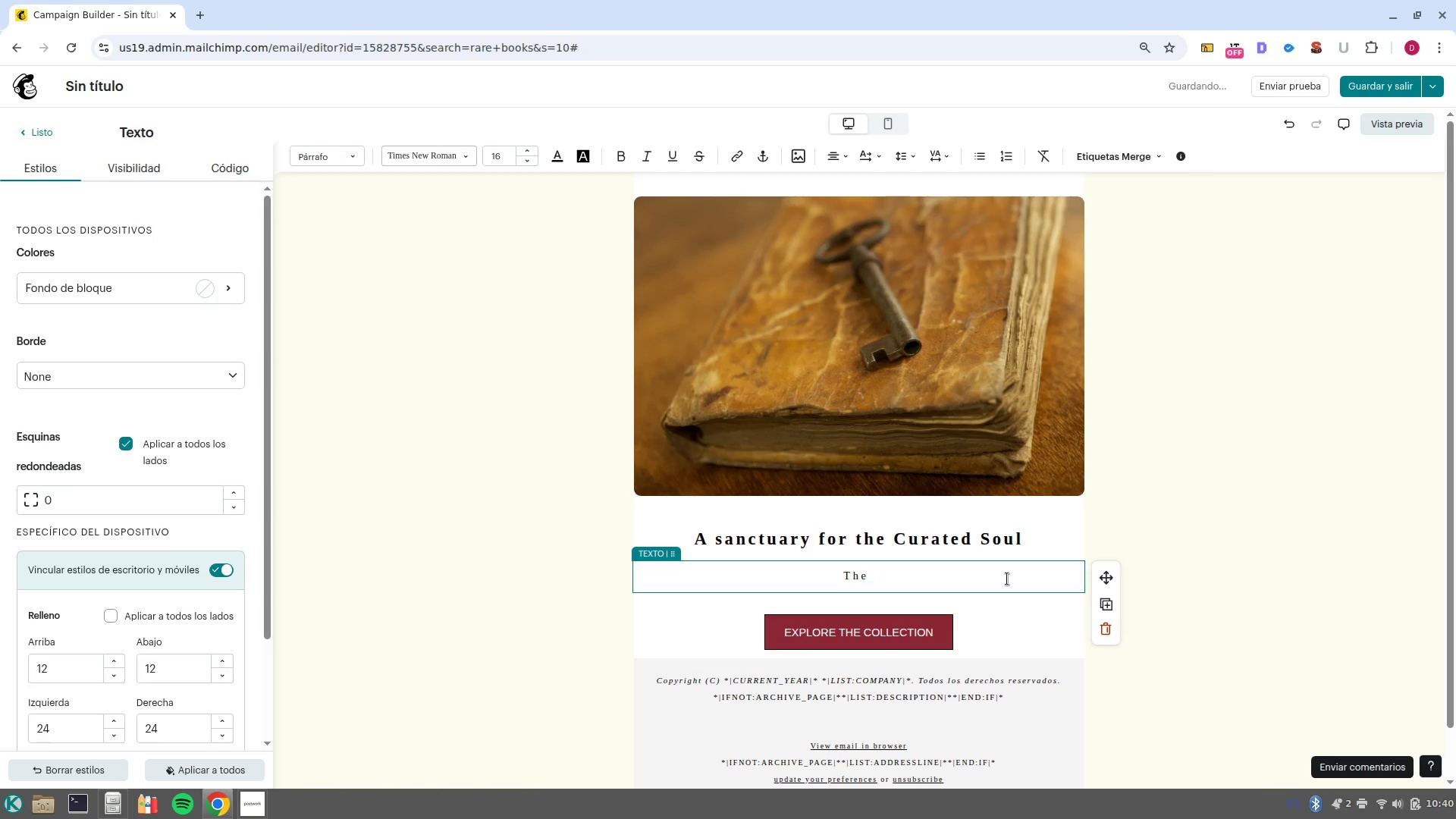 
key(Control+Backspace)
 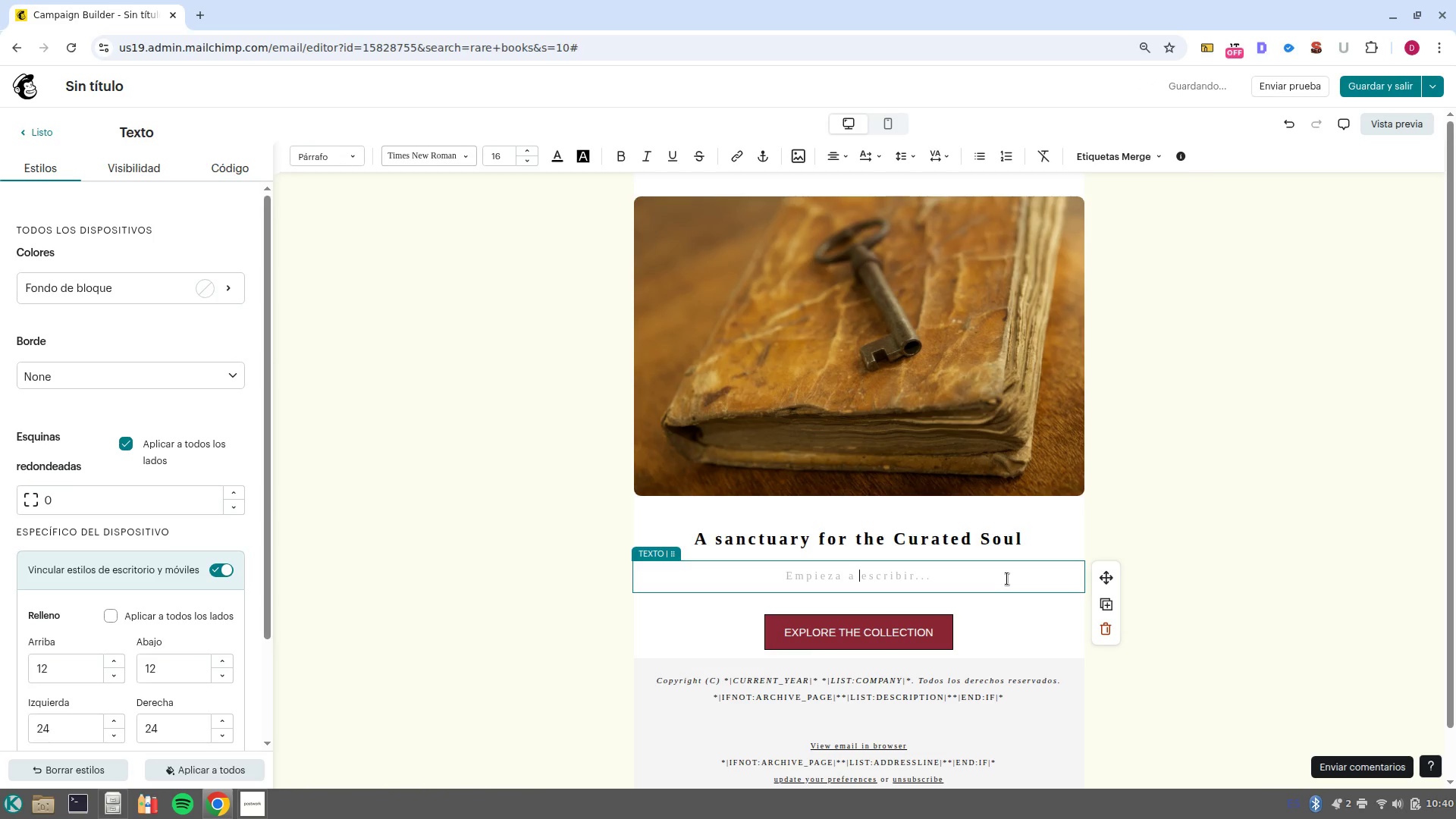 
key(Control+Shift+ControlLeft)
 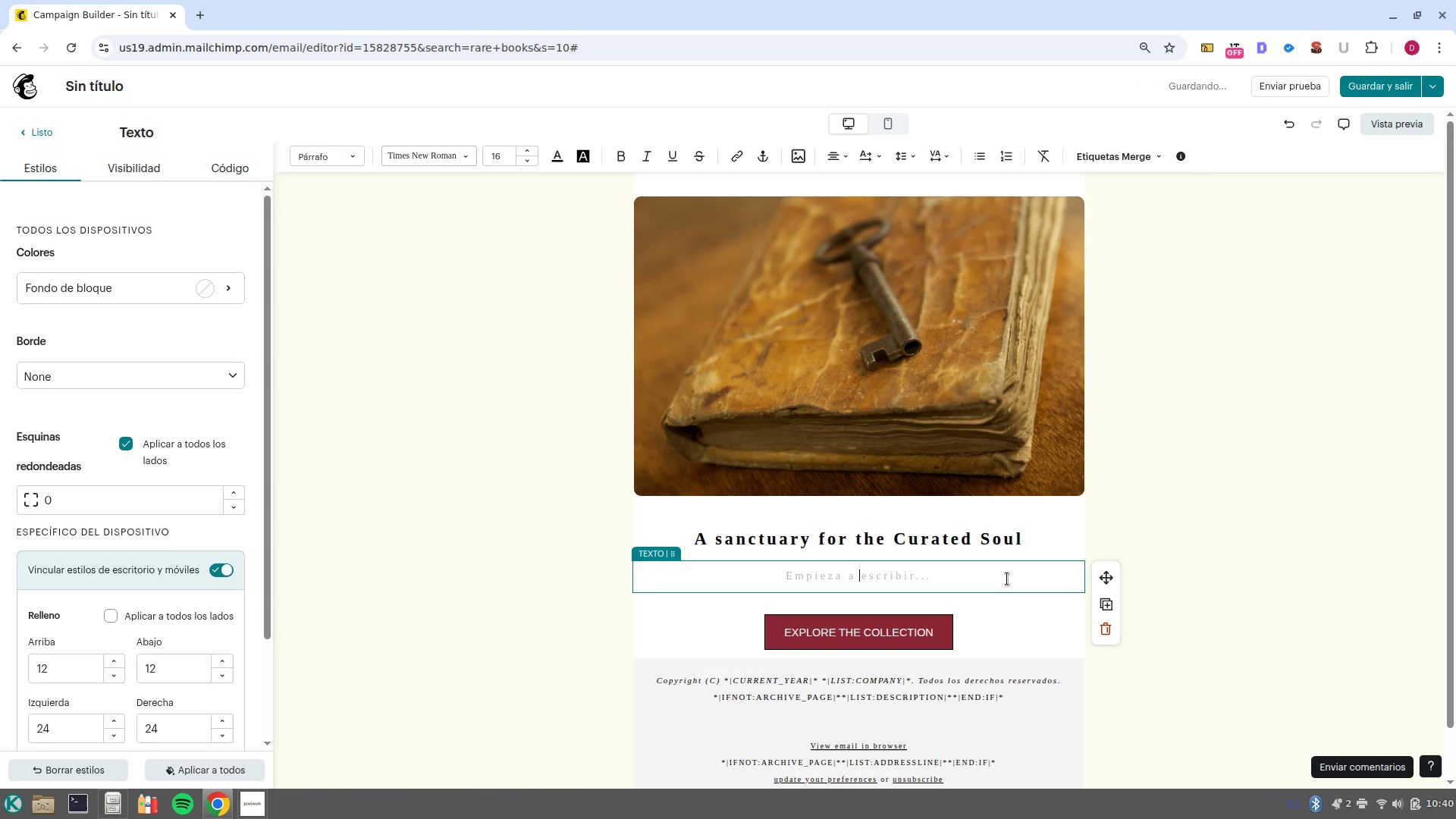 
type(@There is )
 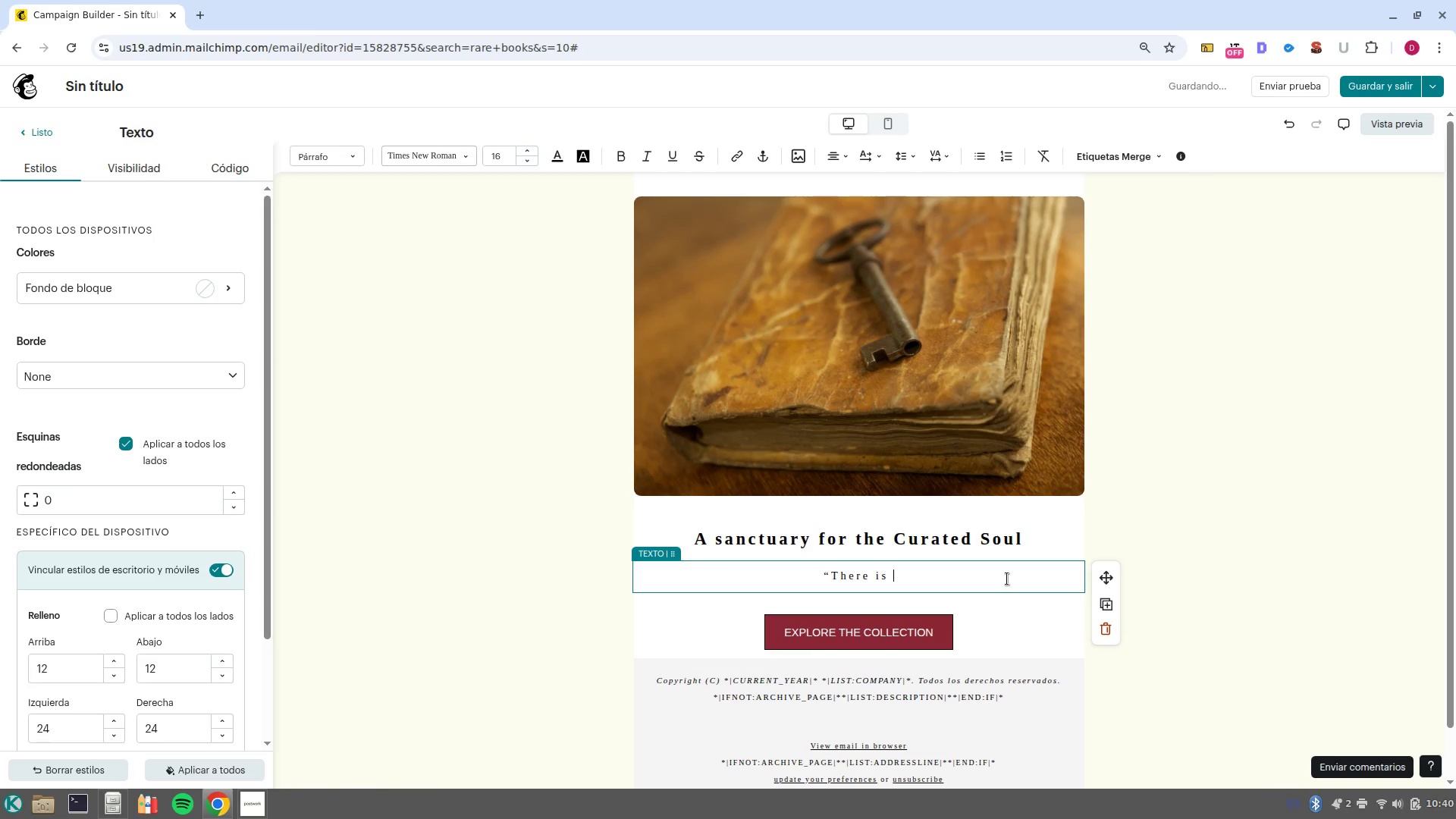 
wait(5.43)
 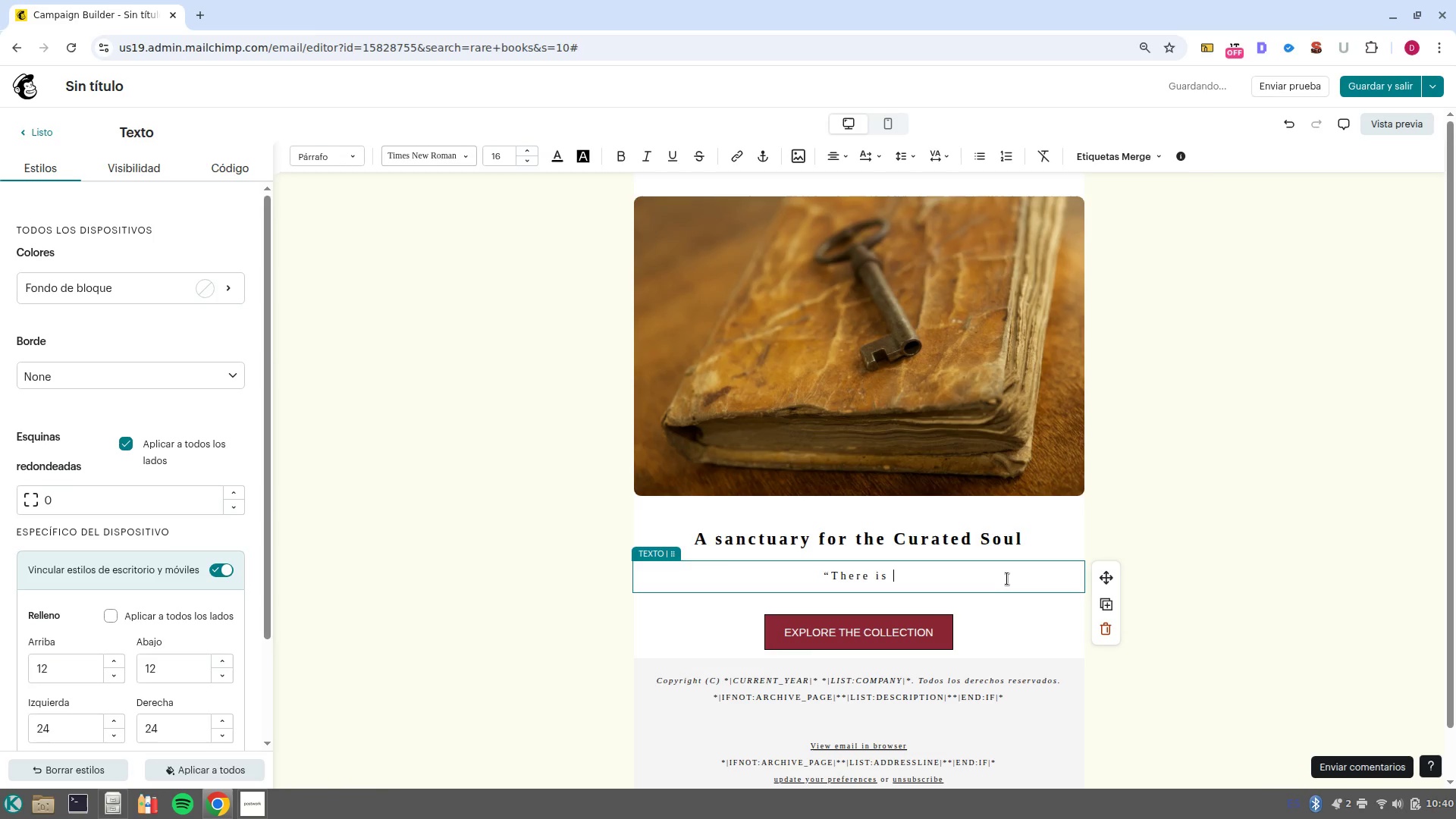 
key(Control+Backspace)
 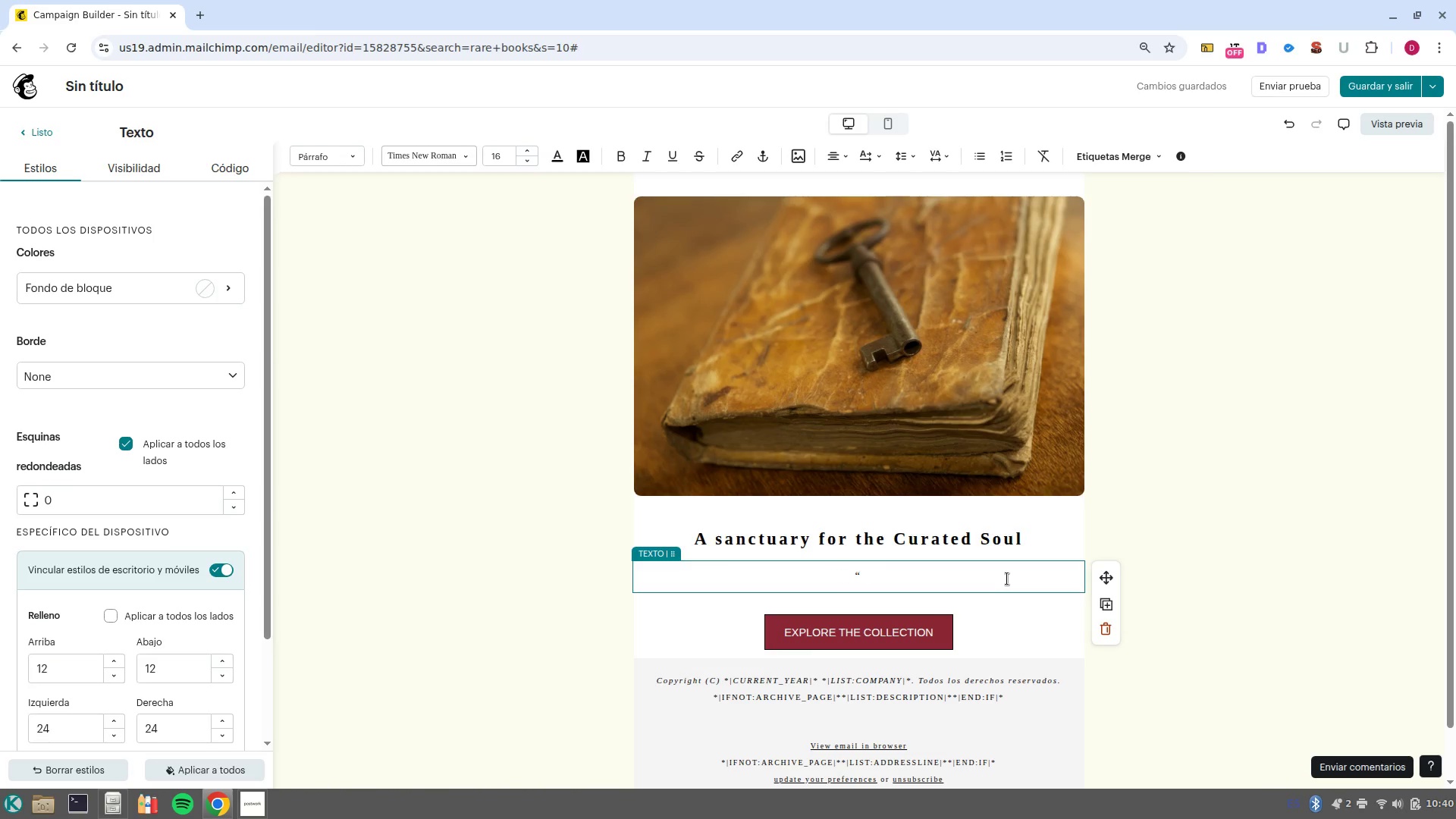 
key(Control+Backspace)
 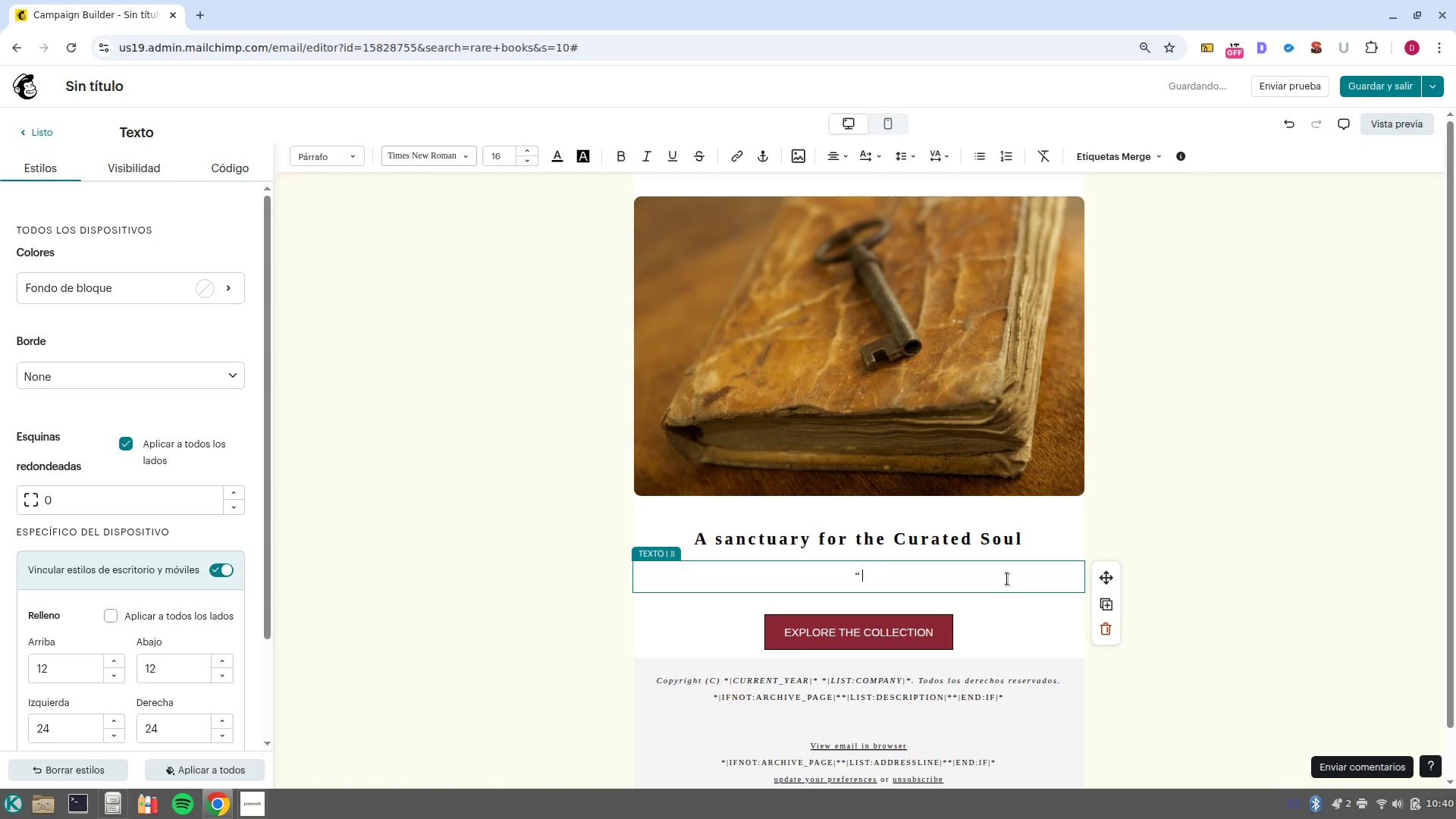 
key(Control+ControlLeft)
 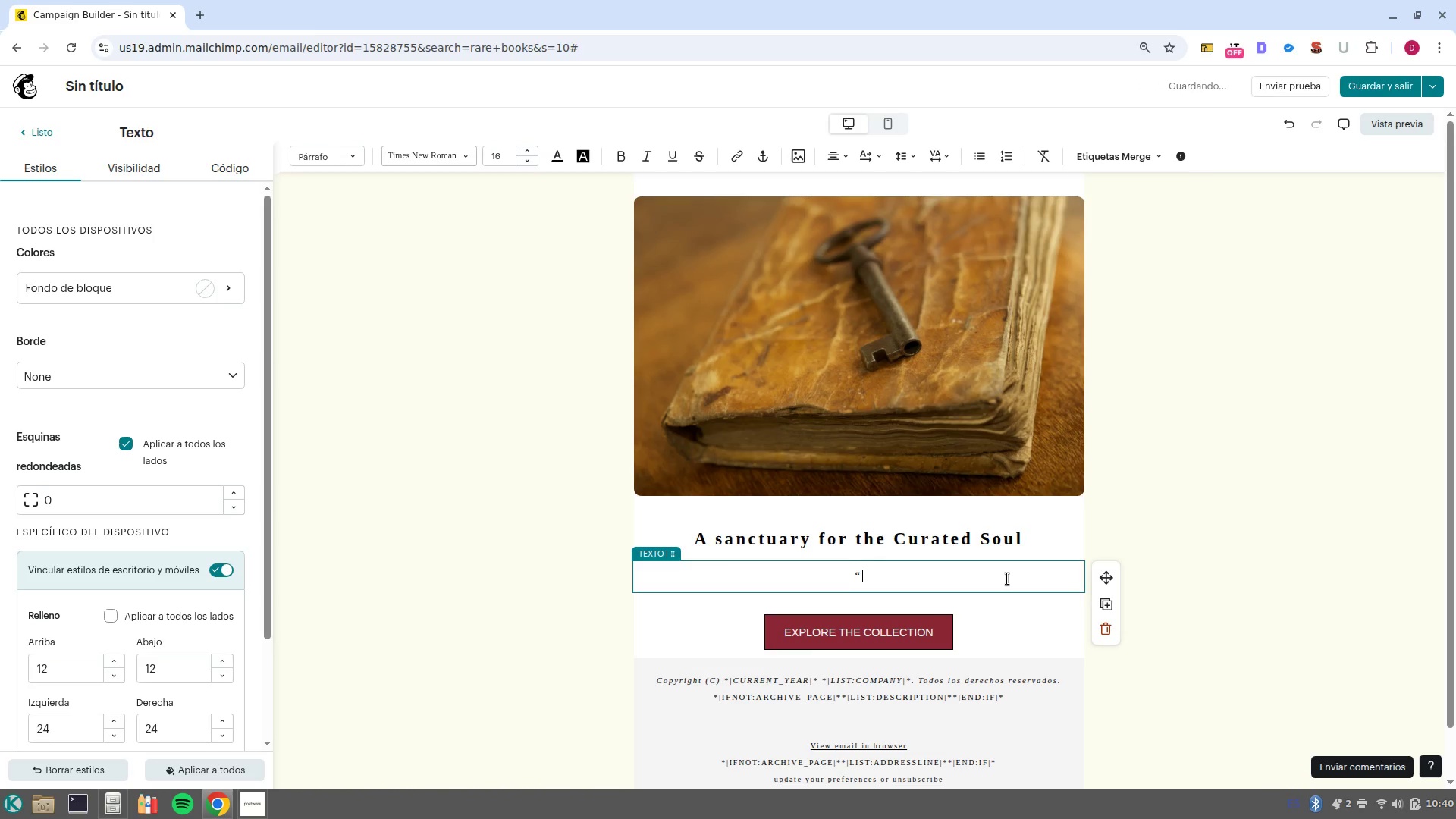 
key(Control+Backspace)
 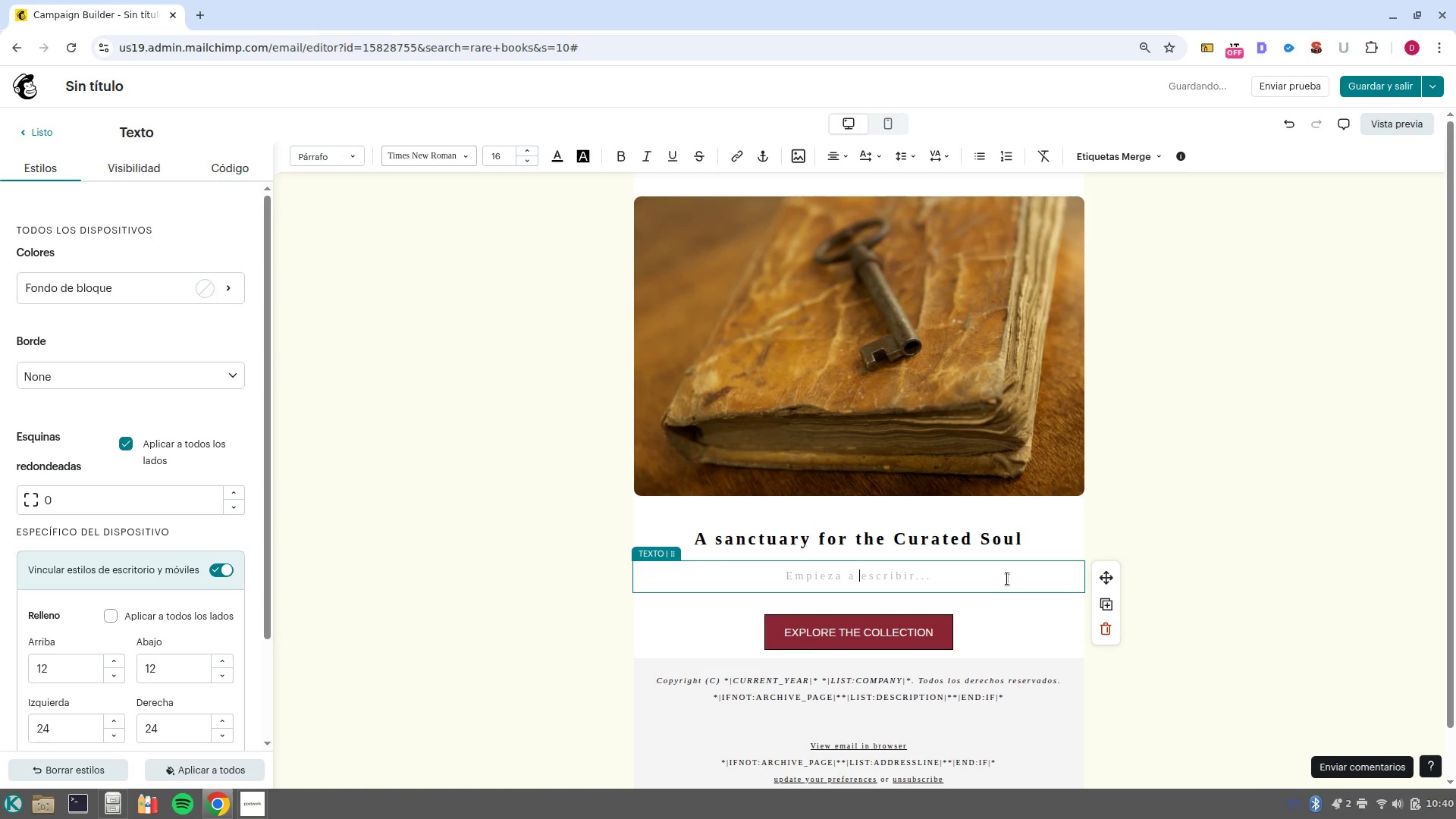 
type(There is a certain quietude found only within the pages of a centuries )
key(Backspace)
type(/old volume)
 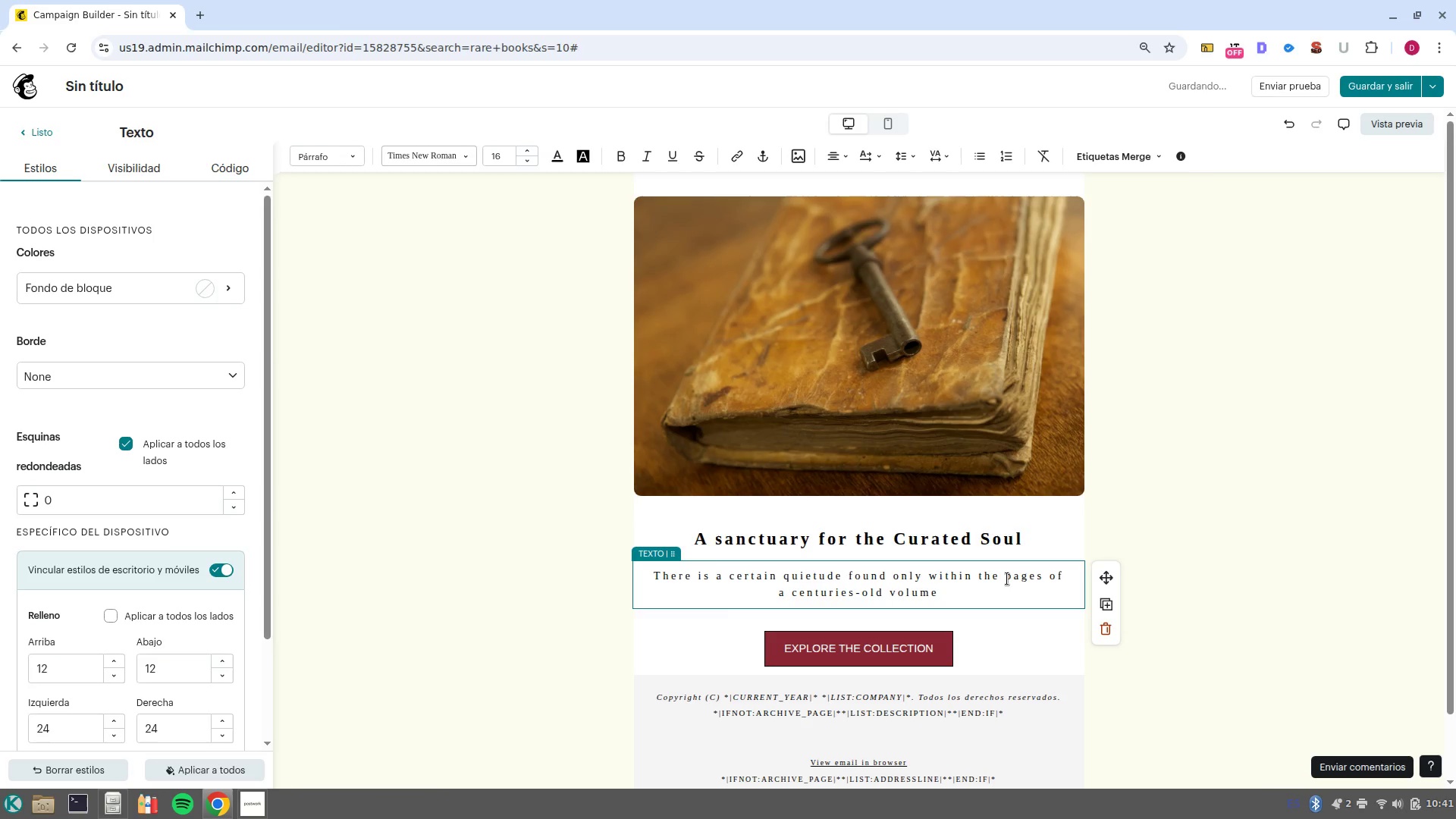 
type(, or in the deliberate stroke of a fountain pen aga)
 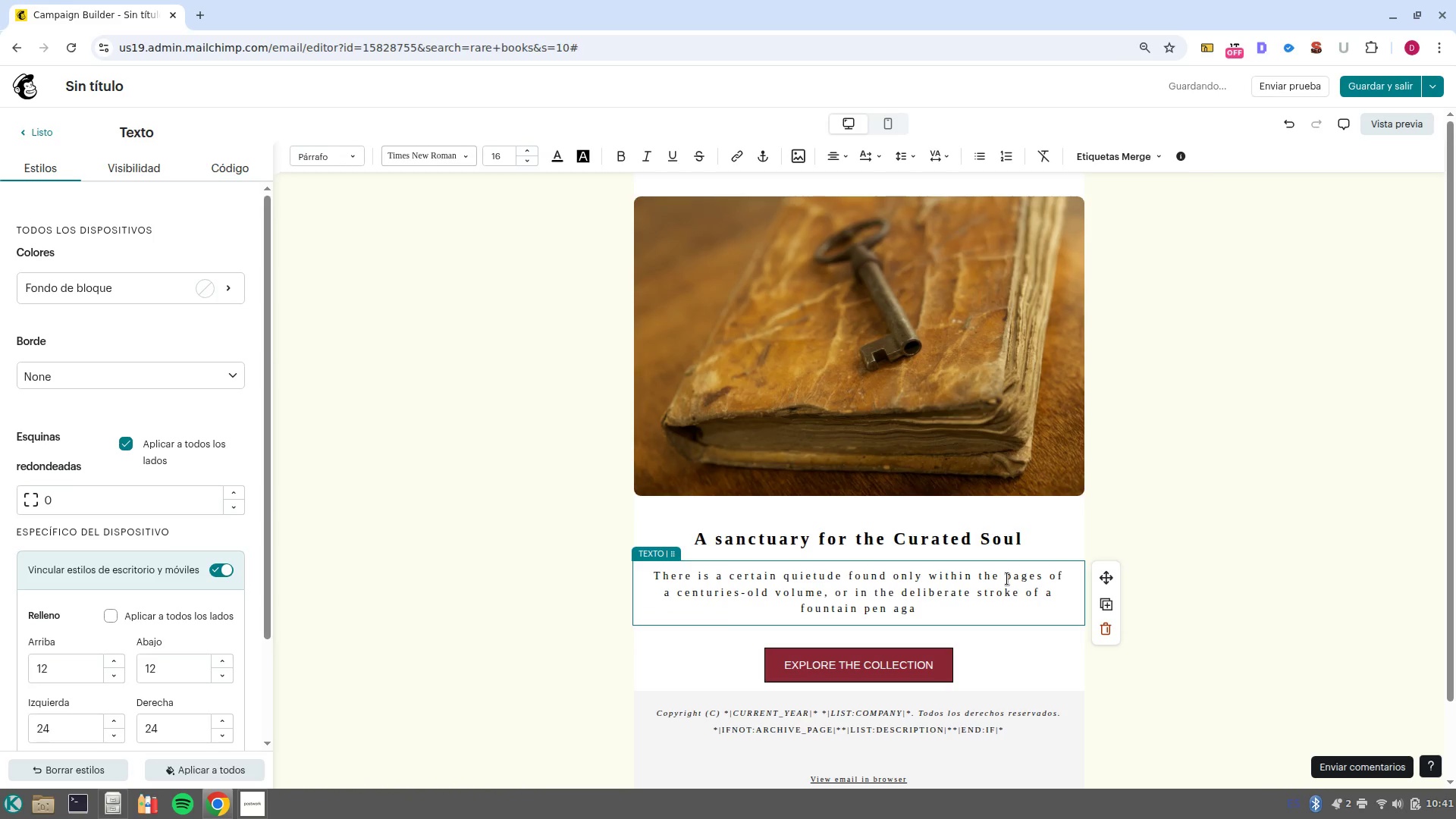 
type(inst cotton)
 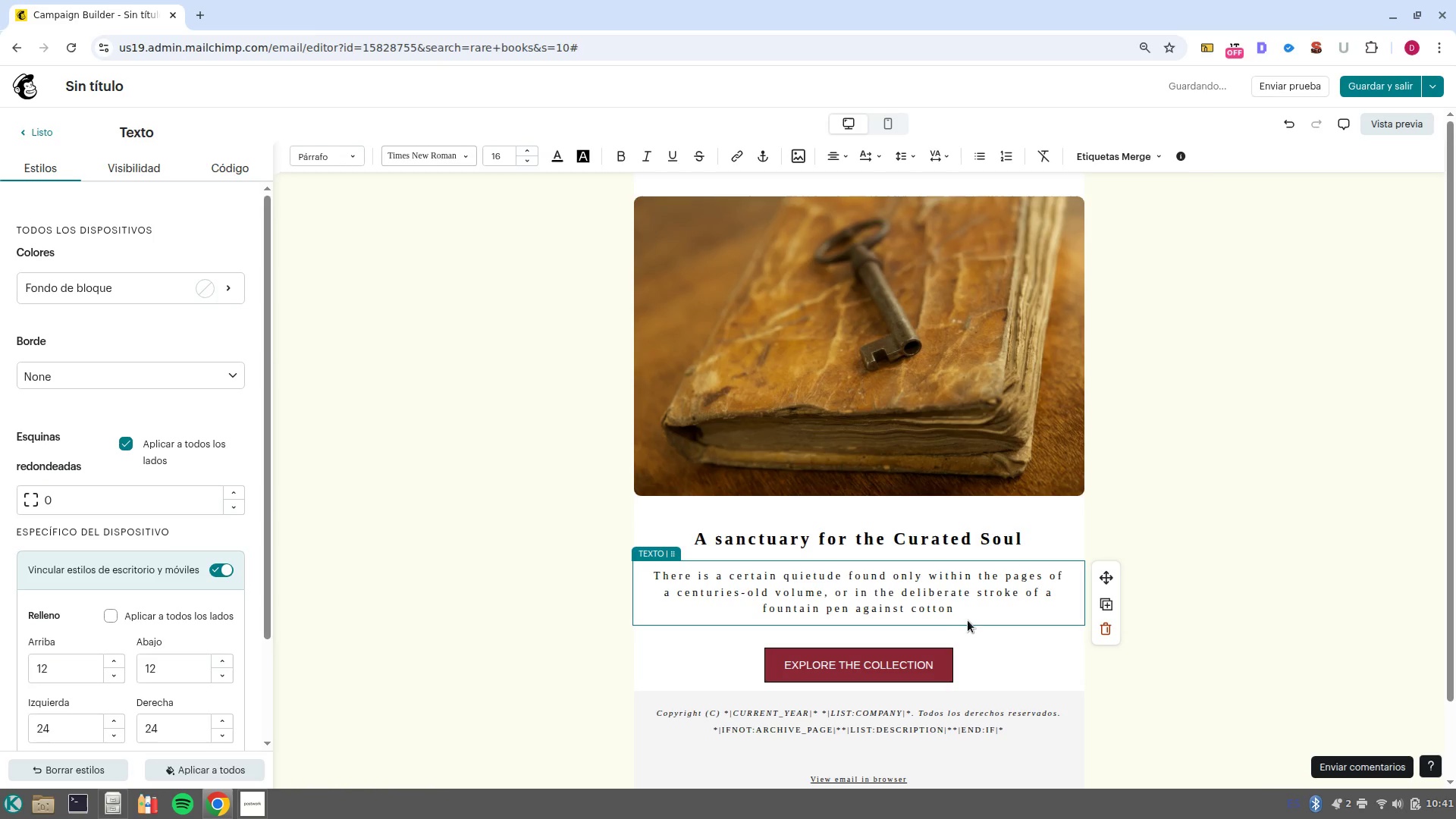 
left_click_drag(start_coordinate=[981, 614], to_coordinate=[632, 576])
 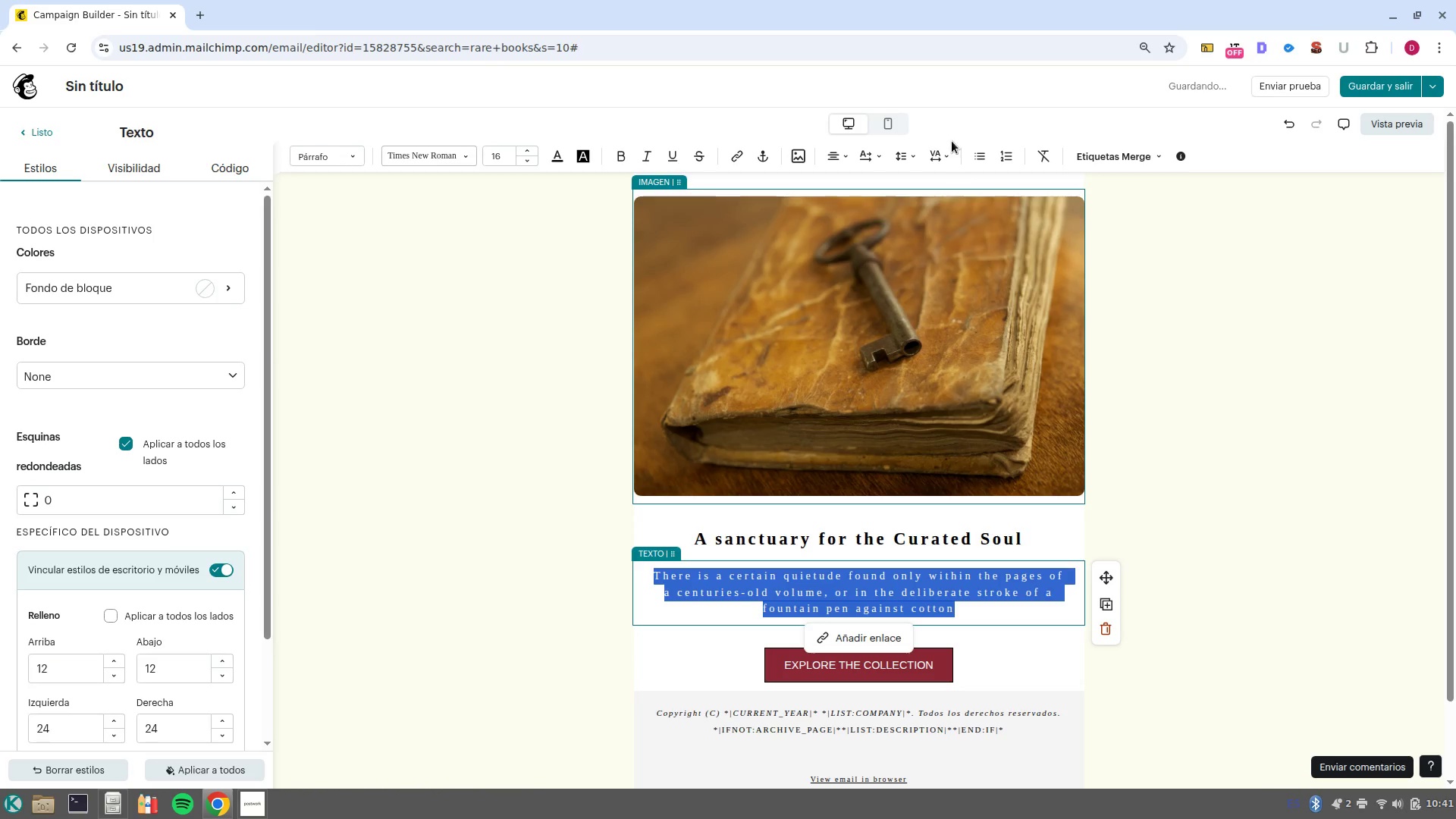 
left_click([952, 160])
 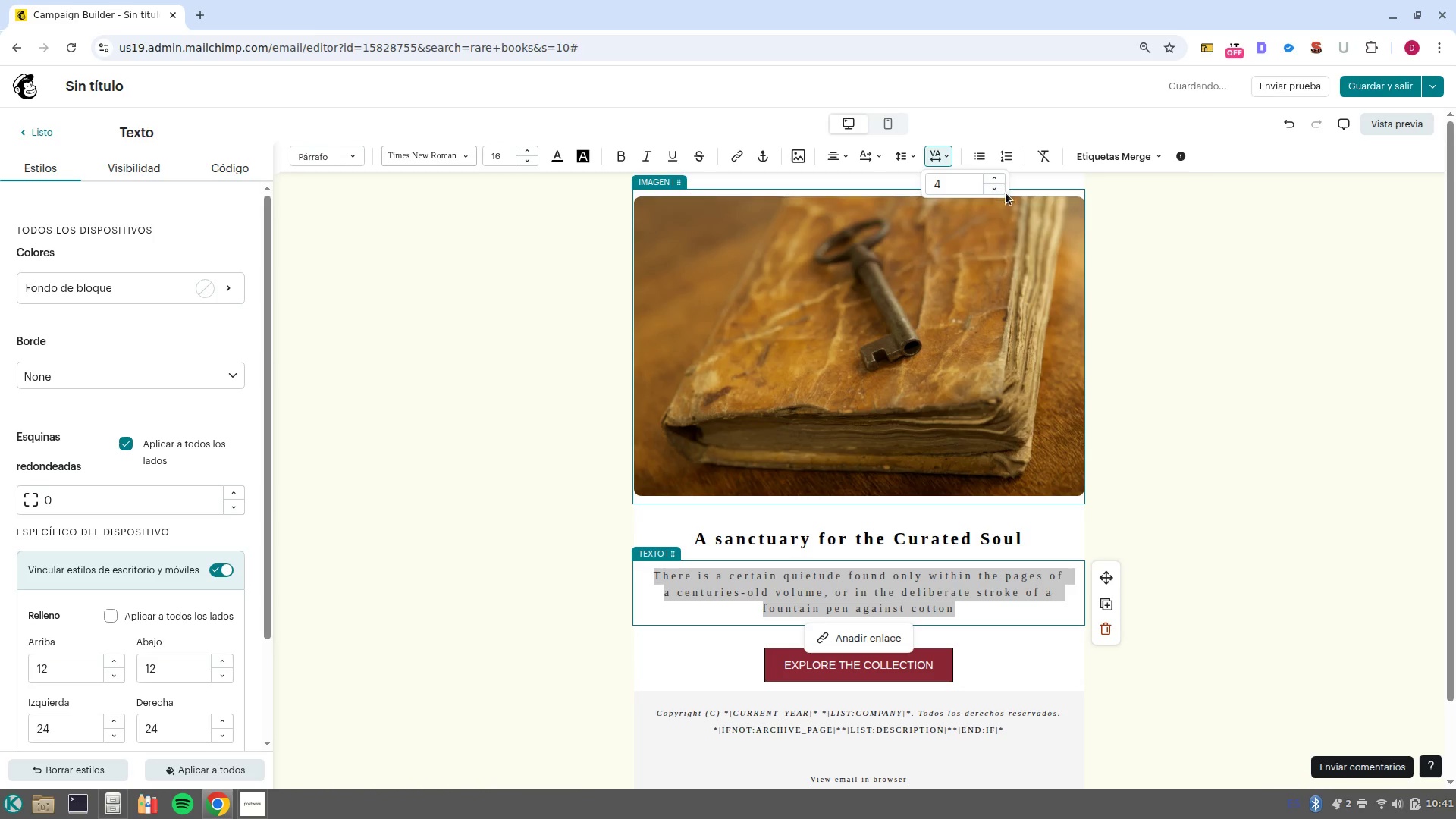 
left_click([998, 187])
 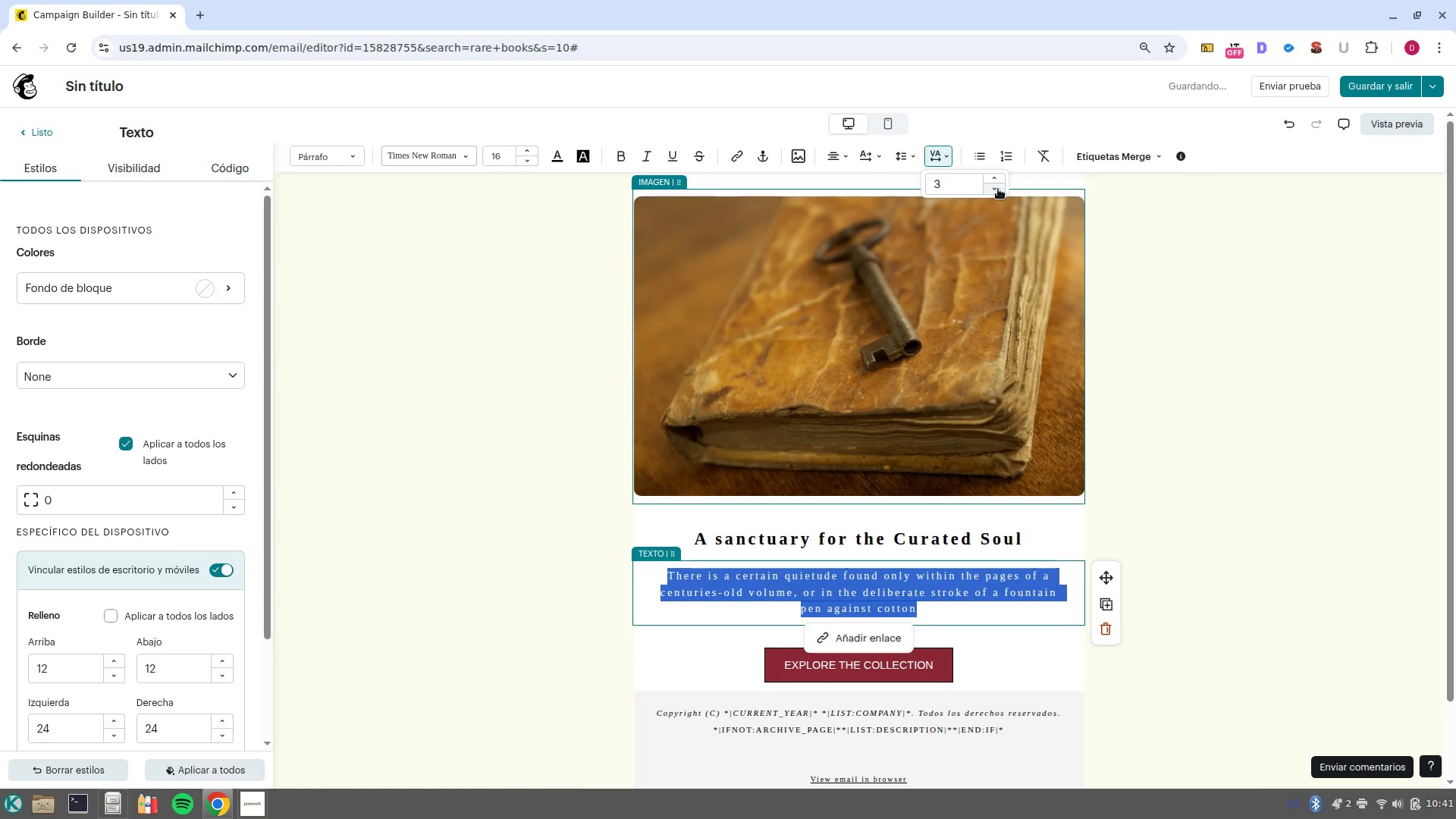 
left_click([998, 189])
 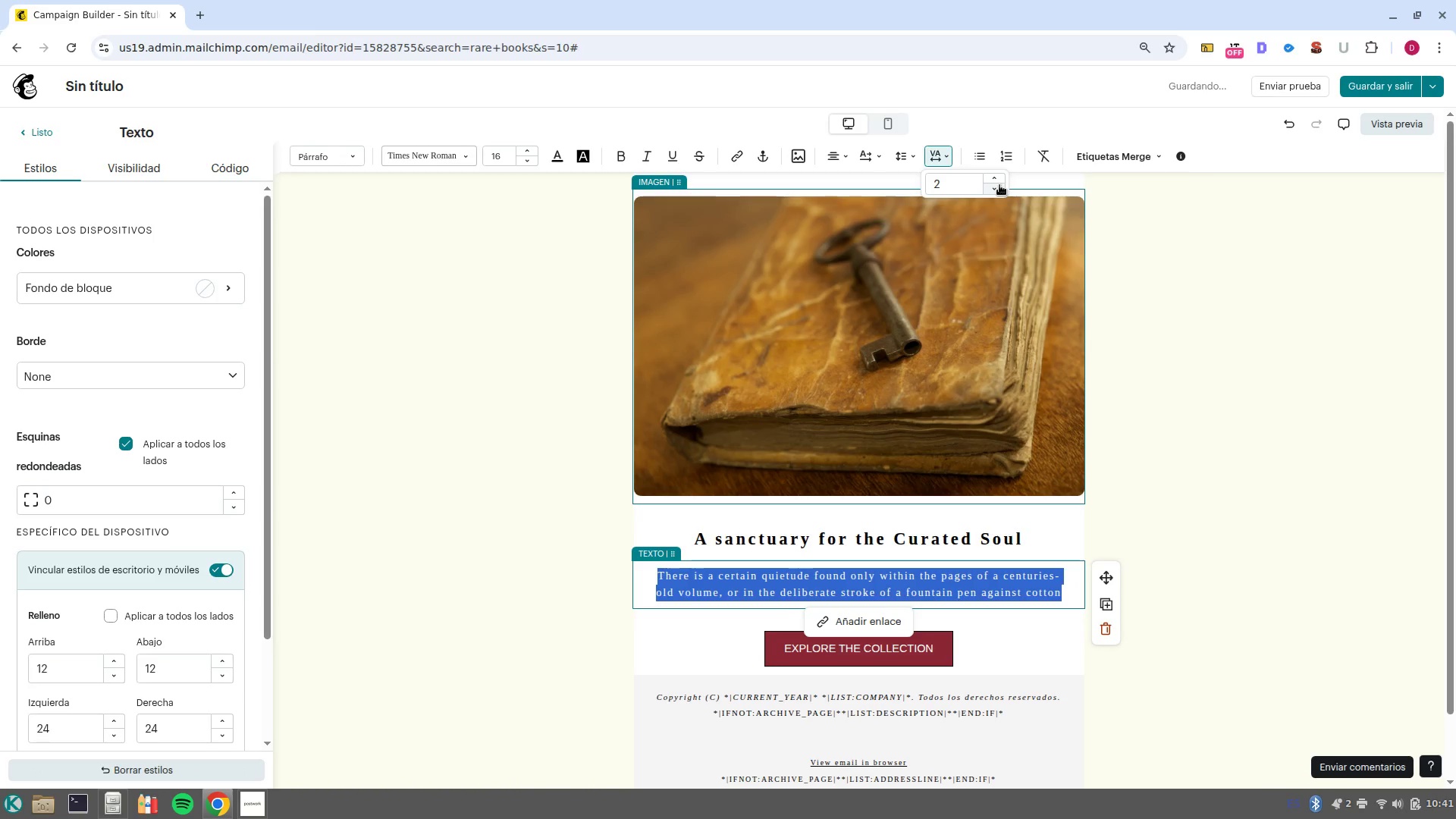 
left_click([994, 176])
 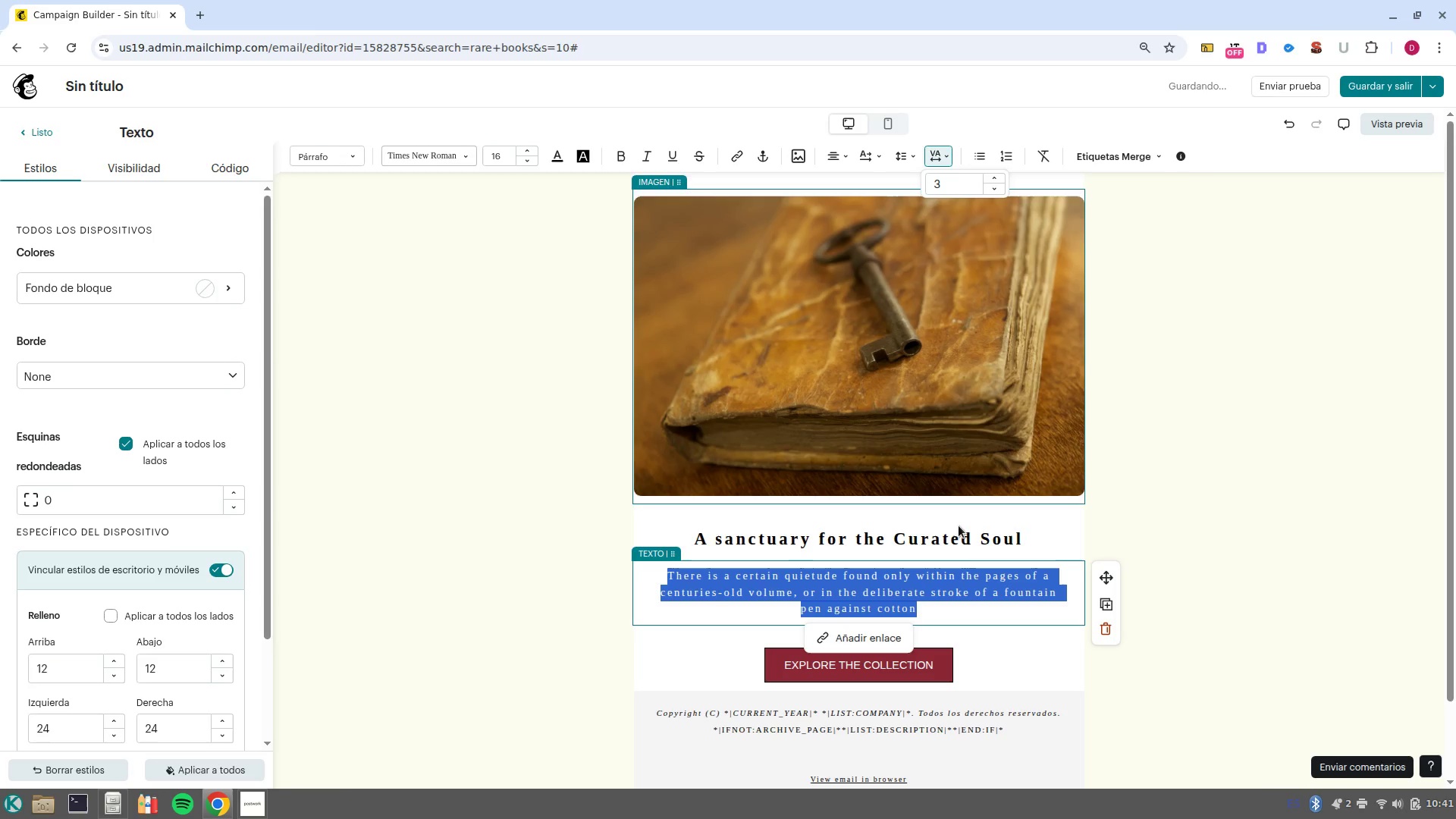 
left_click([961, 617])
 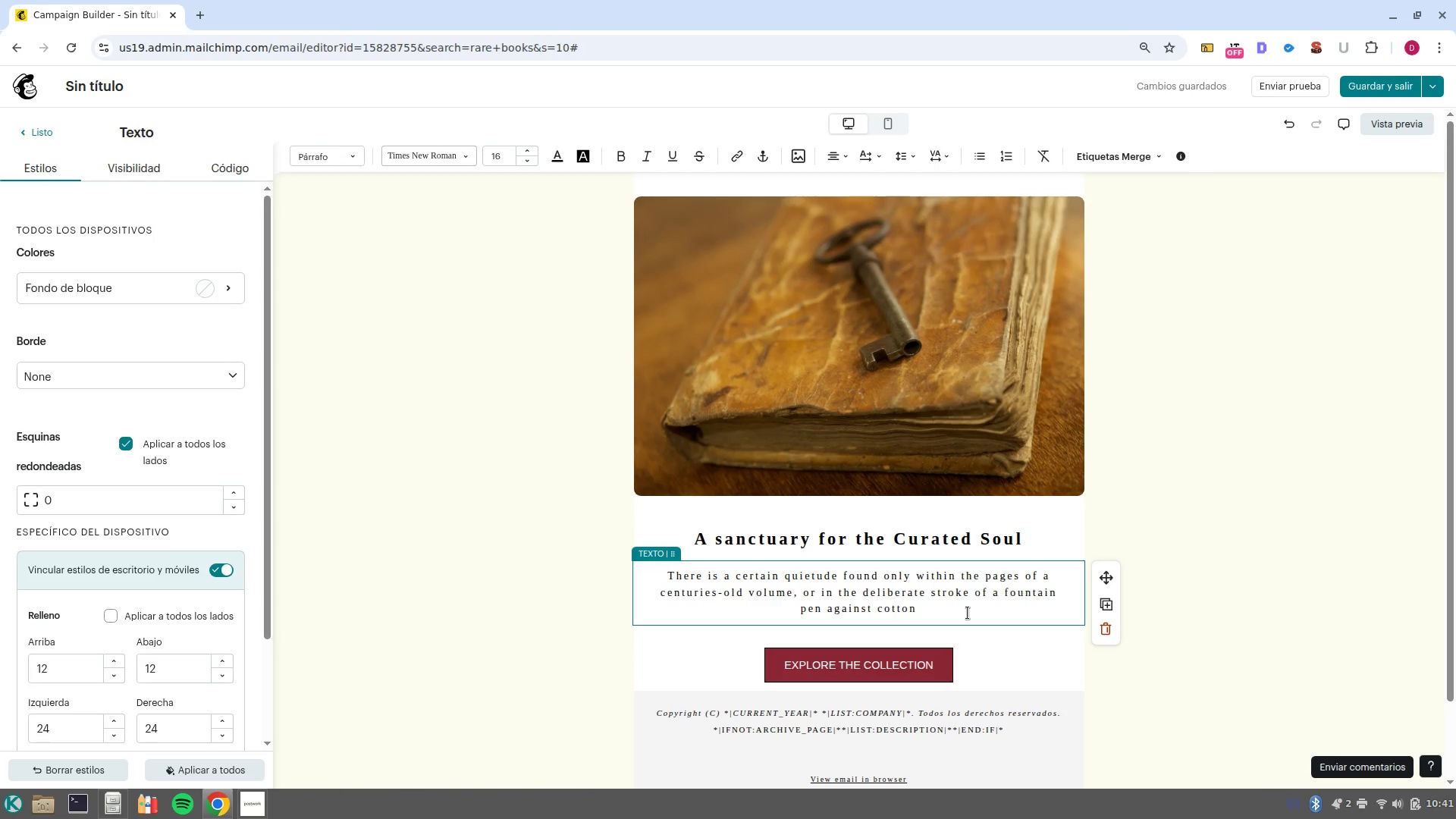 
wait(7.74)
 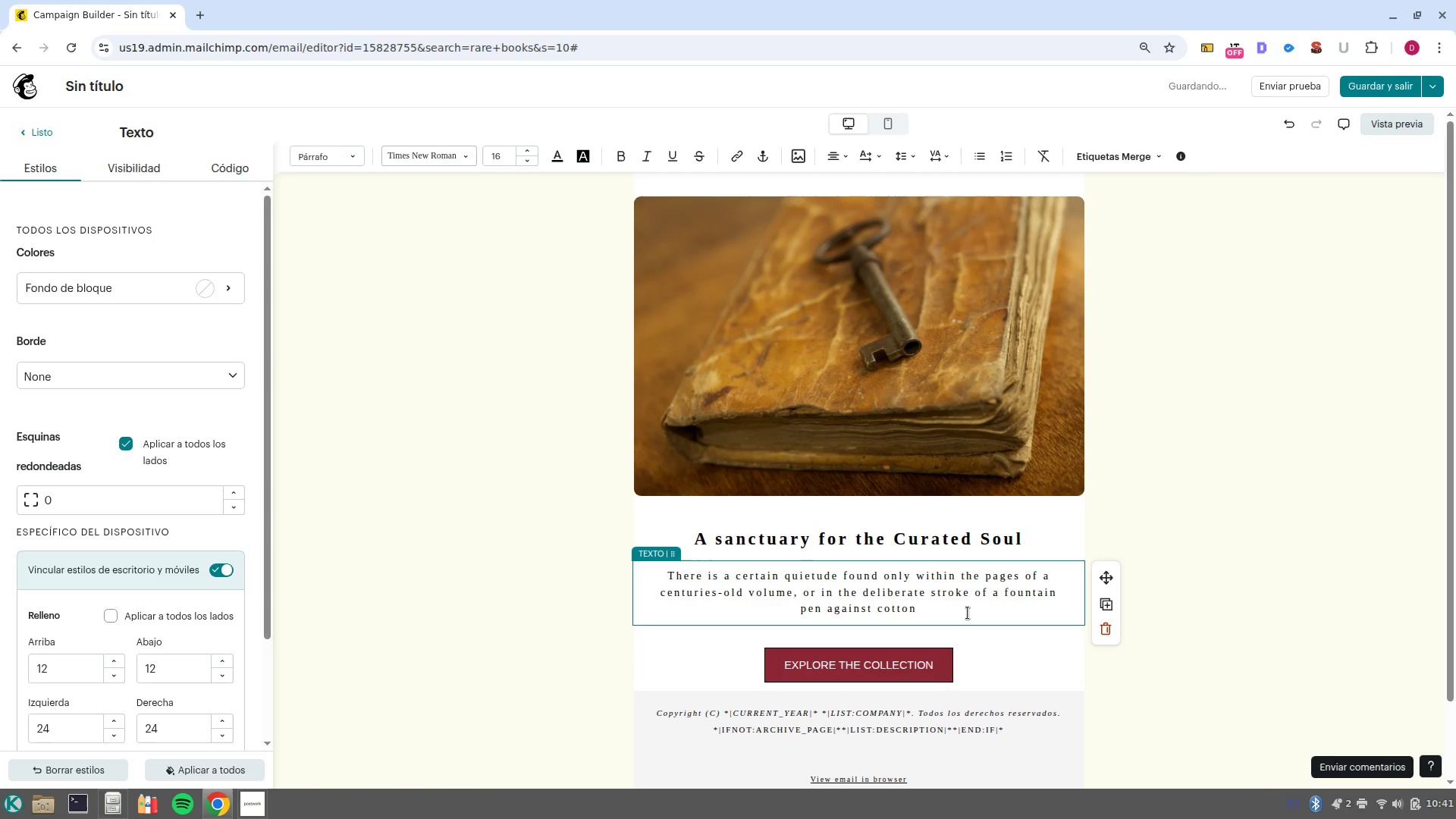 
type( papper. )
 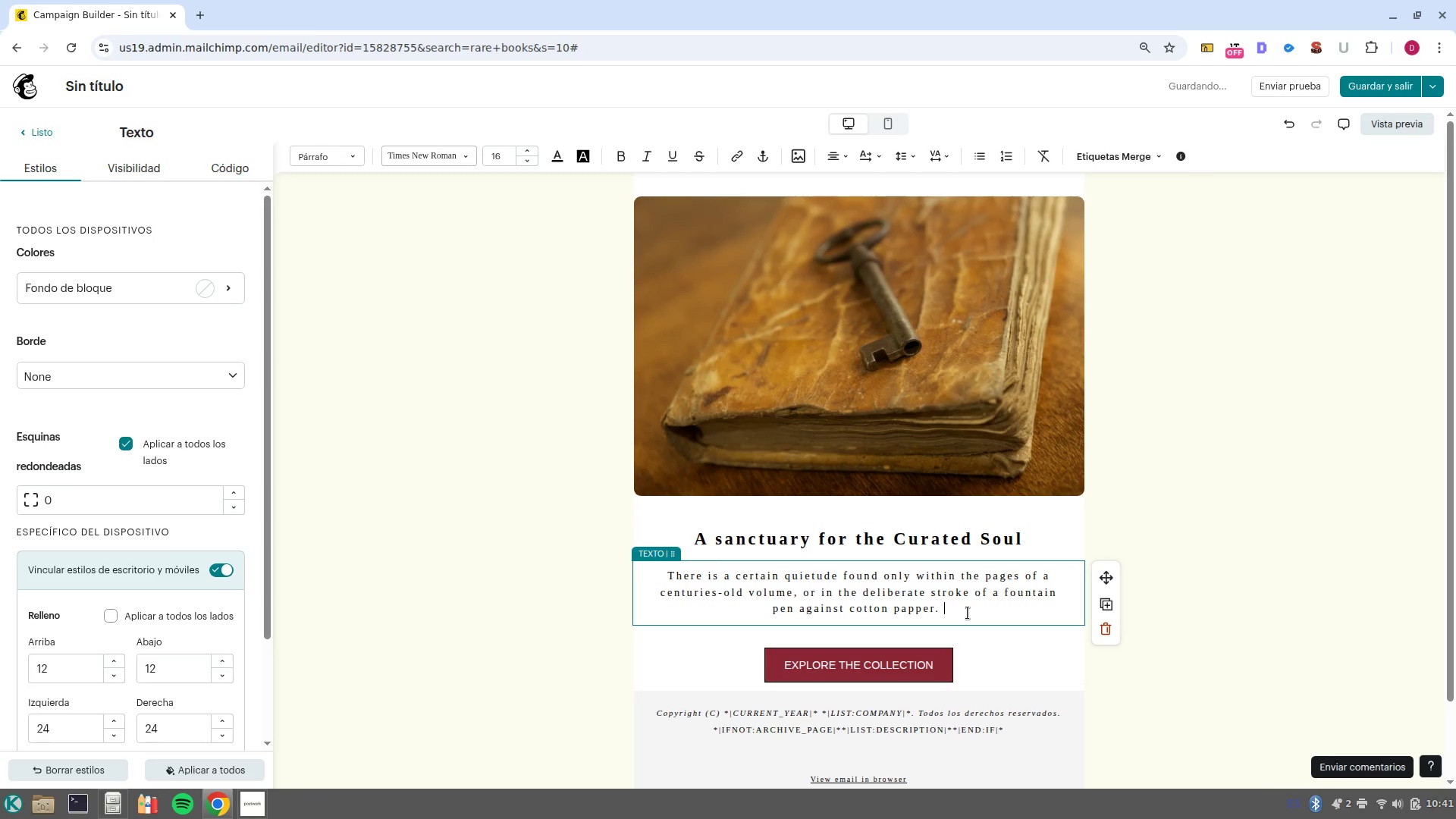 
key(Control+ArrowLeft)
 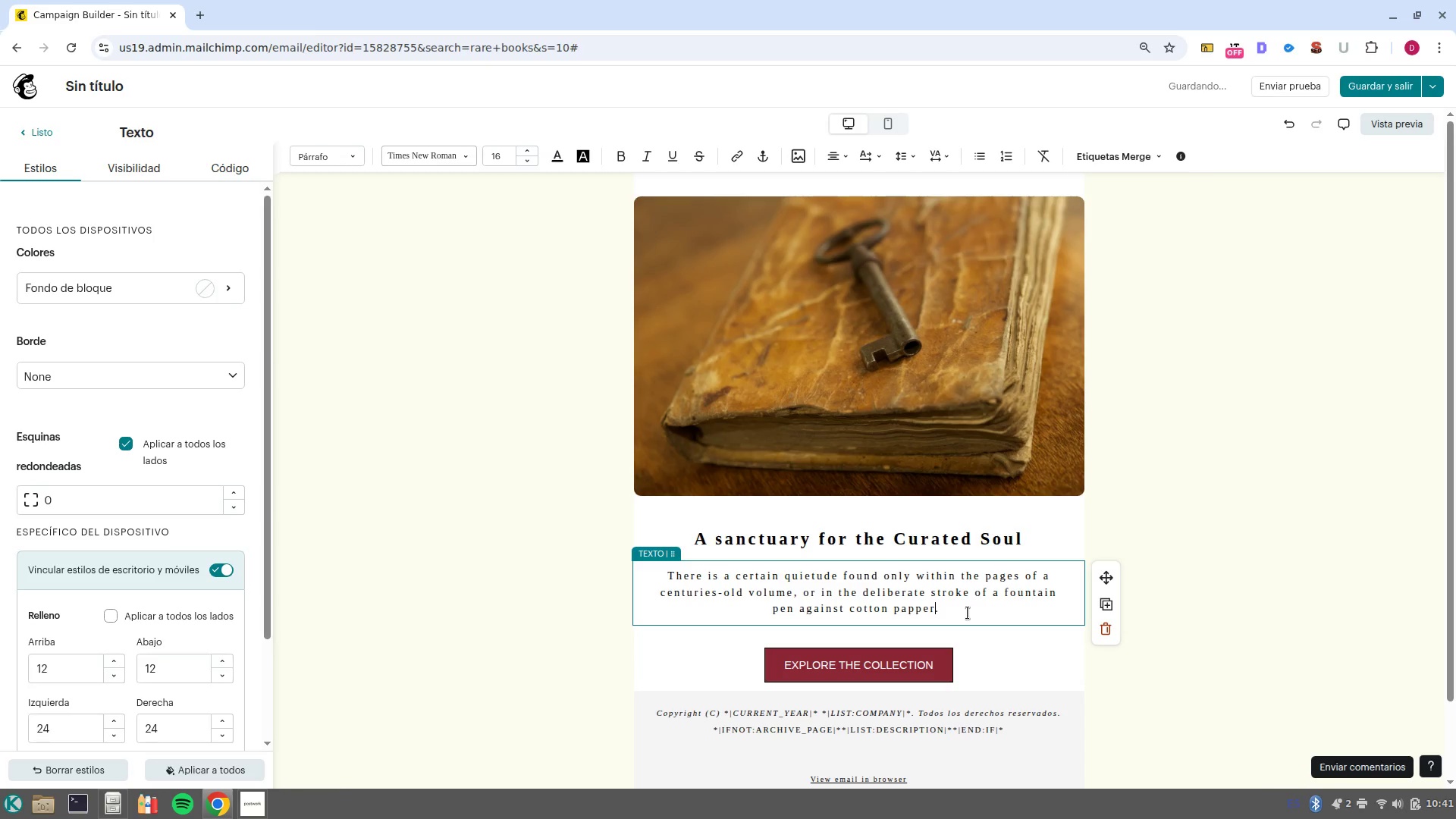 
key(Control+ArrowLeft)
 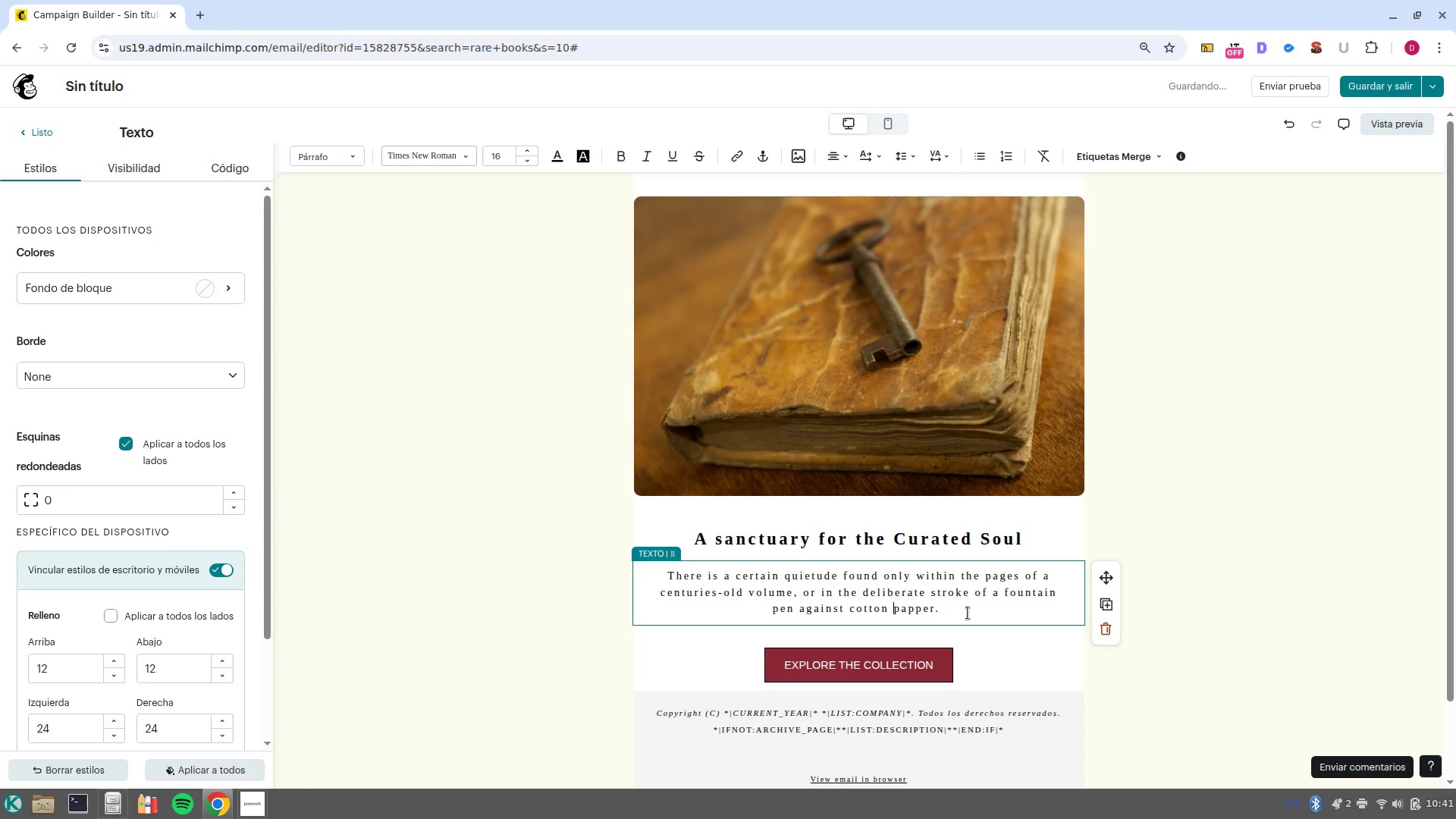 
key(ArrowRight)
 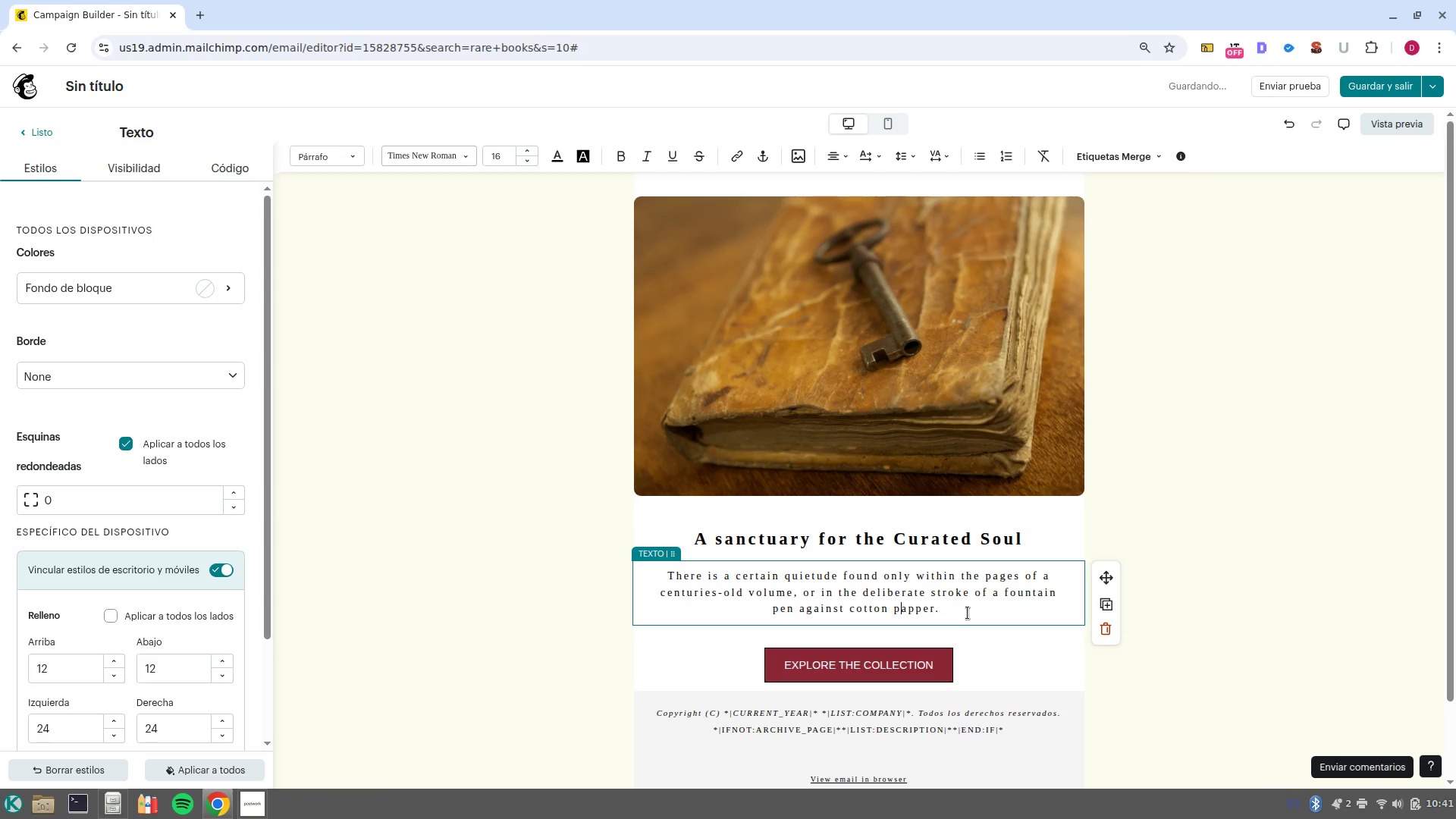 
key(ArrowRight)
 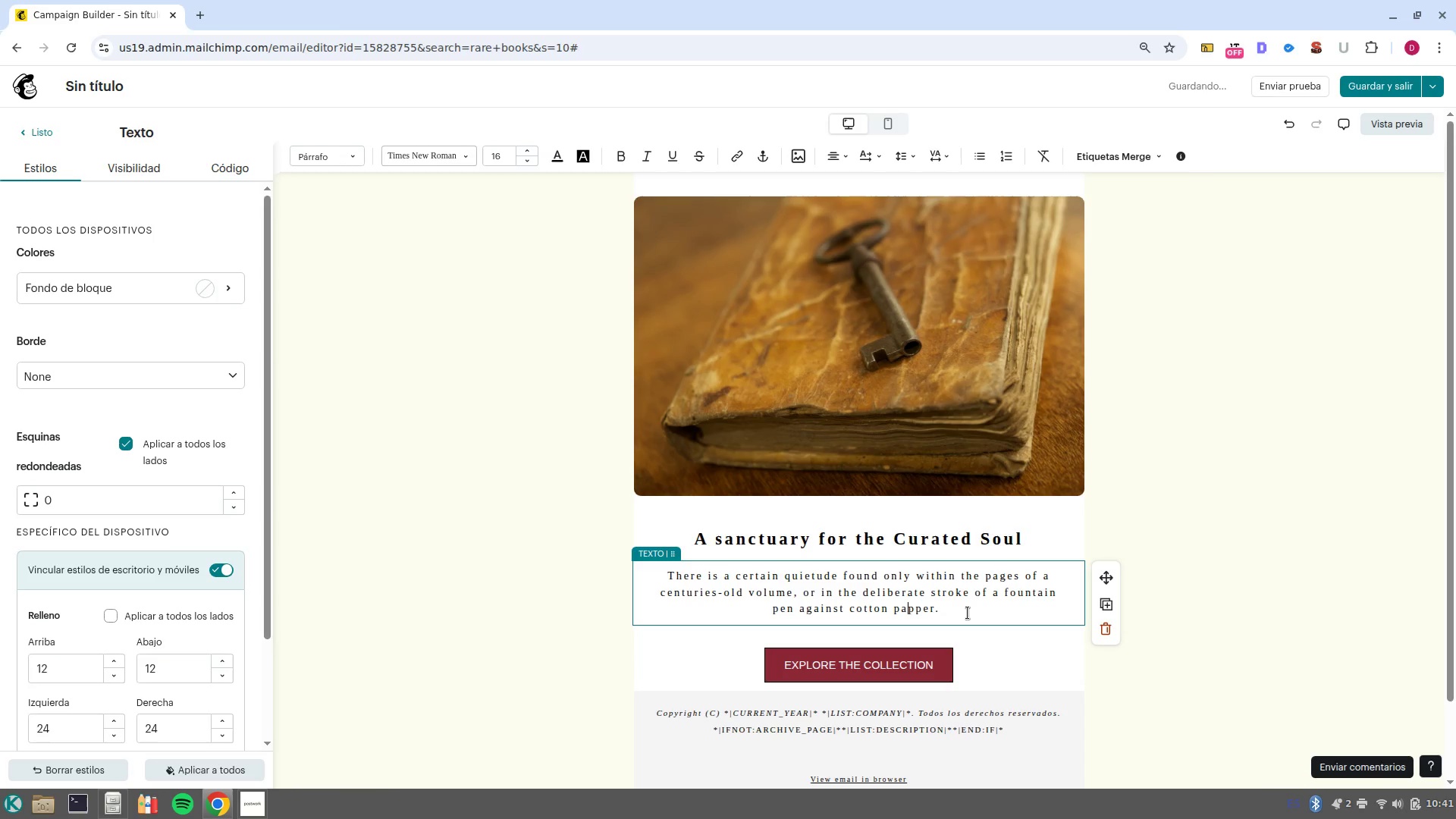 
key(ArrowRight)
 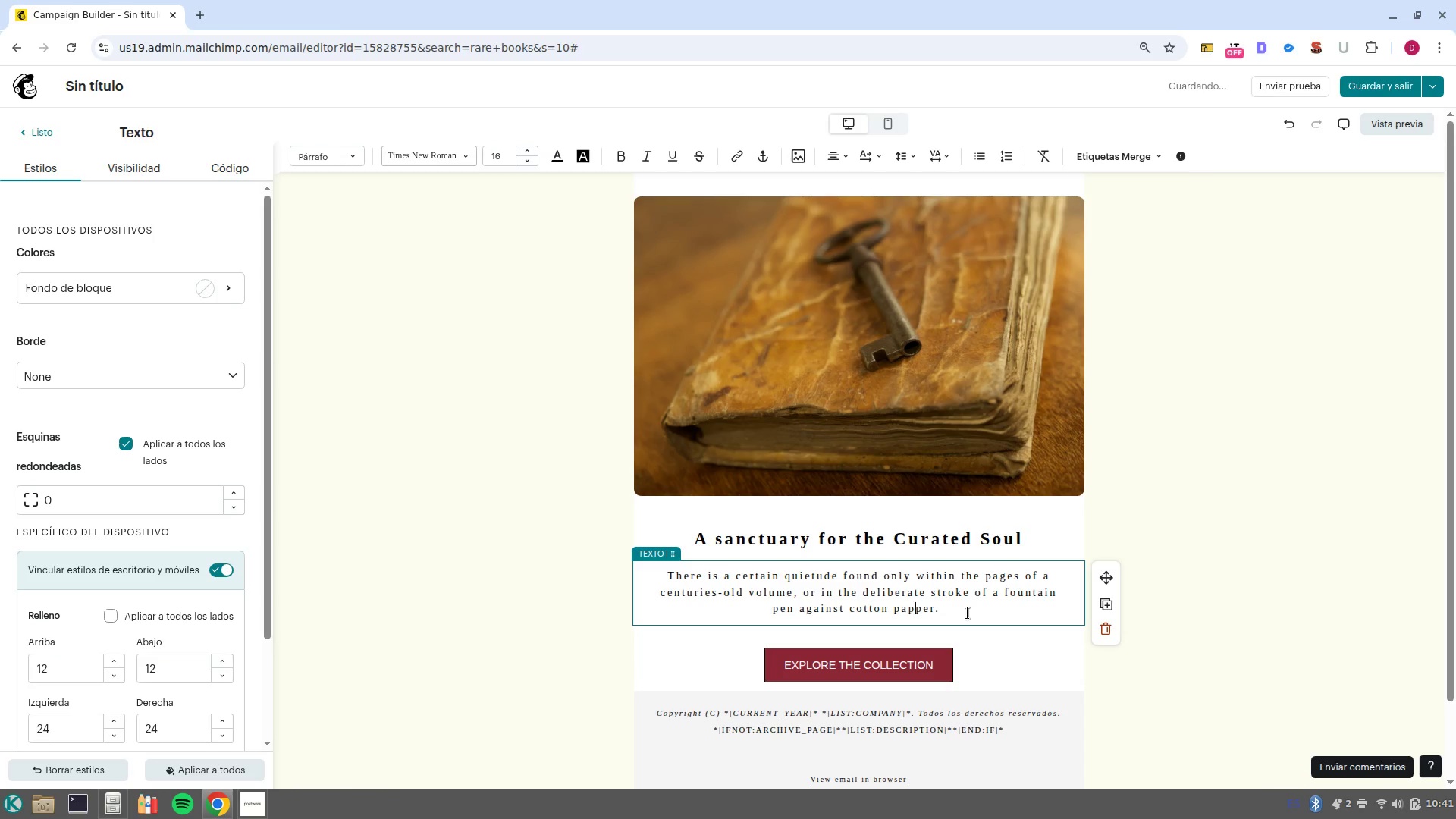 
key(ArrowRight)
 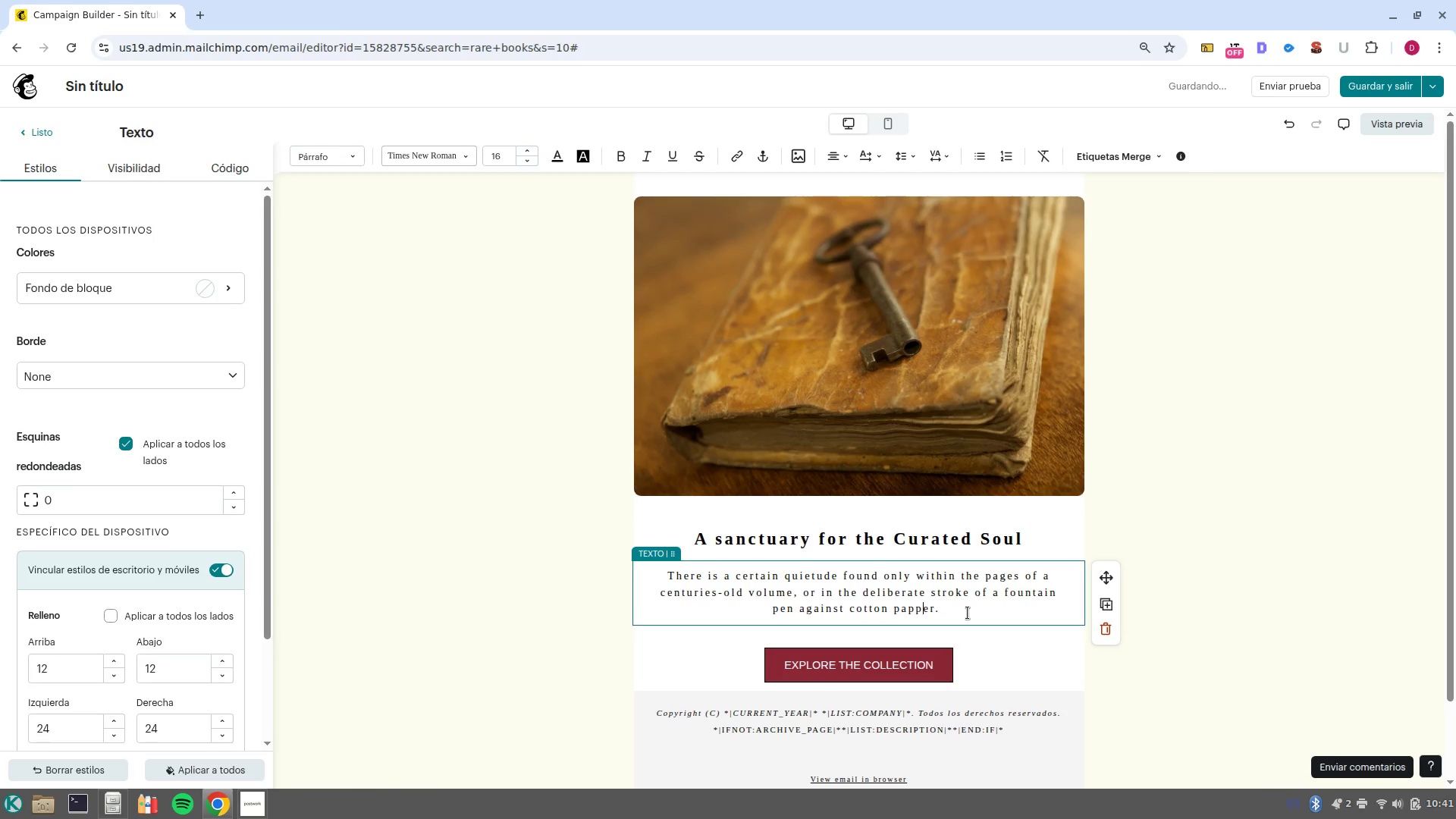 
key(Backspace)
 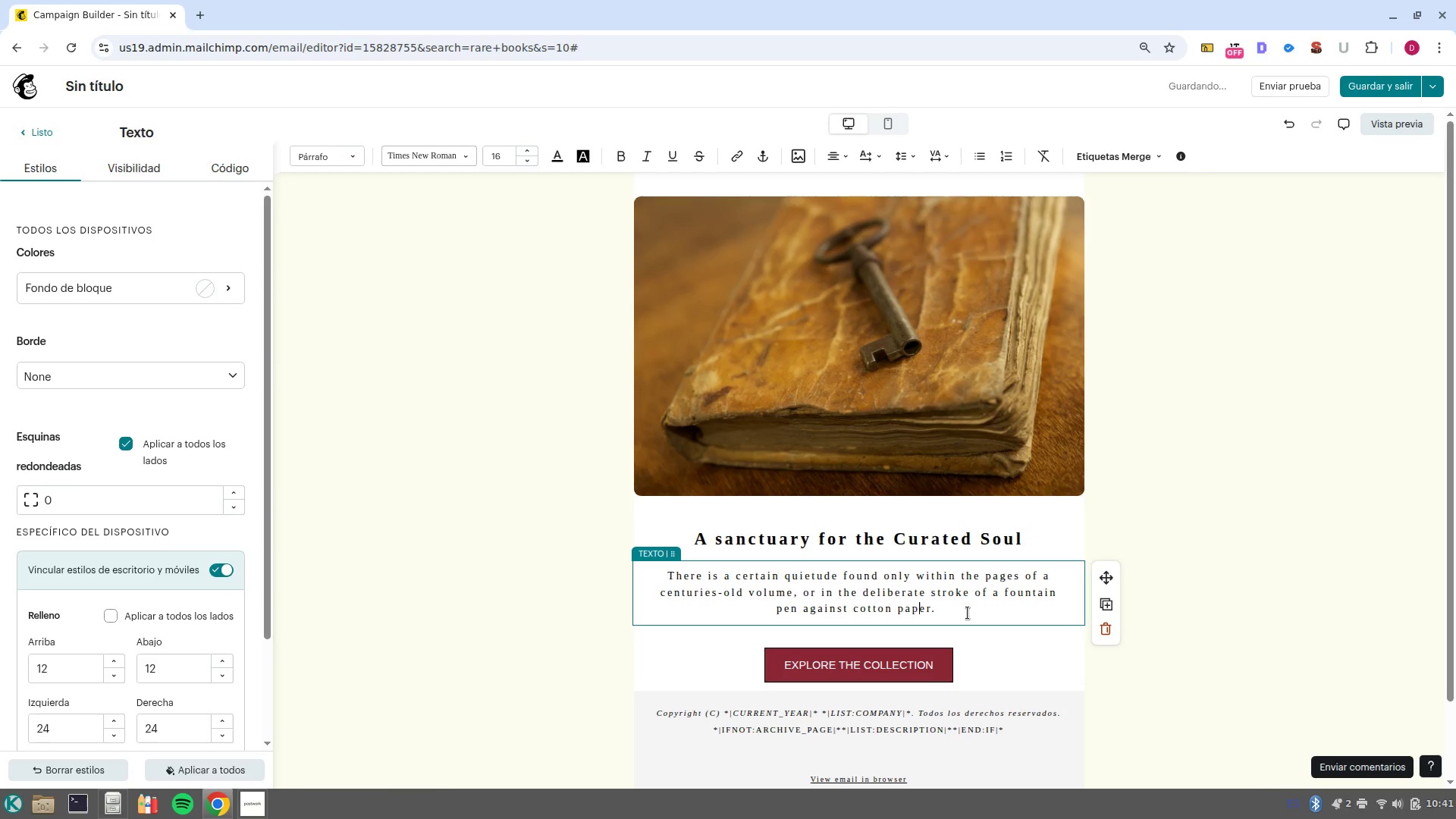 
key(Control+ArrowRight)
 